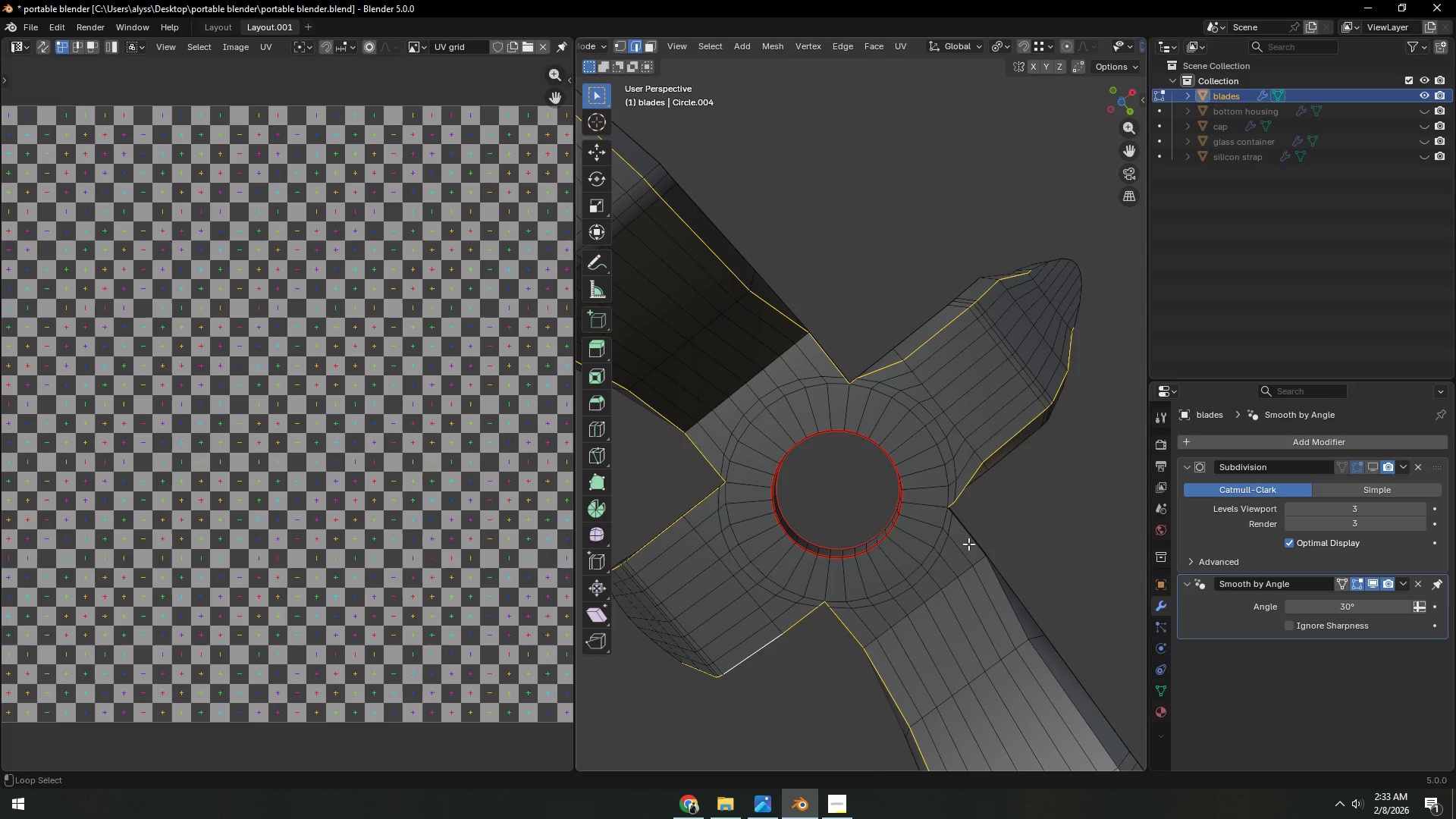 
left_click([966, 539])
 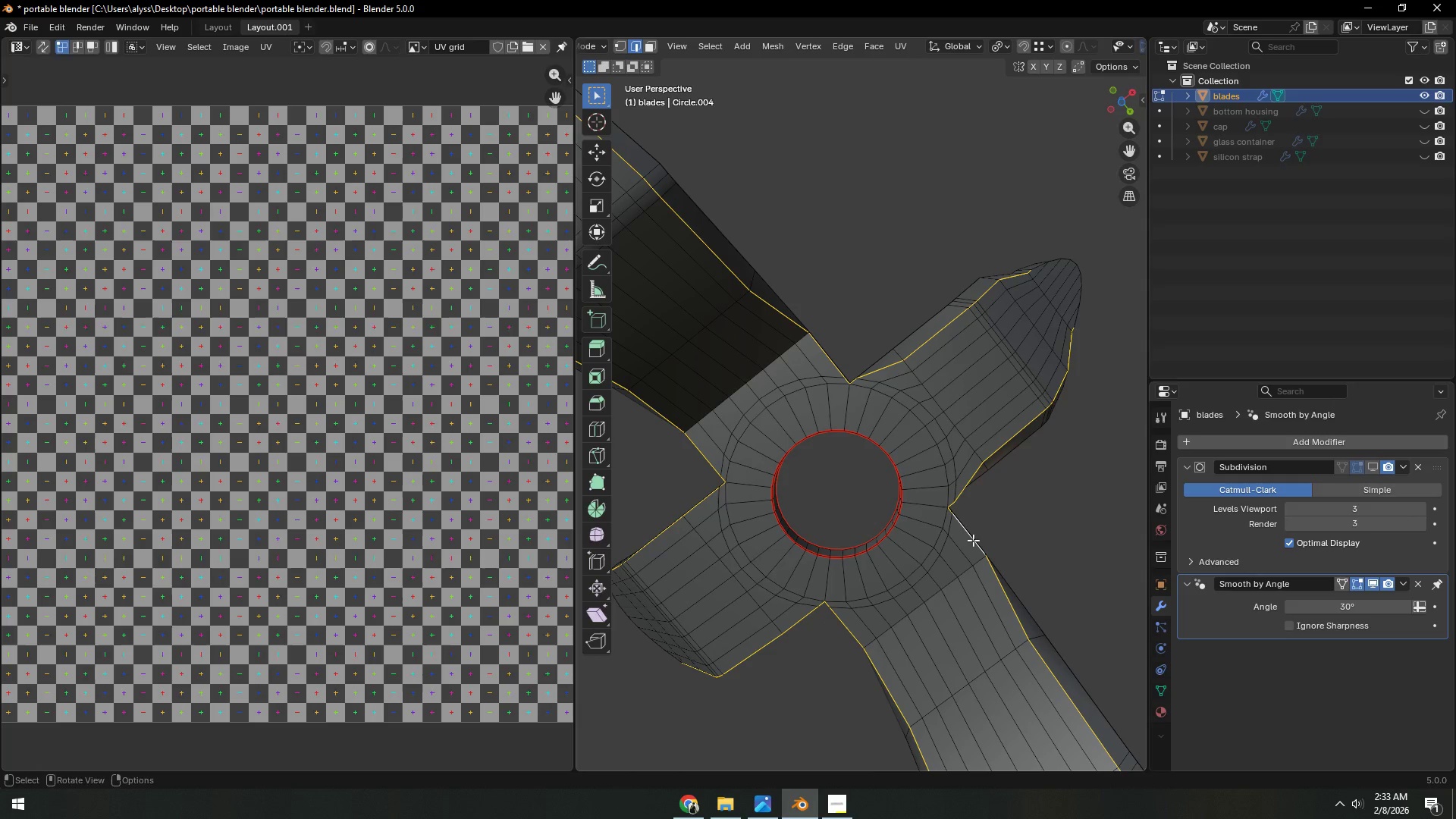 
key(Control+W)
 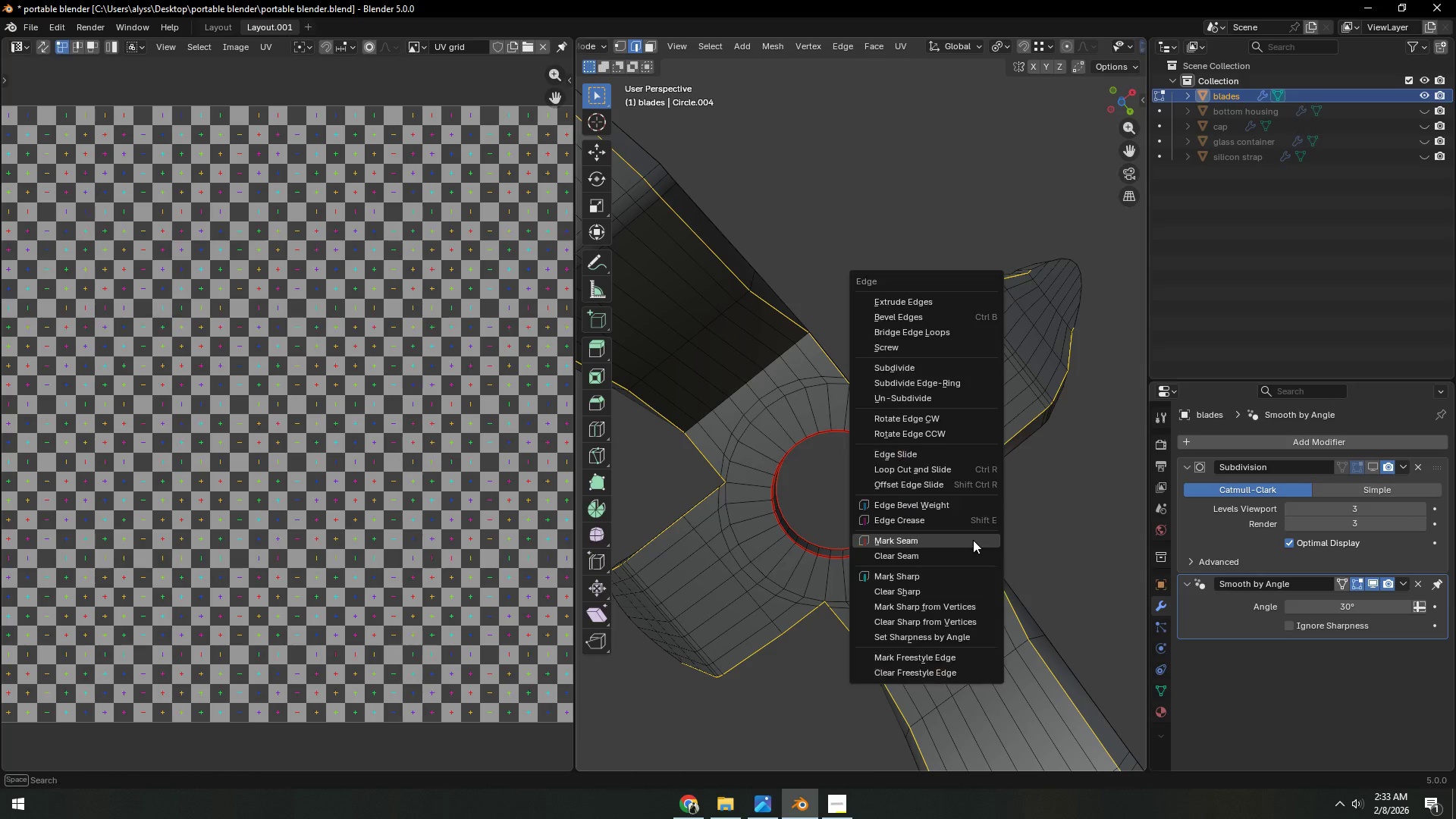 
key(Control+E)
 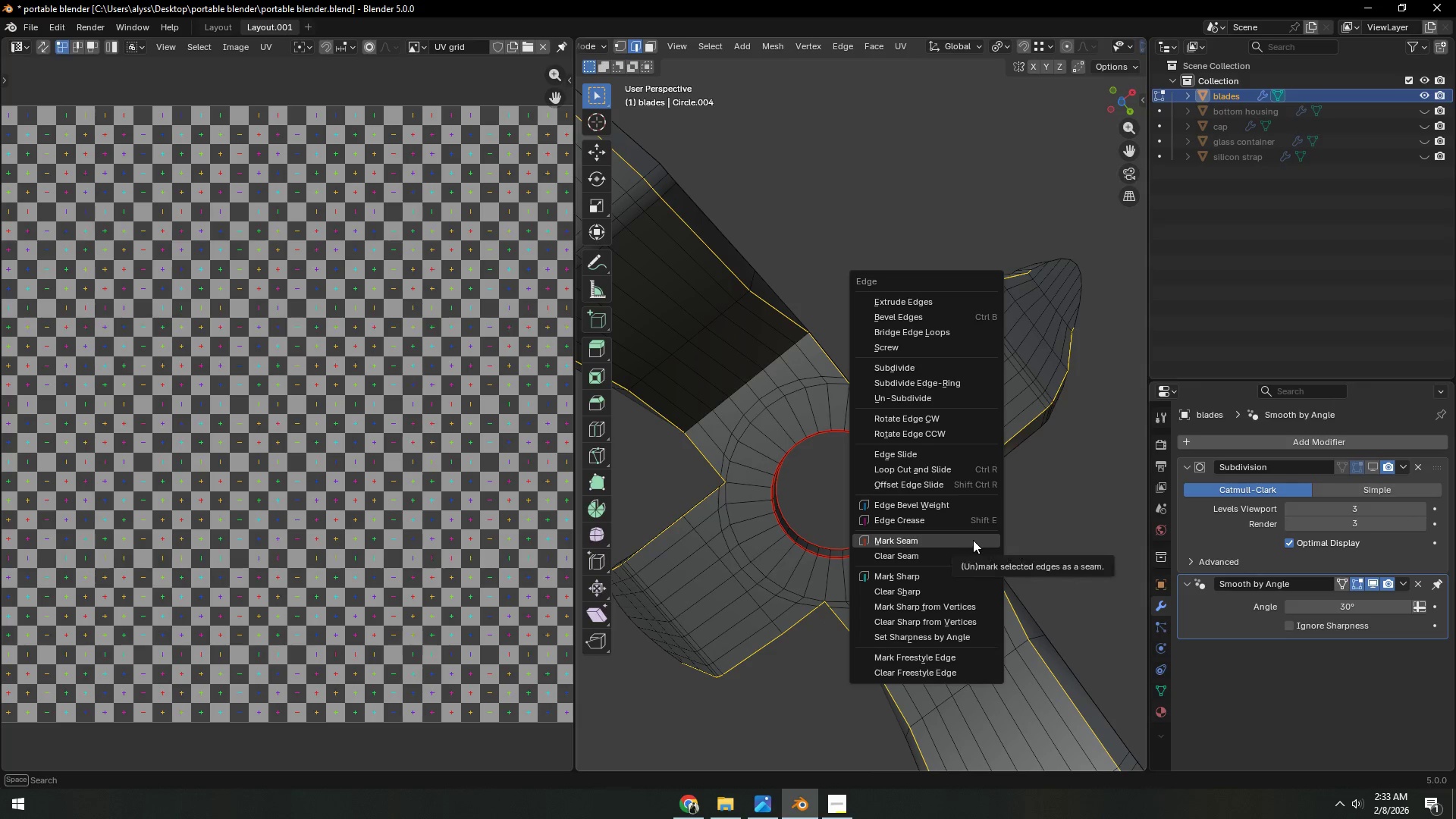 
left_click([973, 540])
 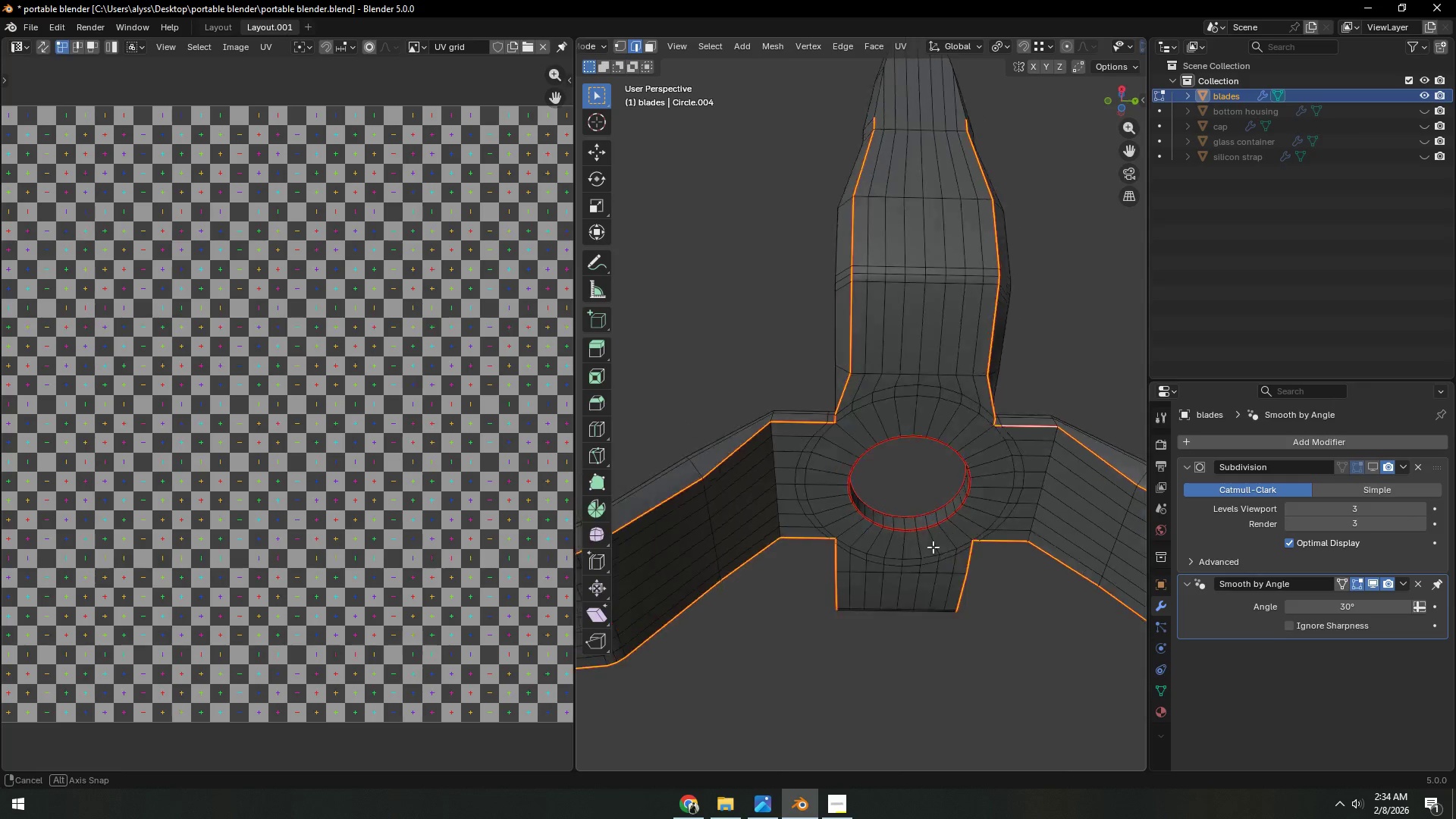 
hold_key(key=ShiftLeft, duration=0.62)
 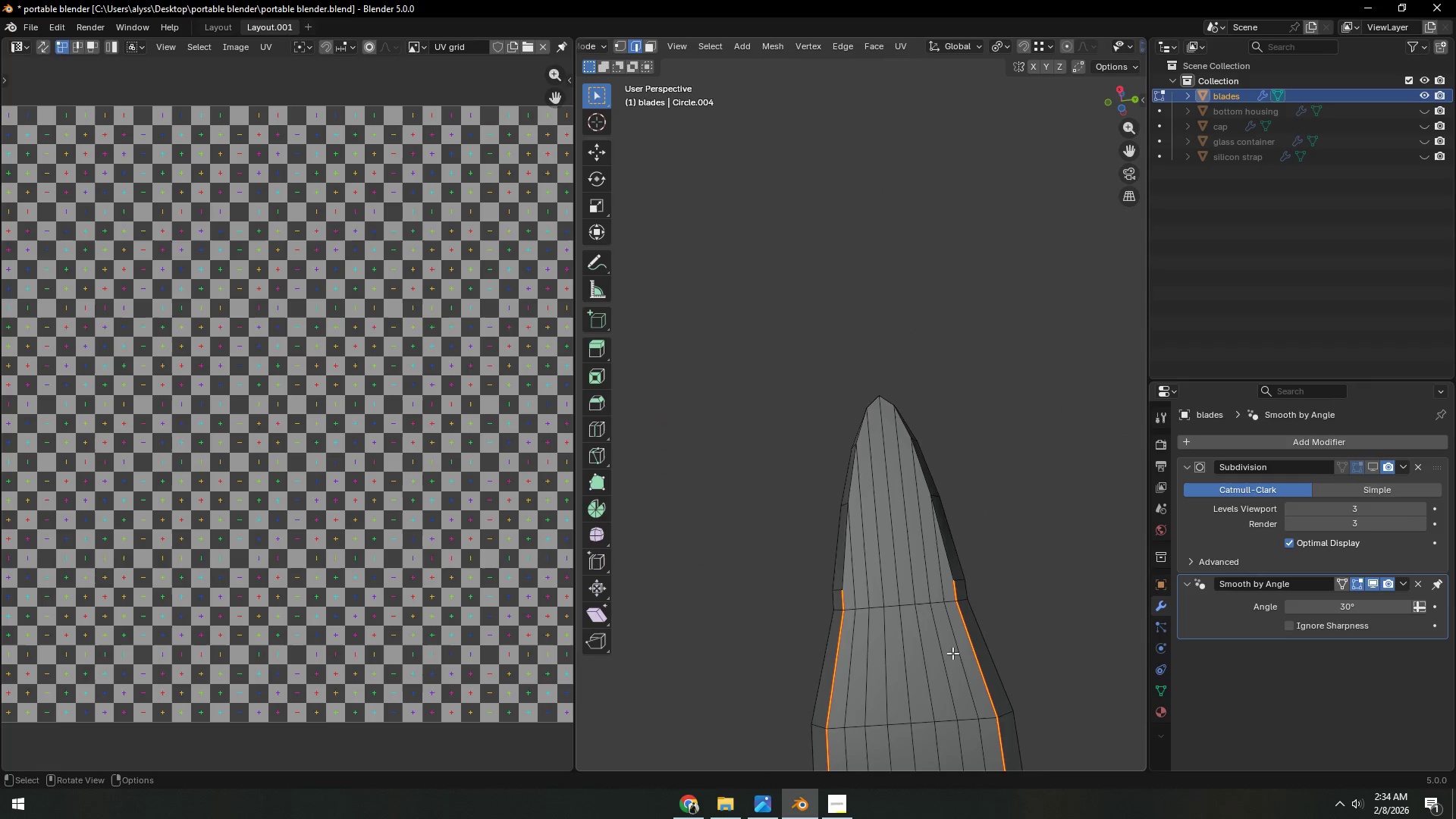 
hold_key(key=ShiftLeft, duration=0.34)
 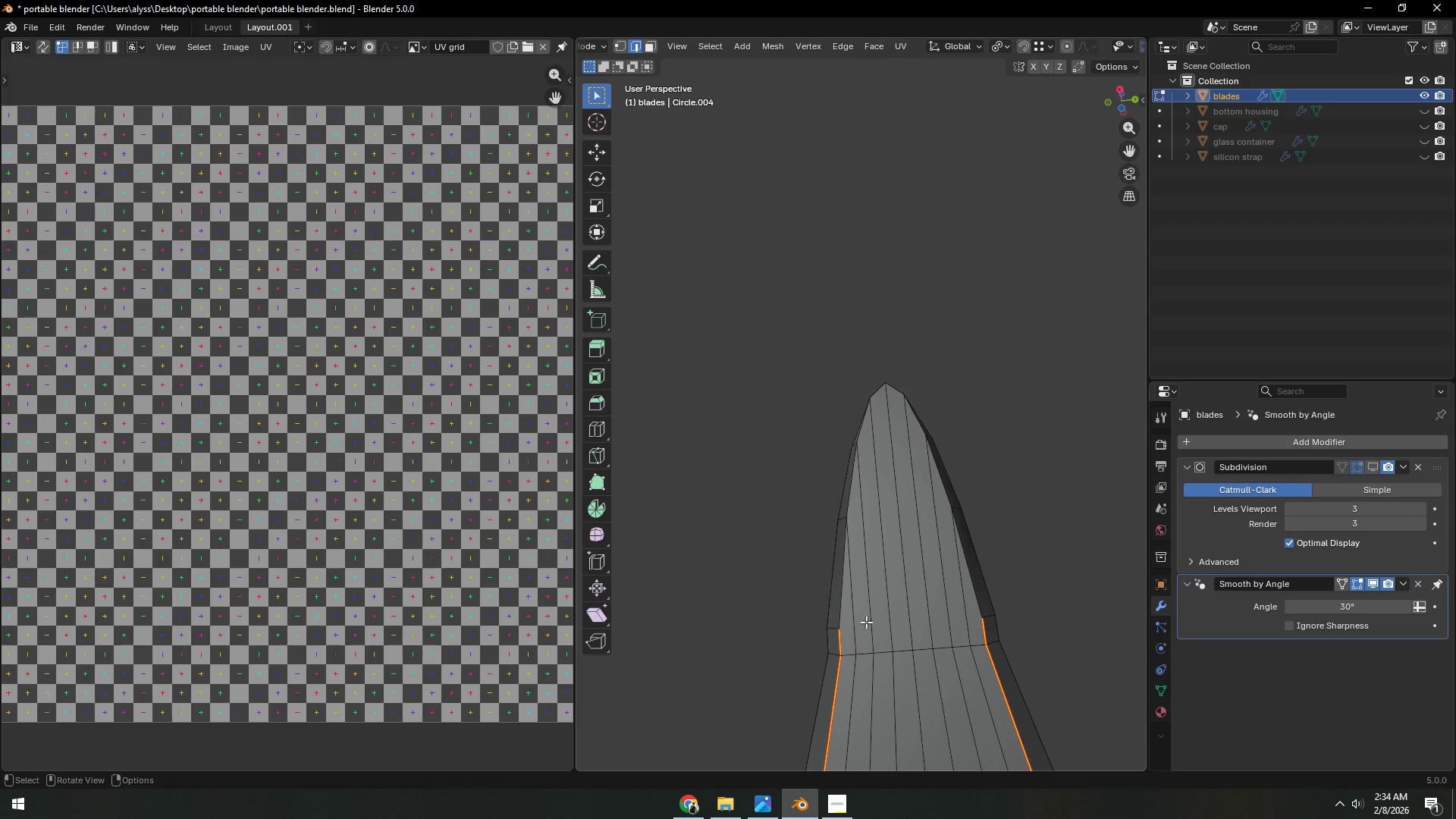 
scroll: coordinate [952, 650], scroll_direction: up, amount: 1.0
 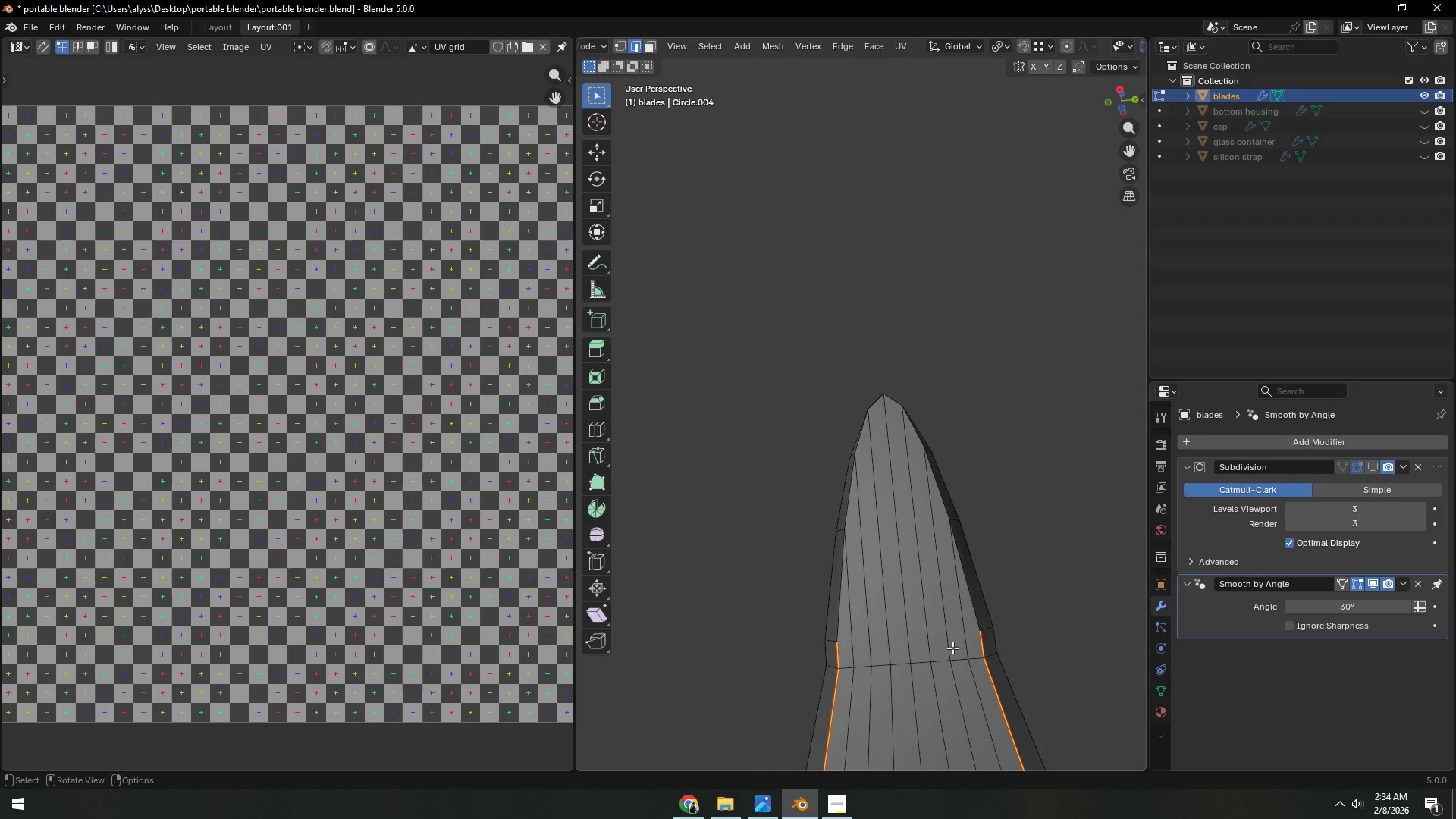 
hold_key(key=AltLeft, duration=0.66)
left_click([843, 592])
 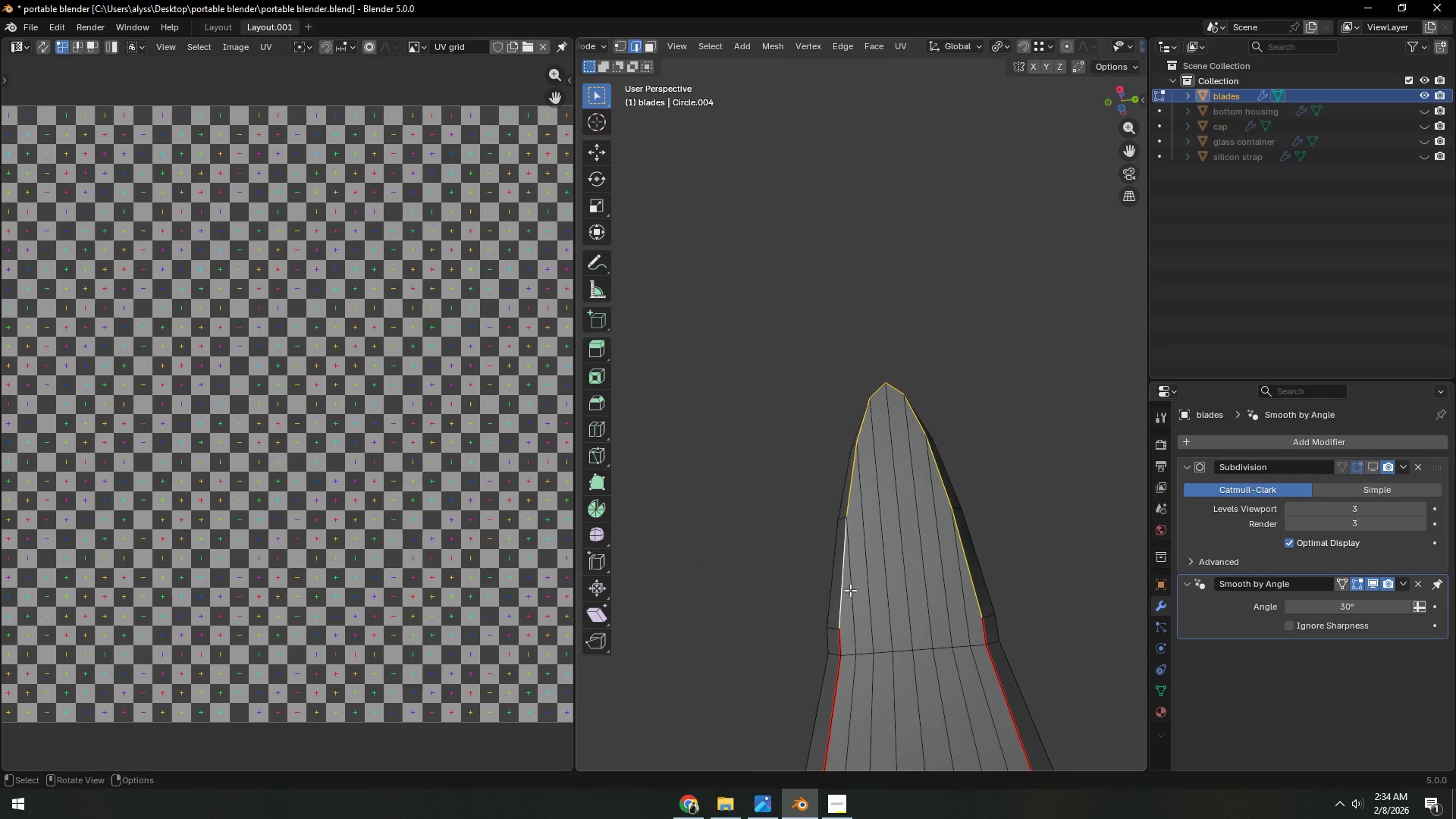 
key(Control+E)
 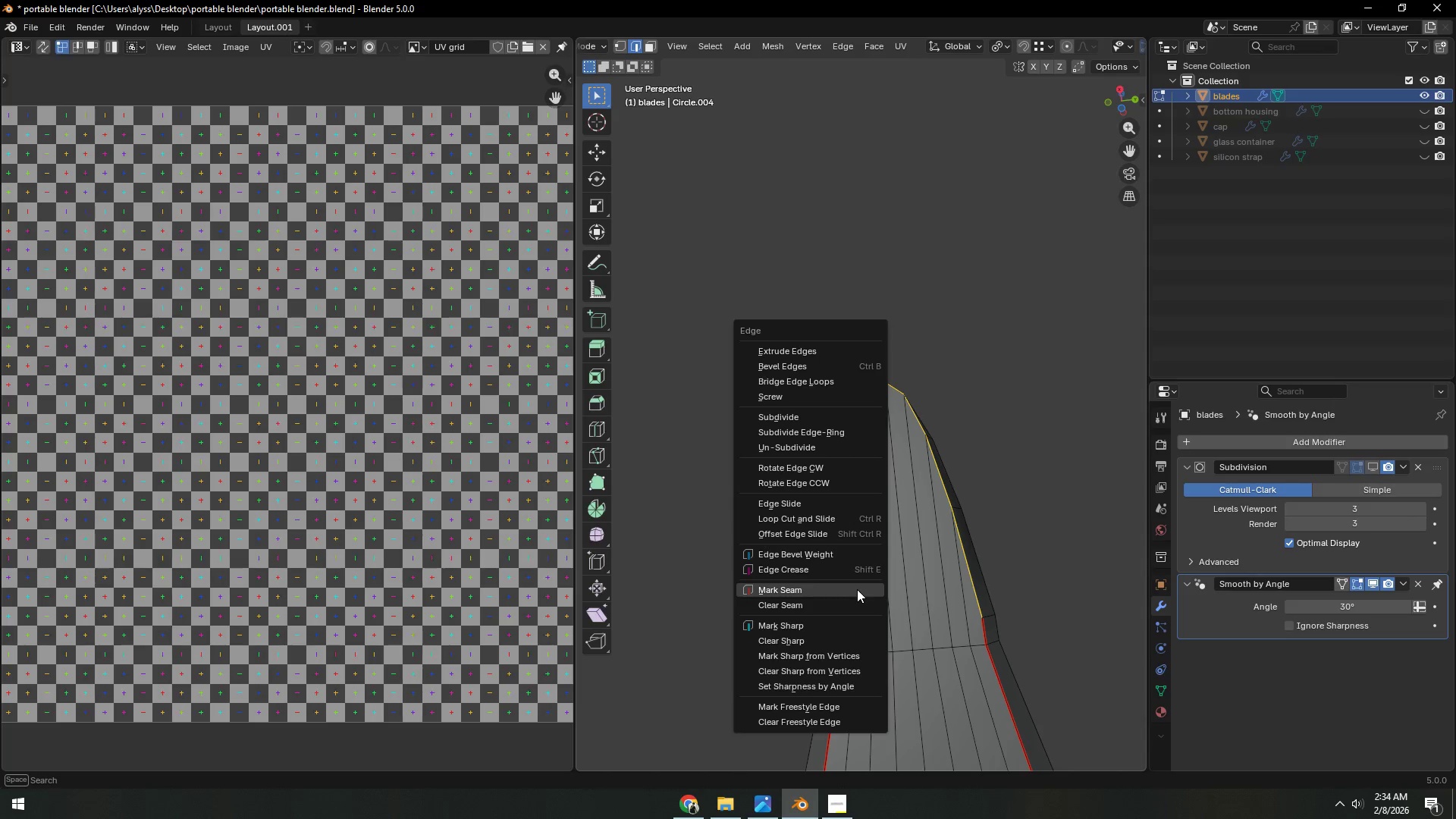 
left_click([857, 589])
 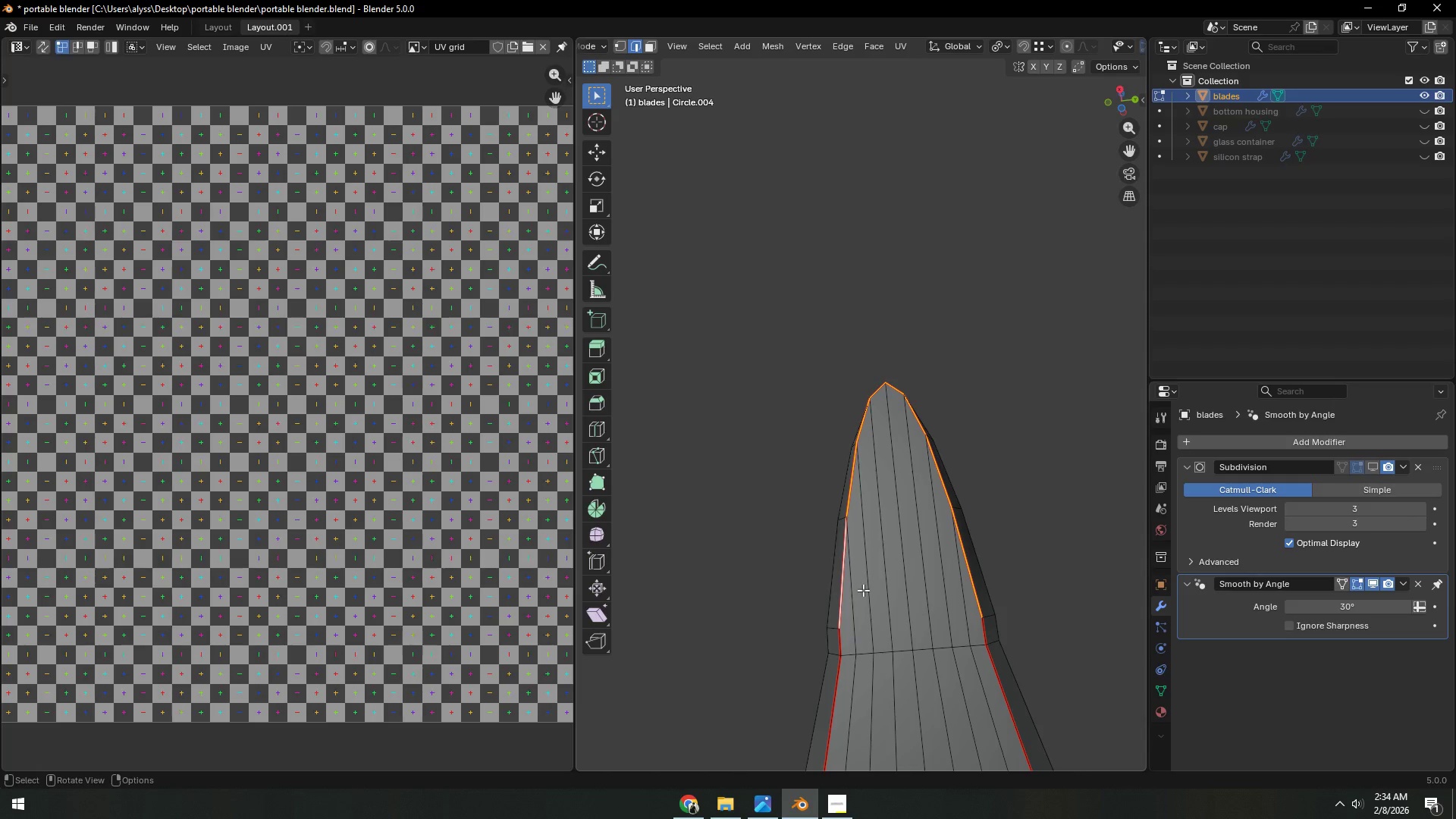 
key(Backquote)
 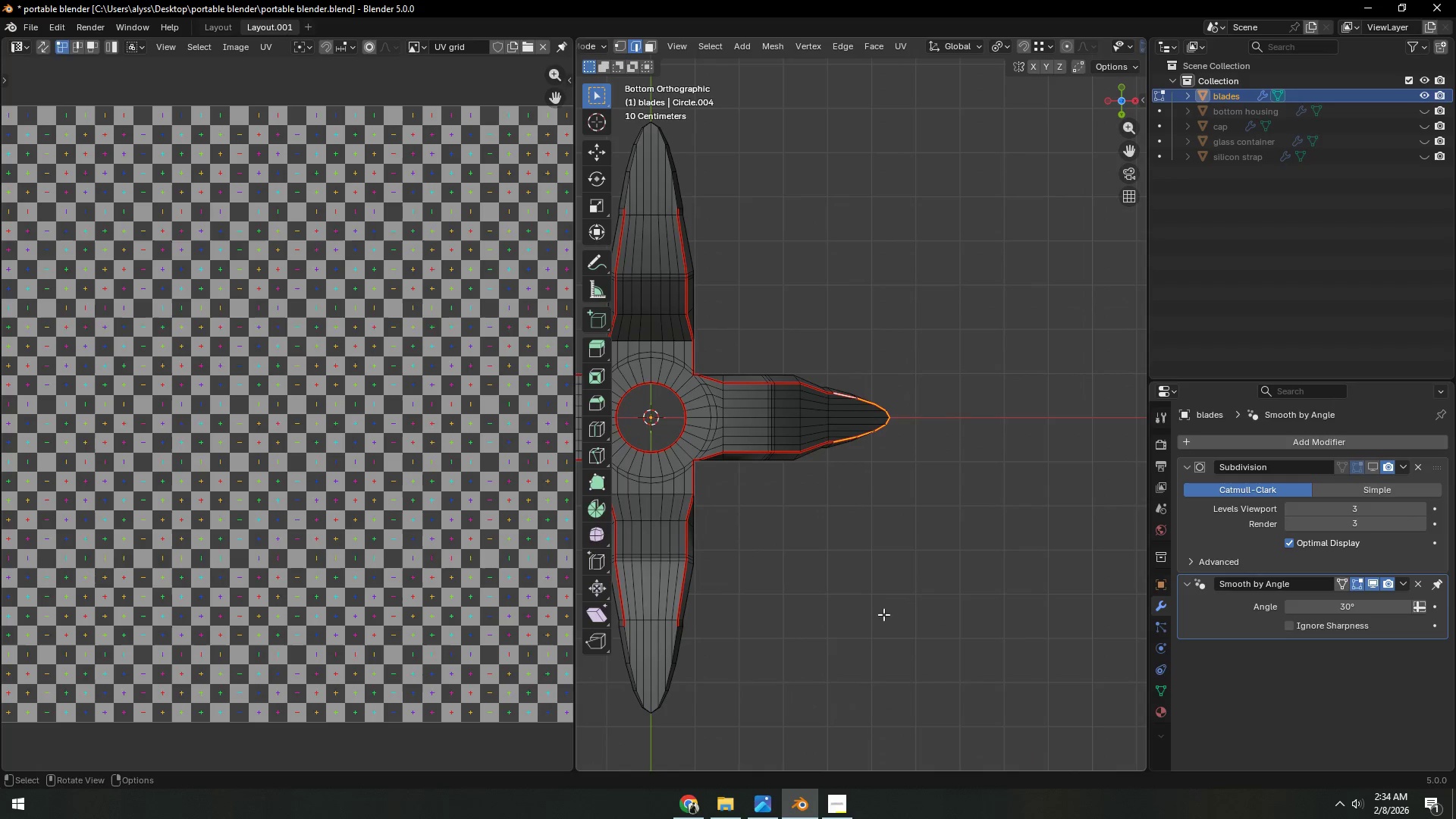 
scroll: coordinate [865, 590], scroll_direction: down, amount: 4.0
 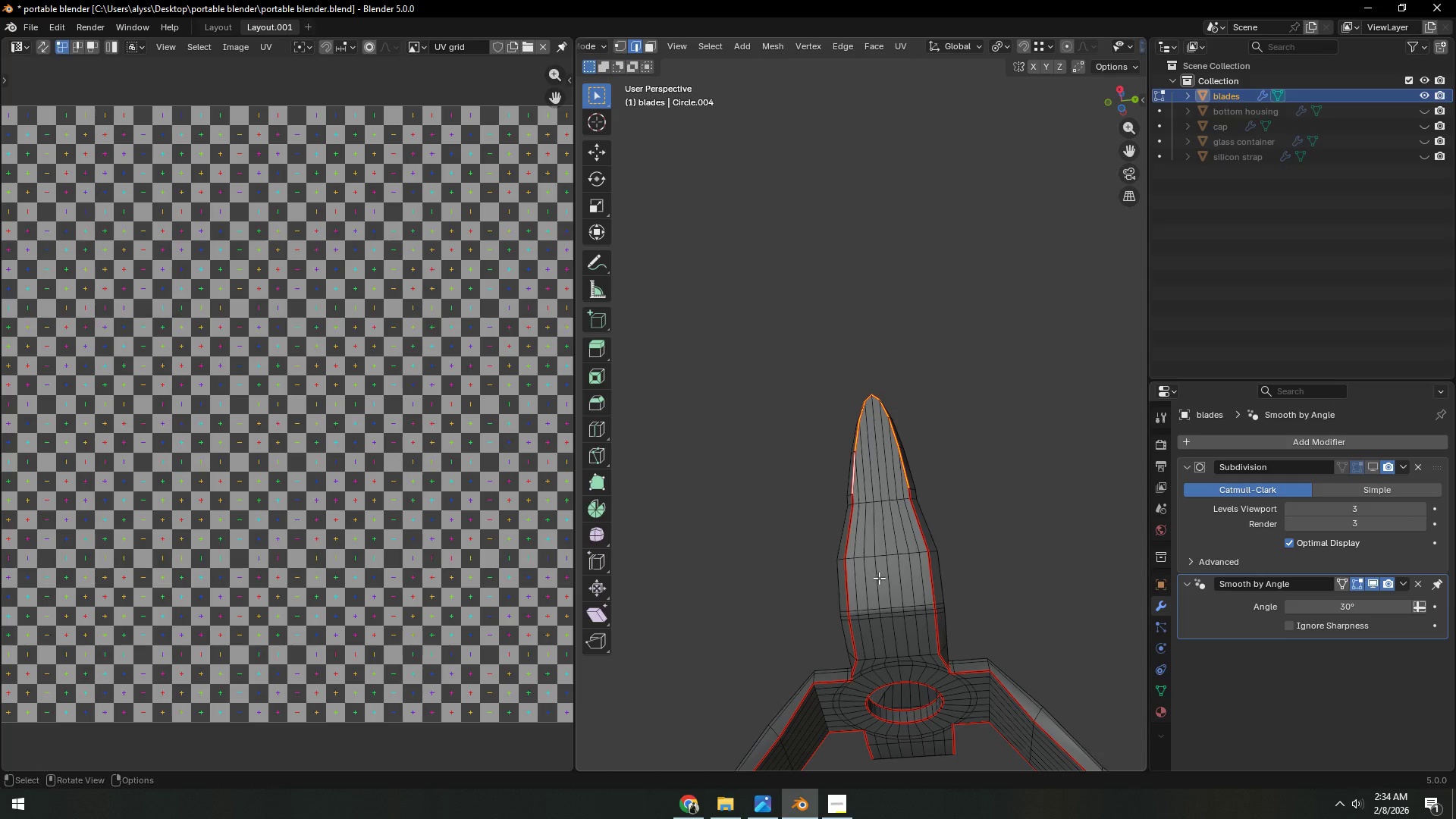 
key(Shift+ShiftLeft)
 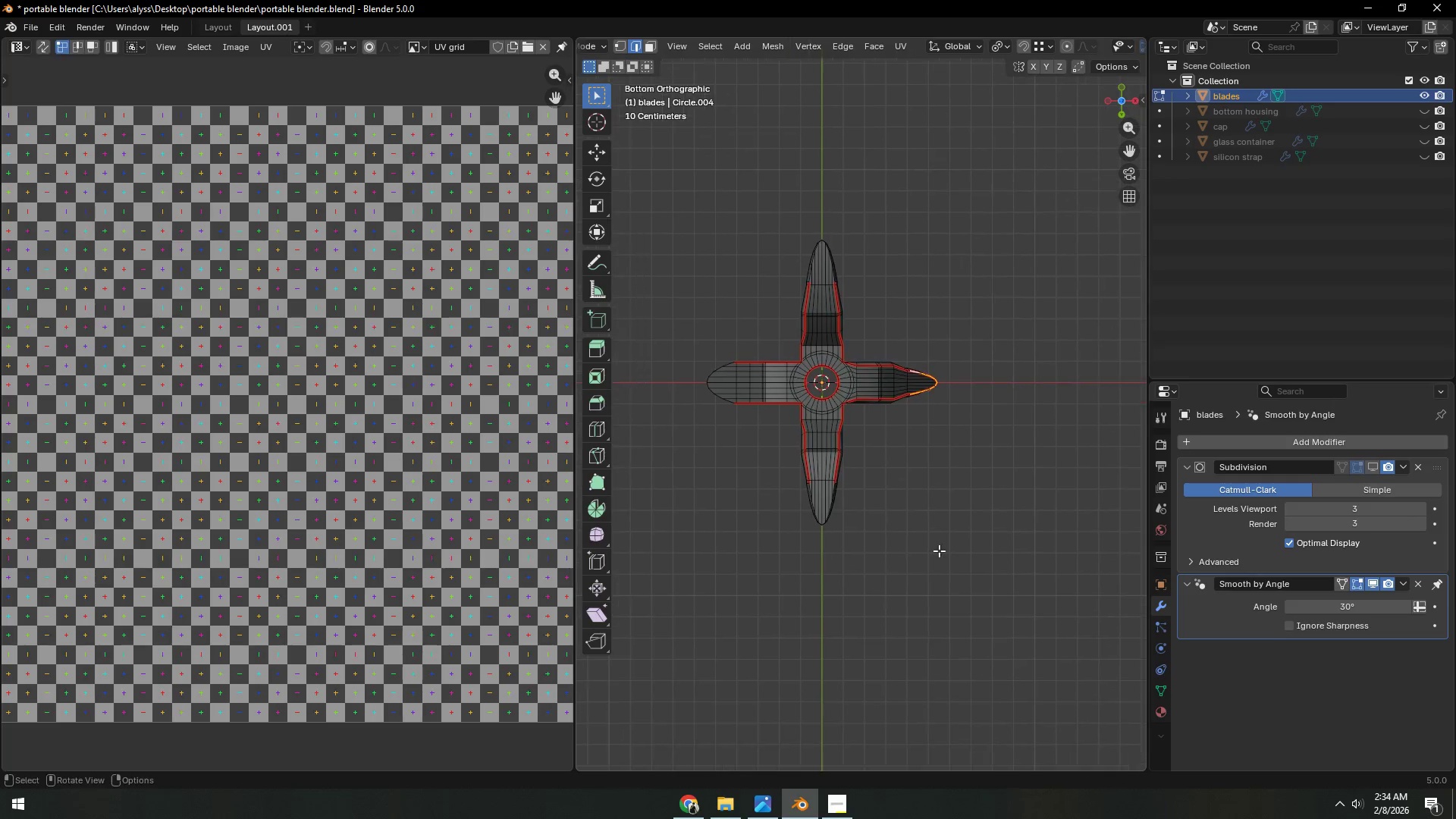 
scroll: coordinate [882, 604], scroll_direction: down, amount: 4.0
 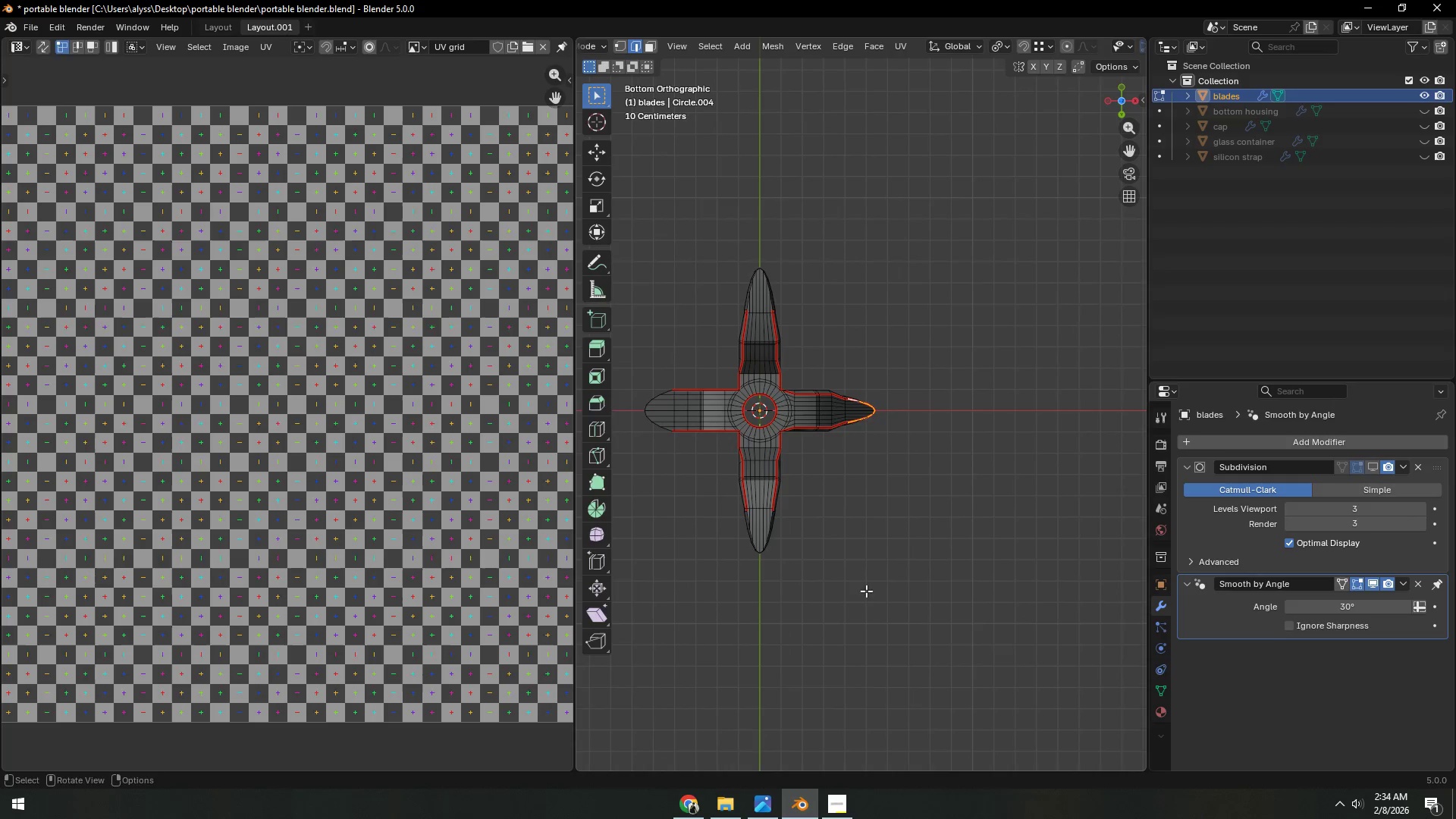 
hold_key(key=ShiftLeft, duration=0.31)
 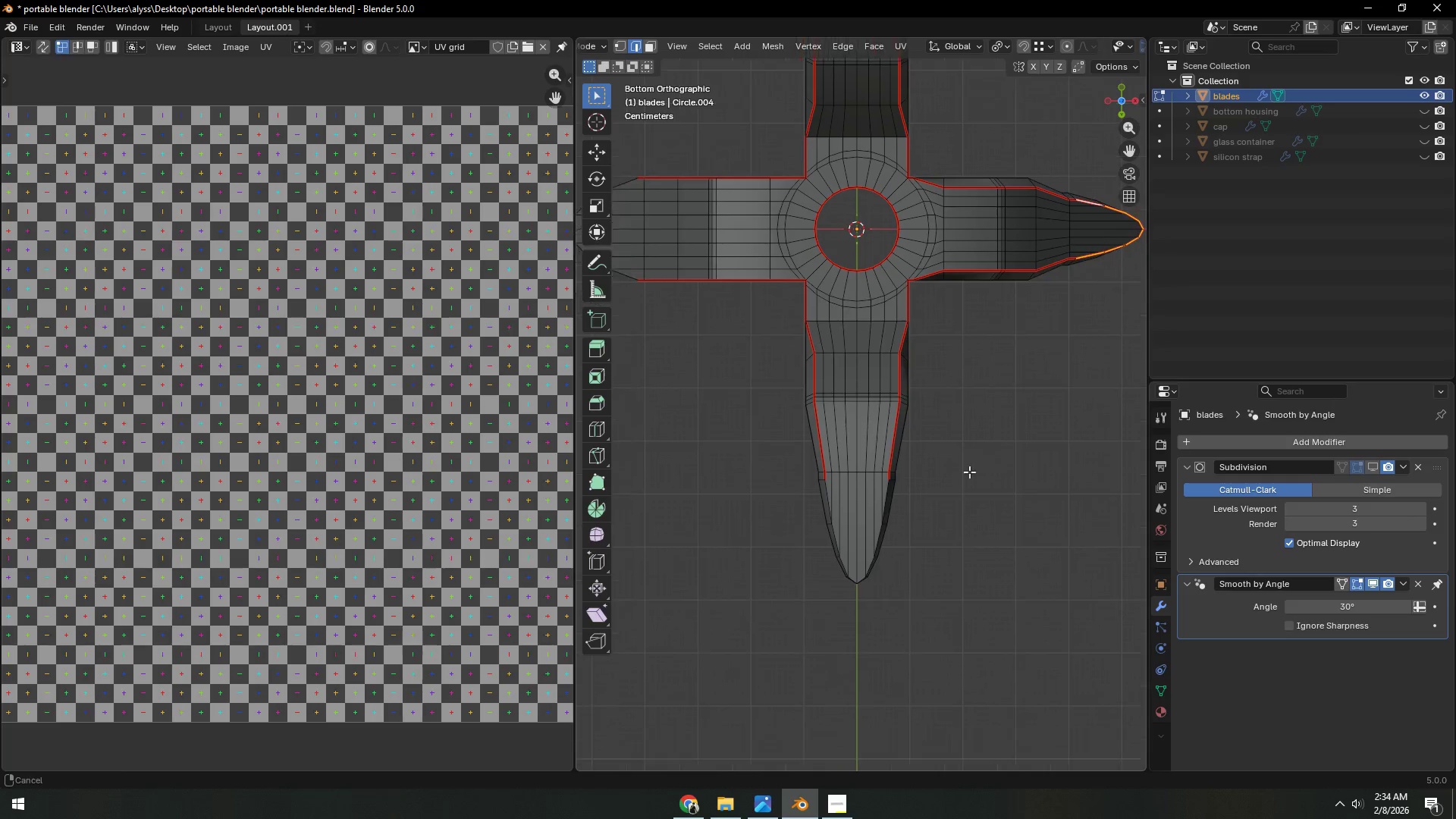 
scroll: coordinate [971, 469], scroll_direction: up, amount: 7.0
 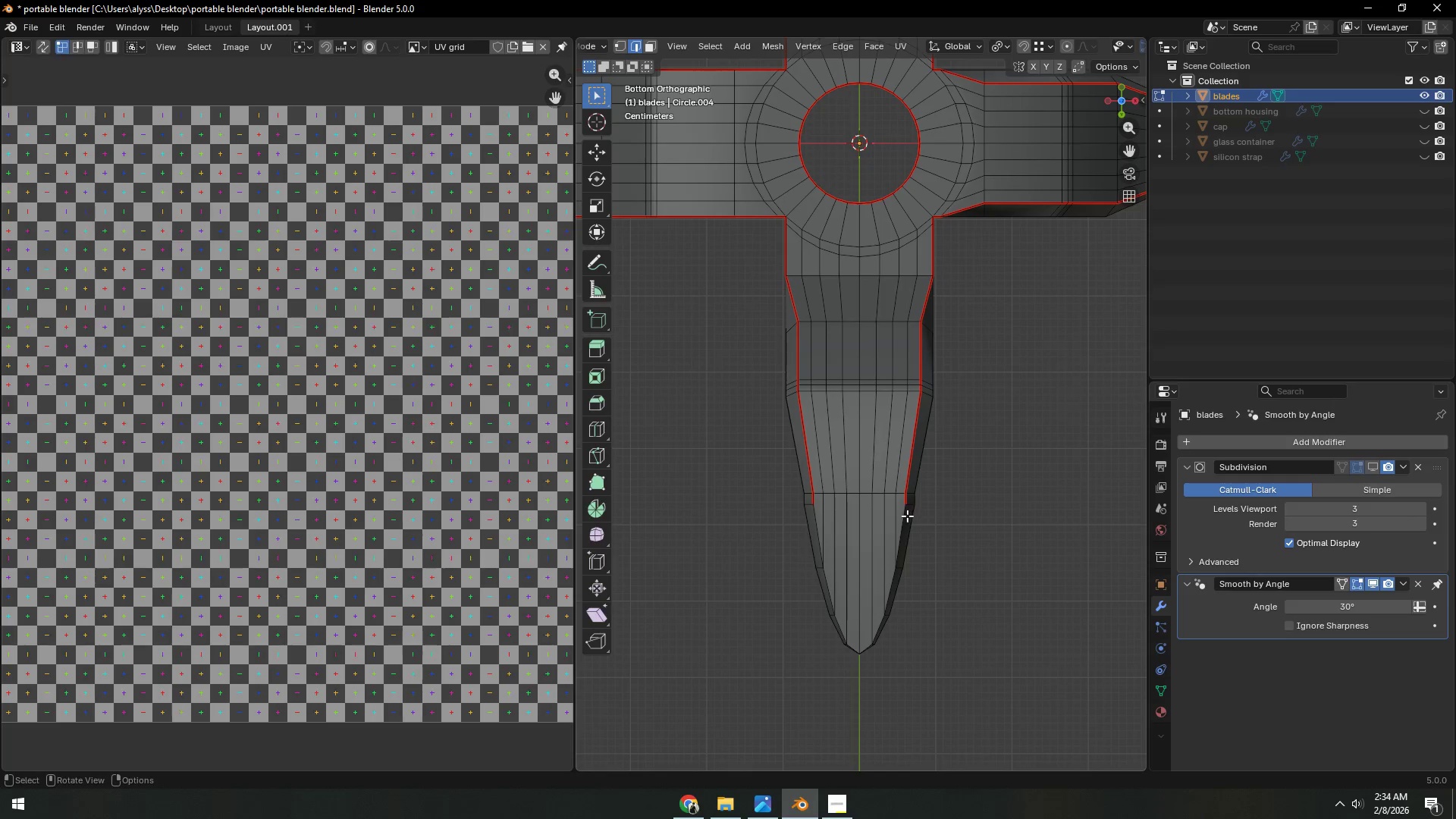 
hold_key(key=AltLeft, duration=0.47)
left_click([900, 518])
 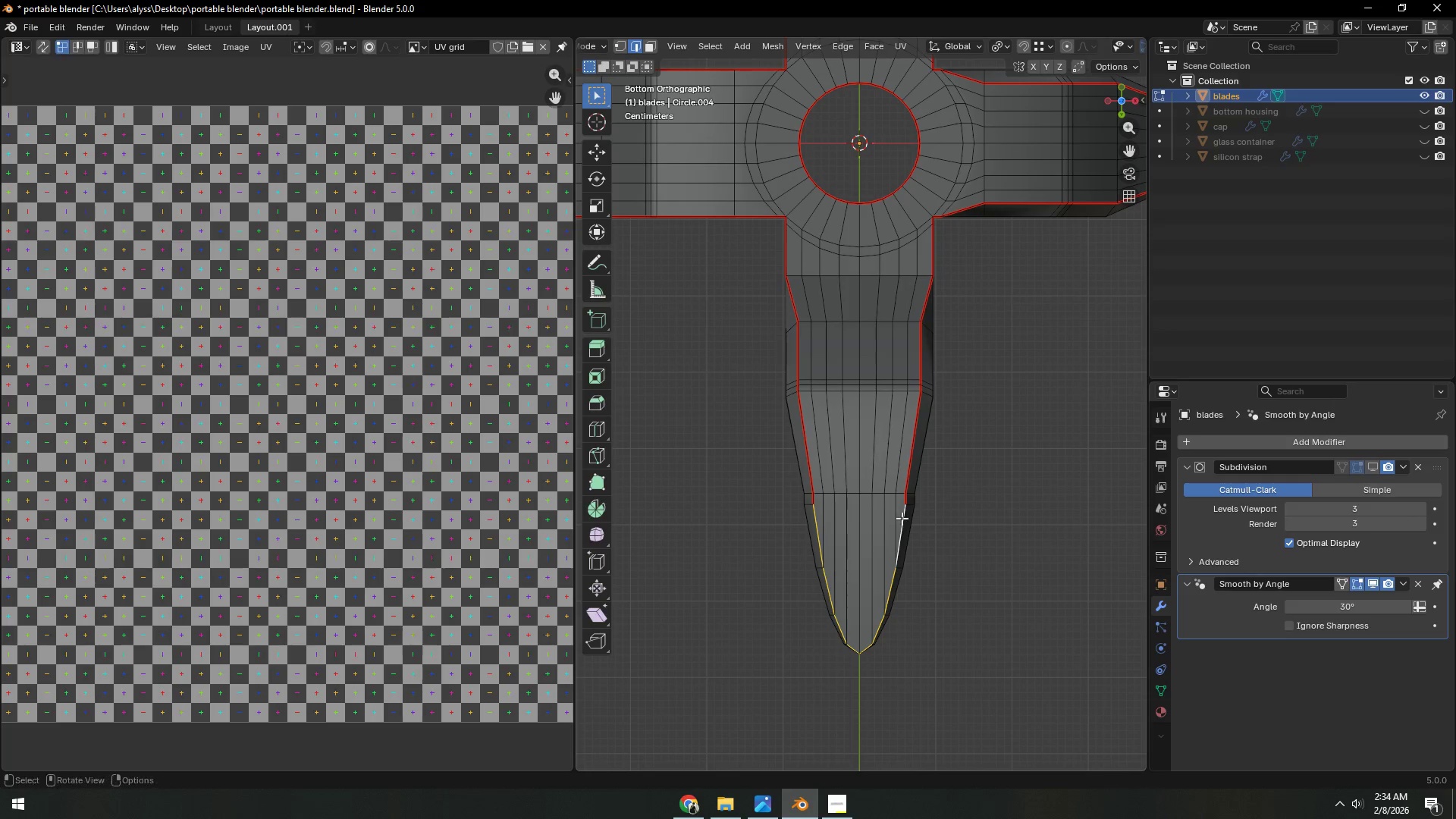 
key(Control+ControlLeft)
 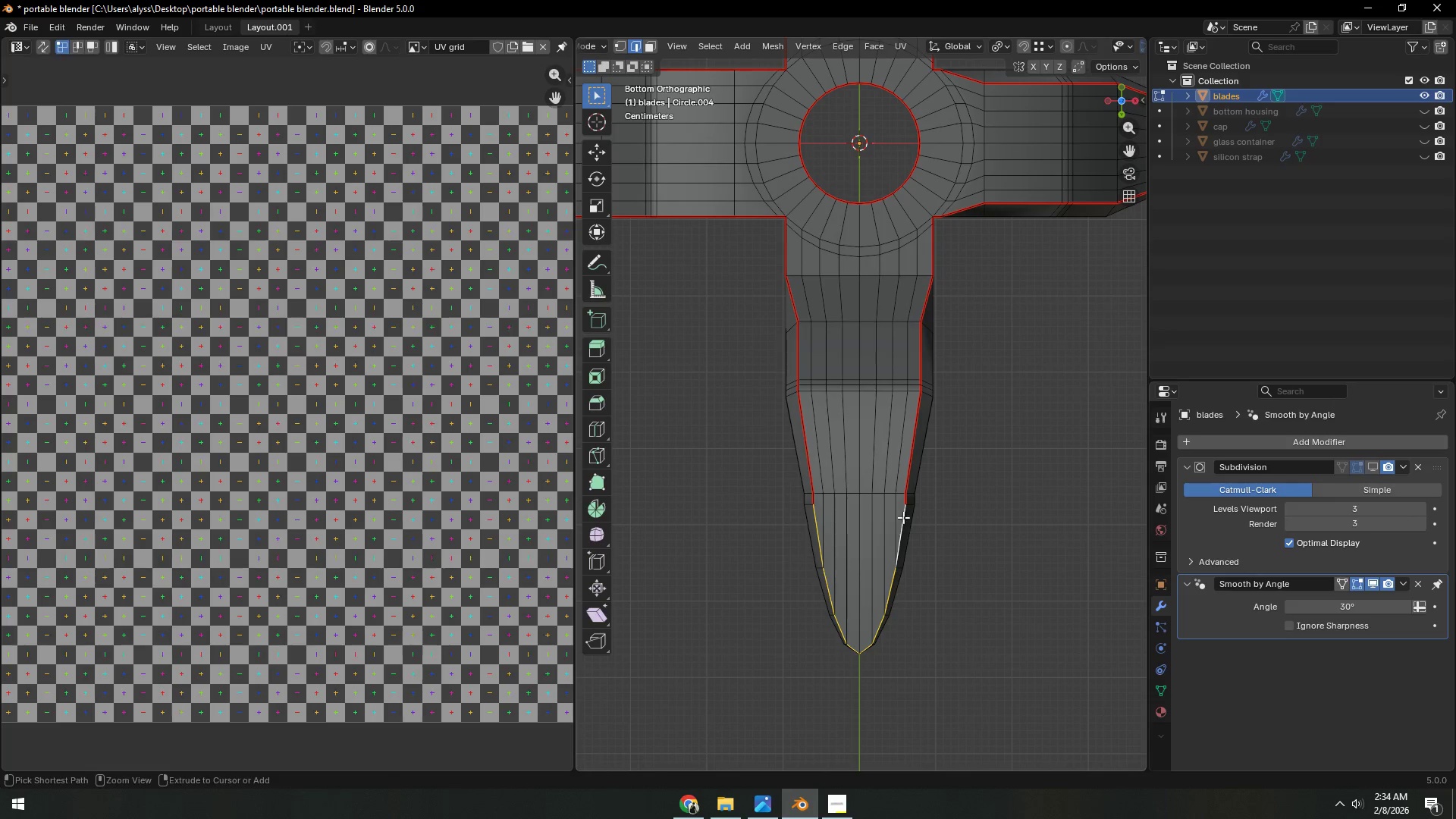 
key(Control+E)
 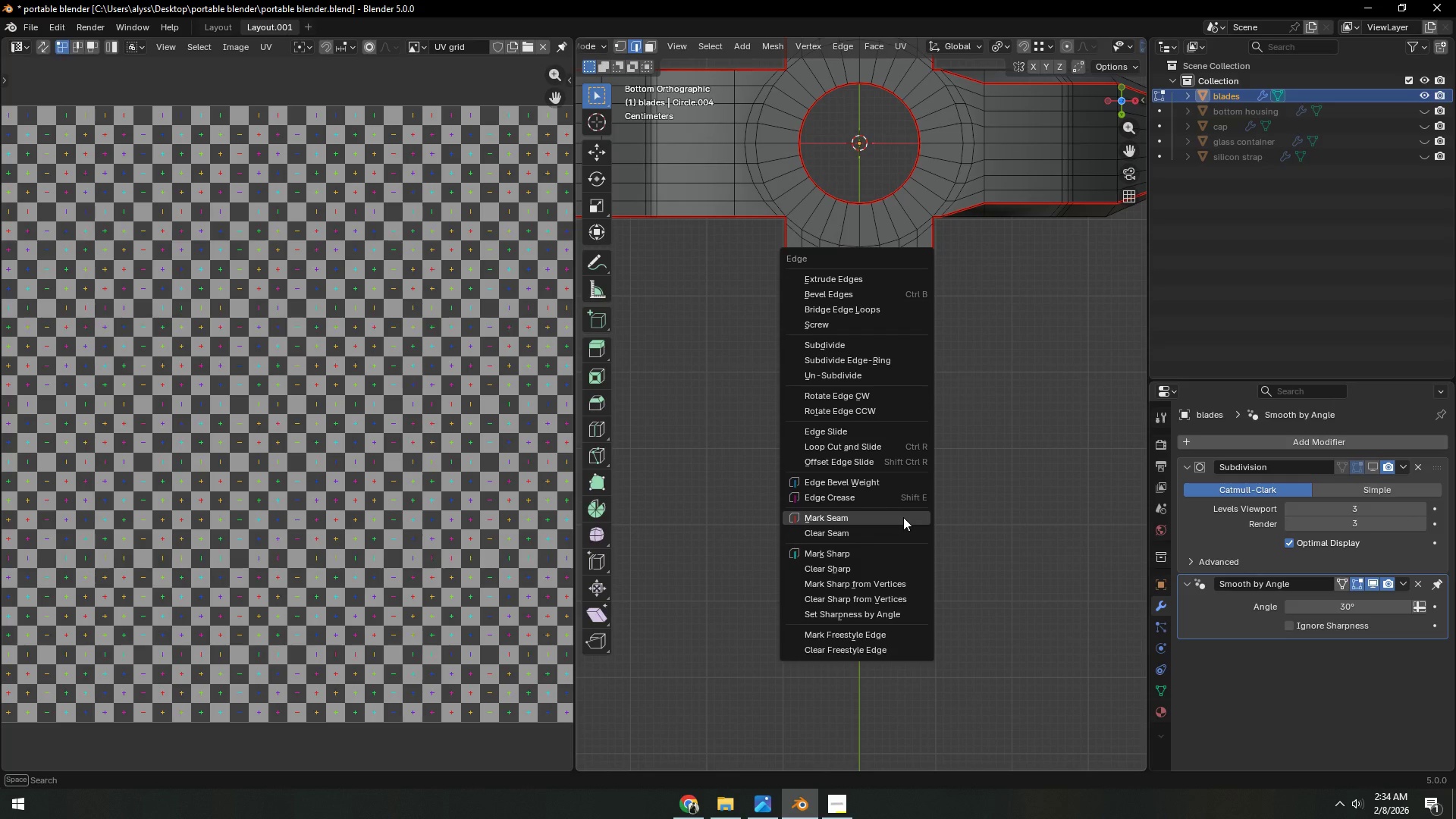 
left_click([903, 517])
 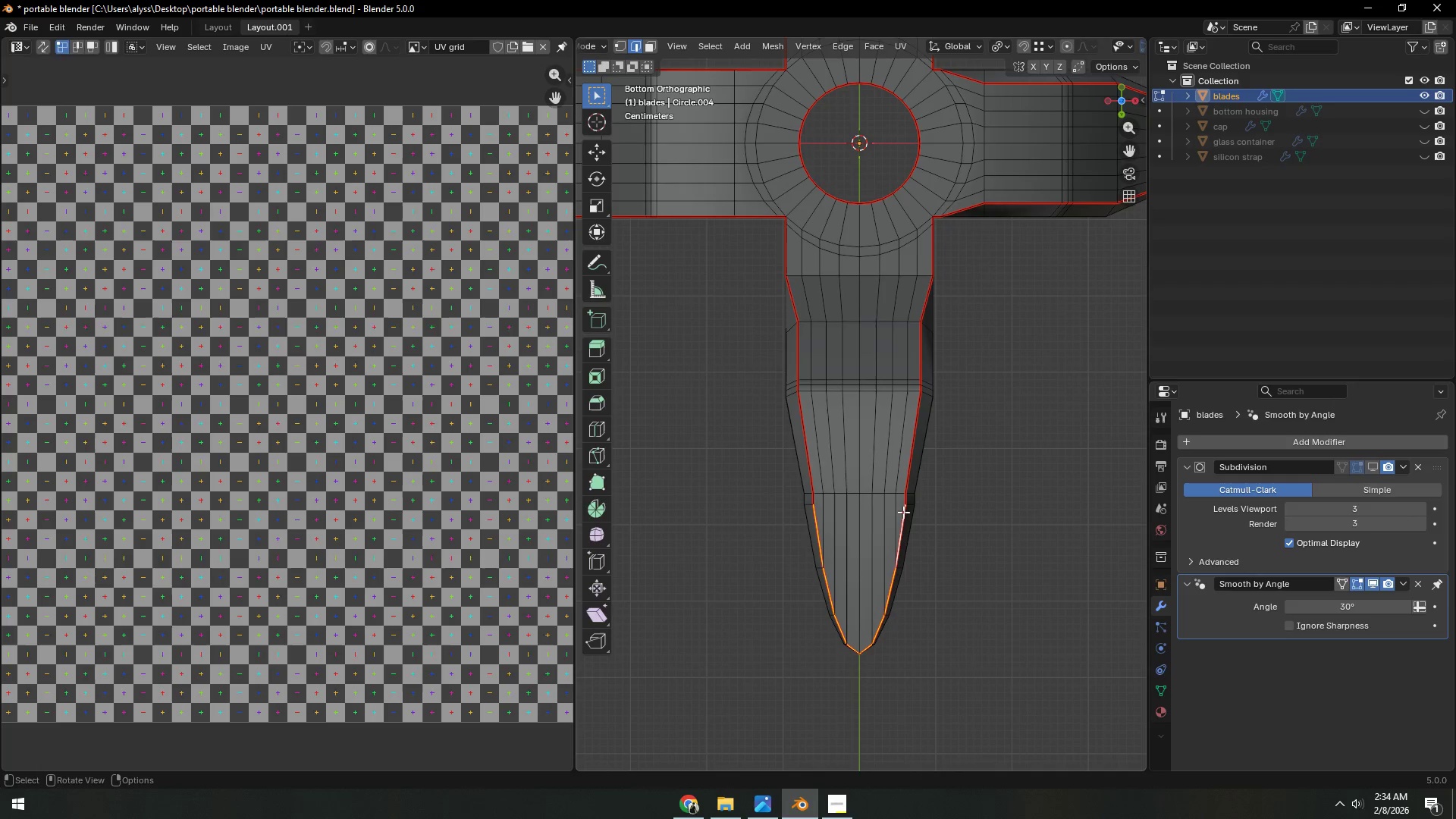 
hold_key(key=ShiftLeft, duration=0.41)
 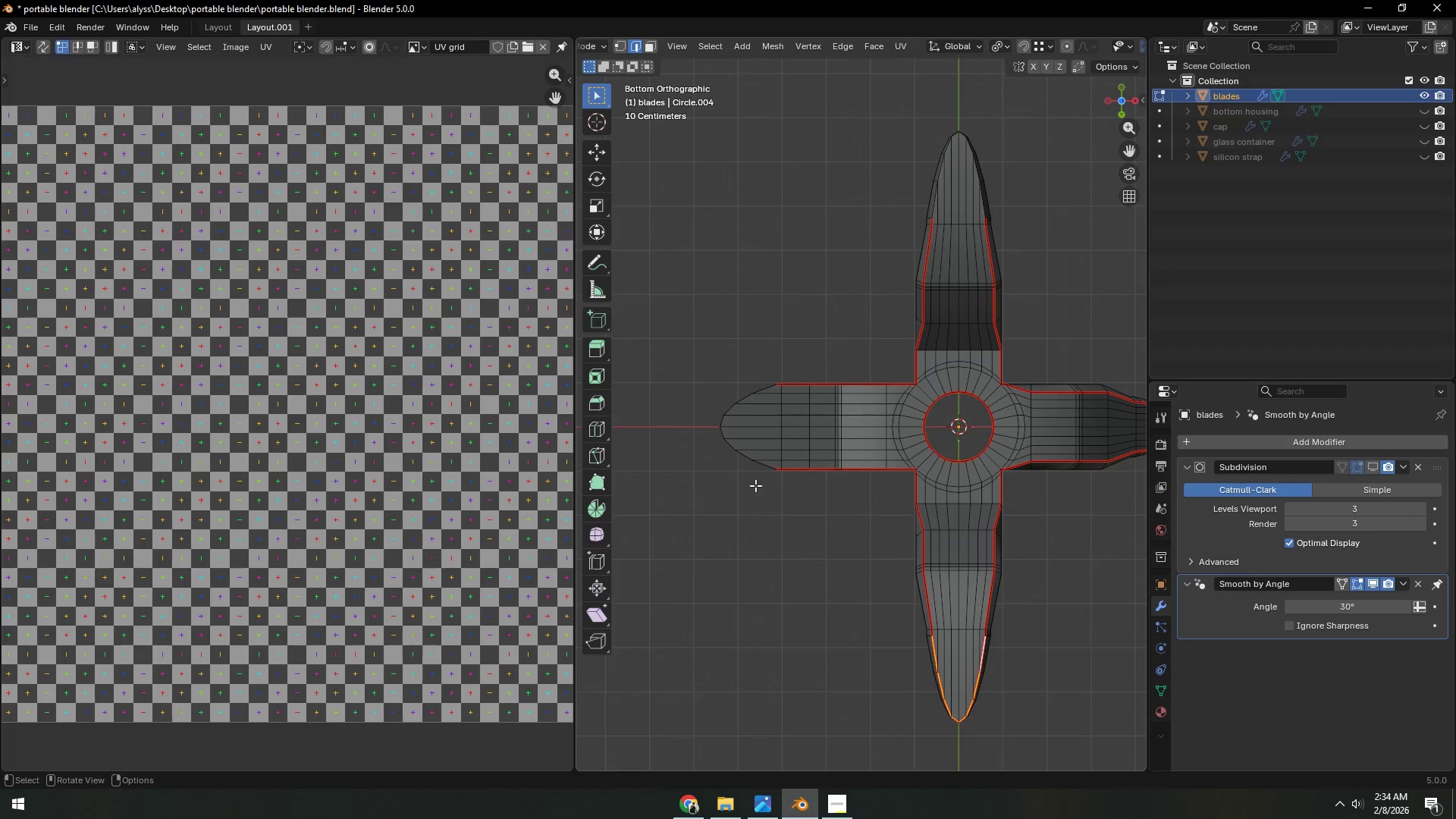 
scroll: coordinate [901, 500], scroll_direction: down, amount: 3.0
 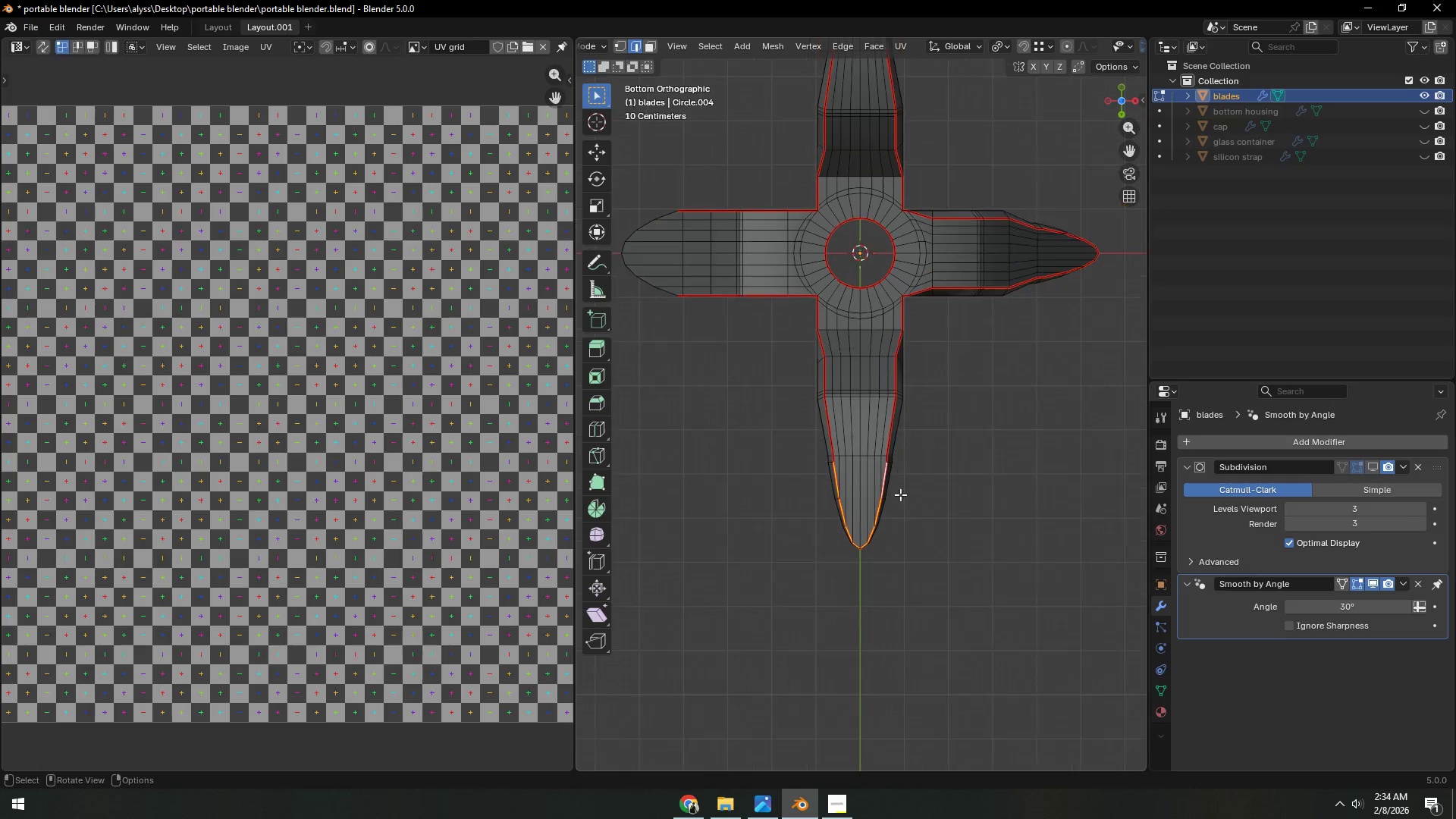 
scroll: coordinate [755, 476], scroll_direction: up, amount: 3.0
 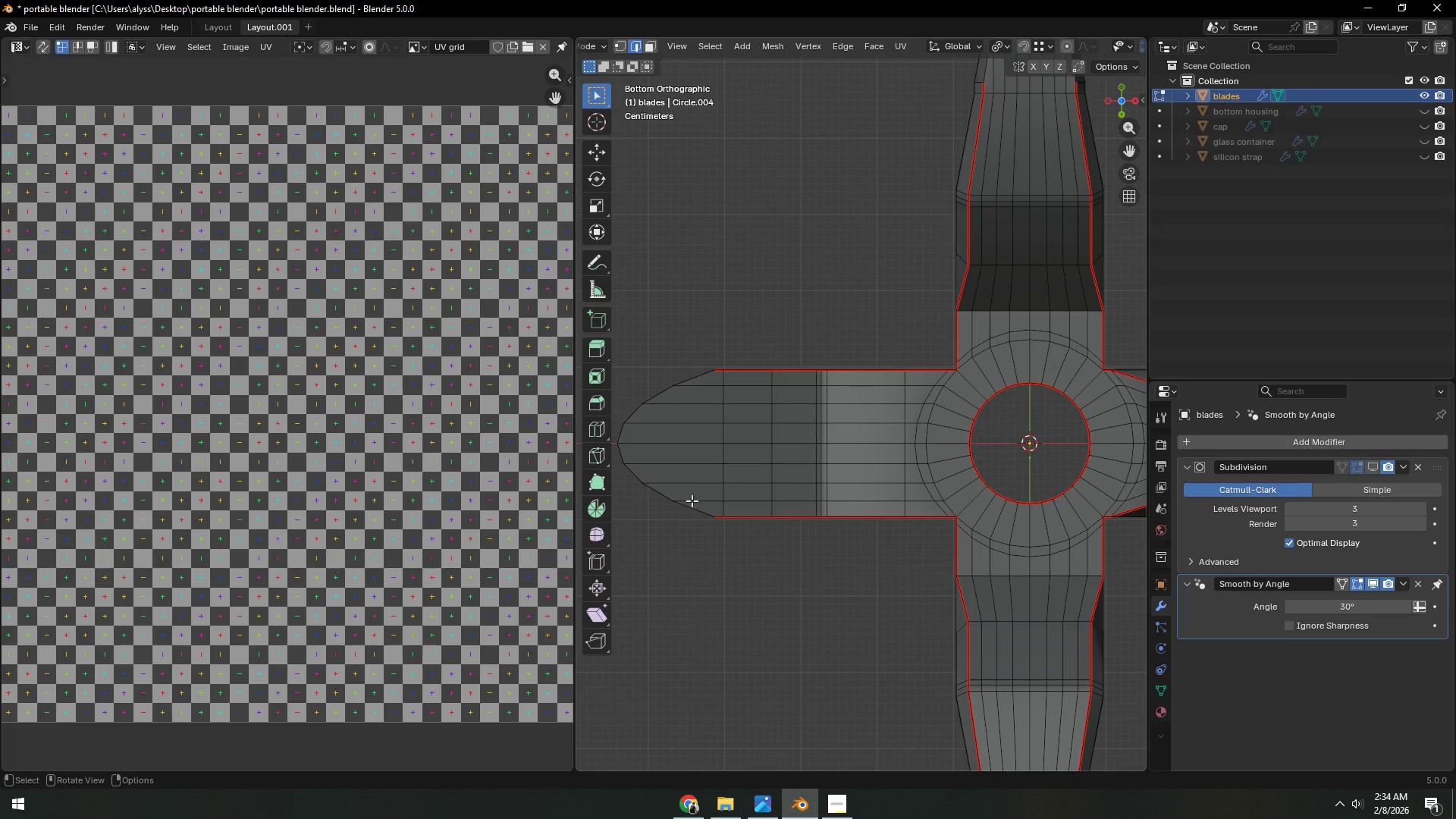 
hold_key(key=AltLeft, duration=0.69)
left_click([669, 497])
 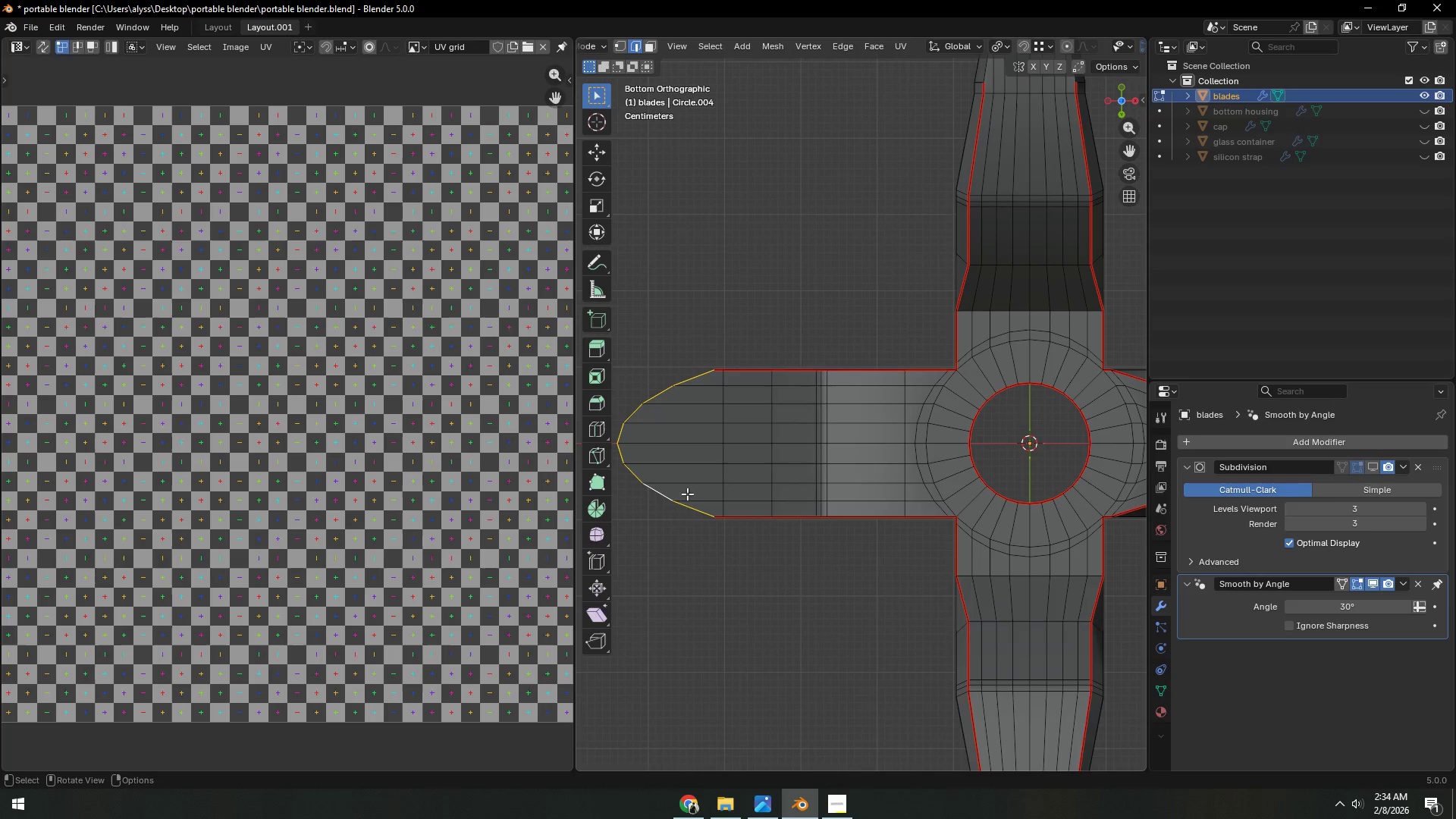 
key(Control+E)
 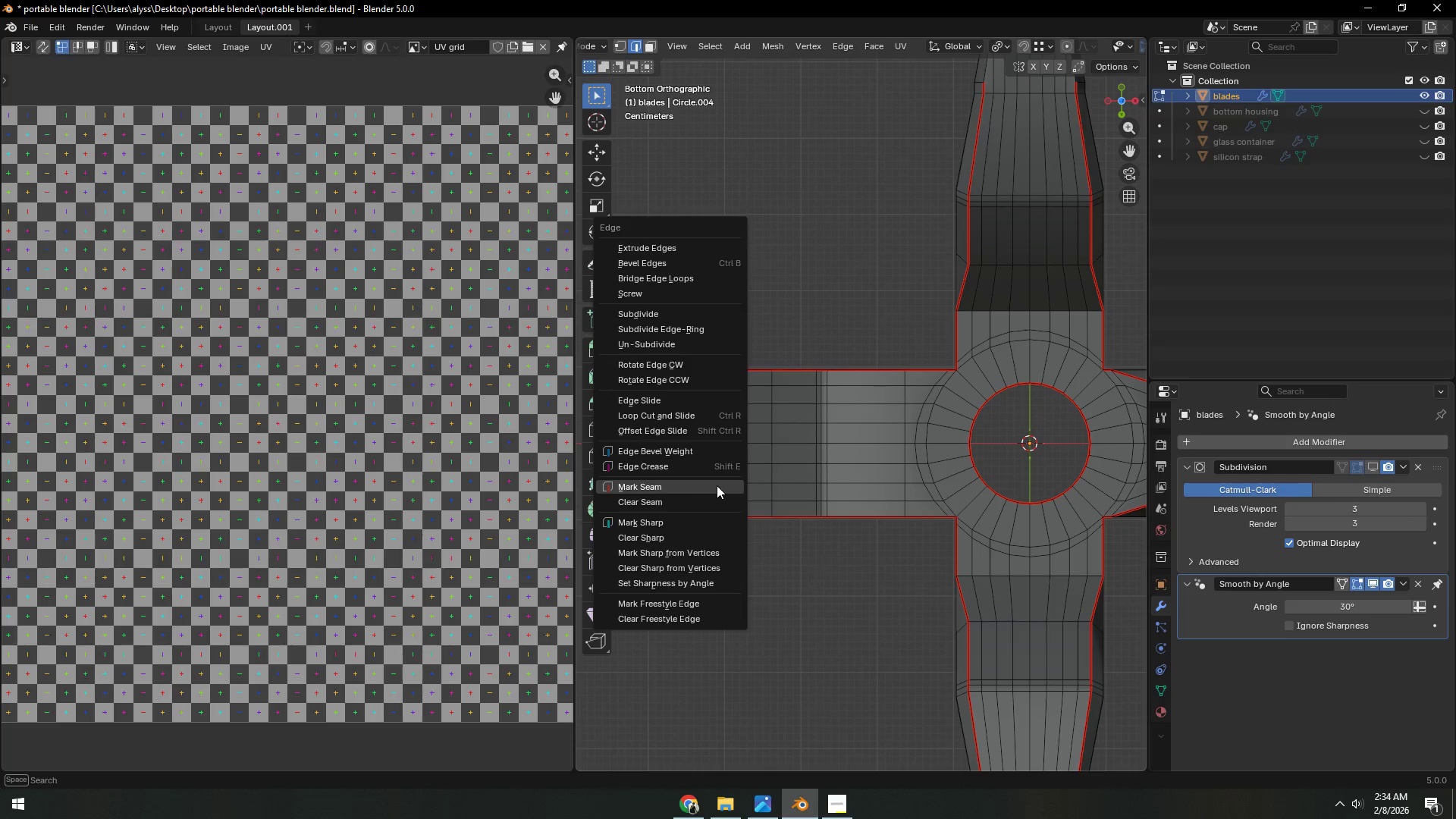 
left_click([717, 485])
 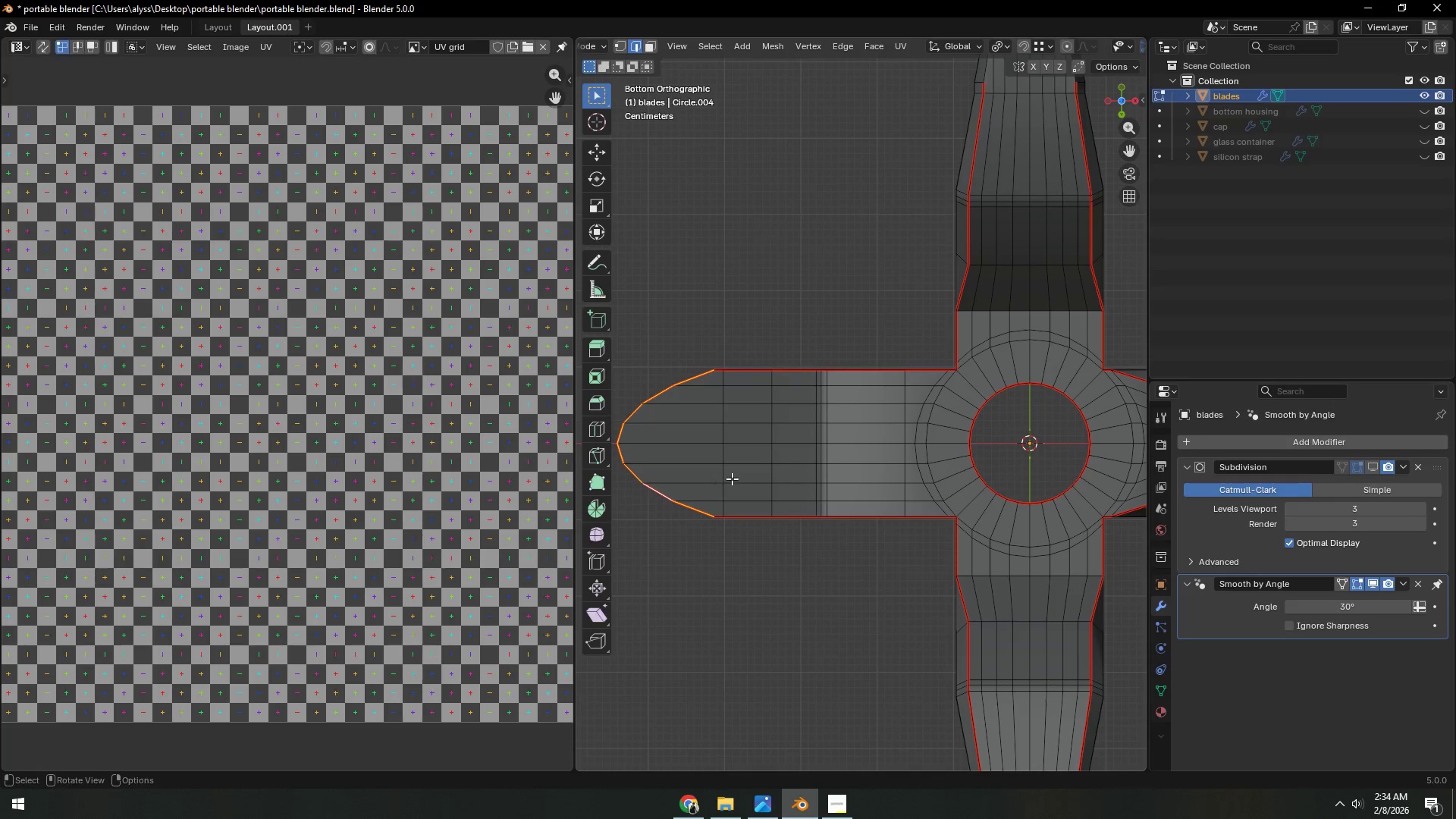 
hold_key(key=ShiftLeft, duration=0.38)
 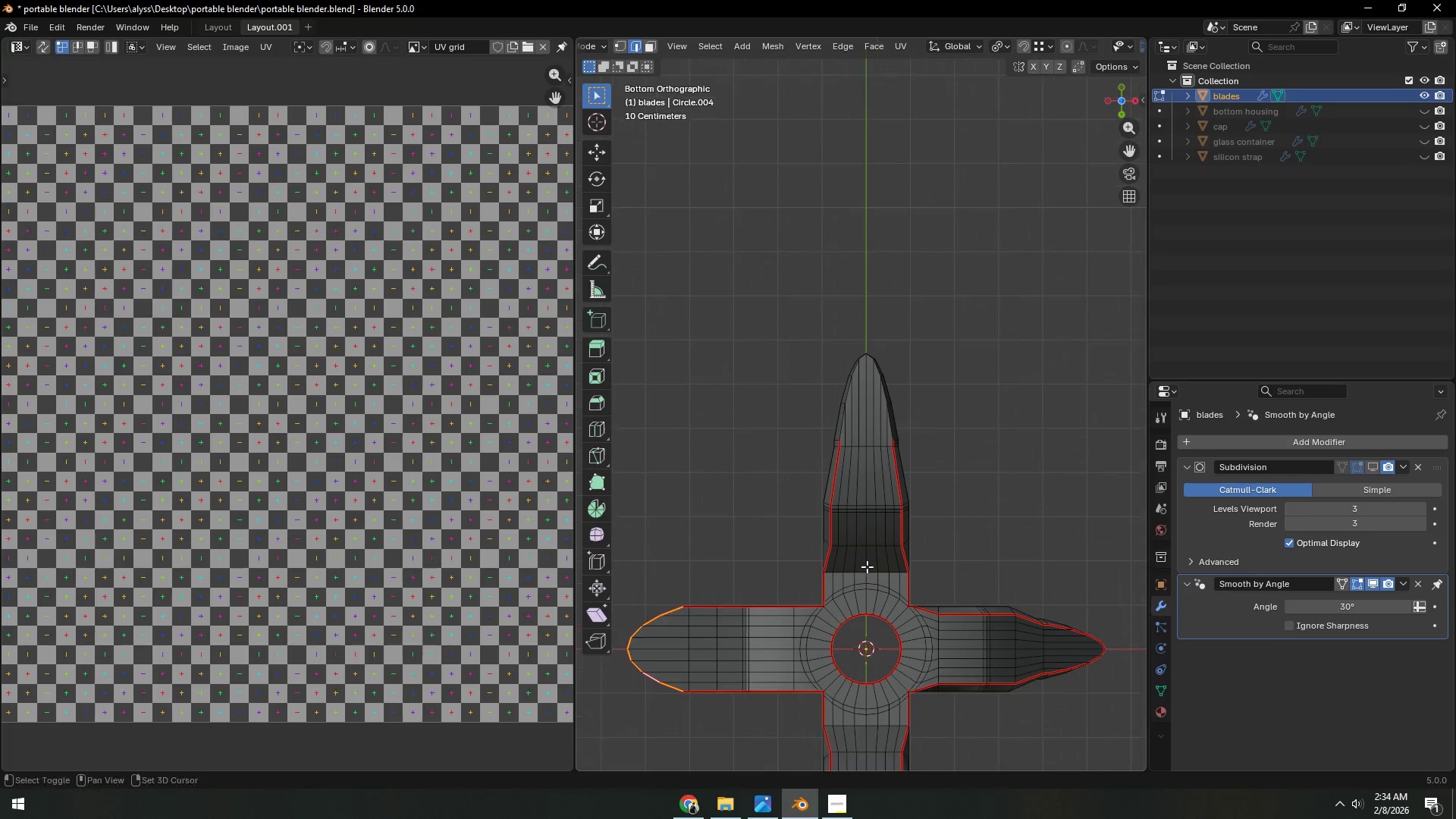 
scroll: coordinate [843, 449], scroll_direction: down, amount: 3.0
 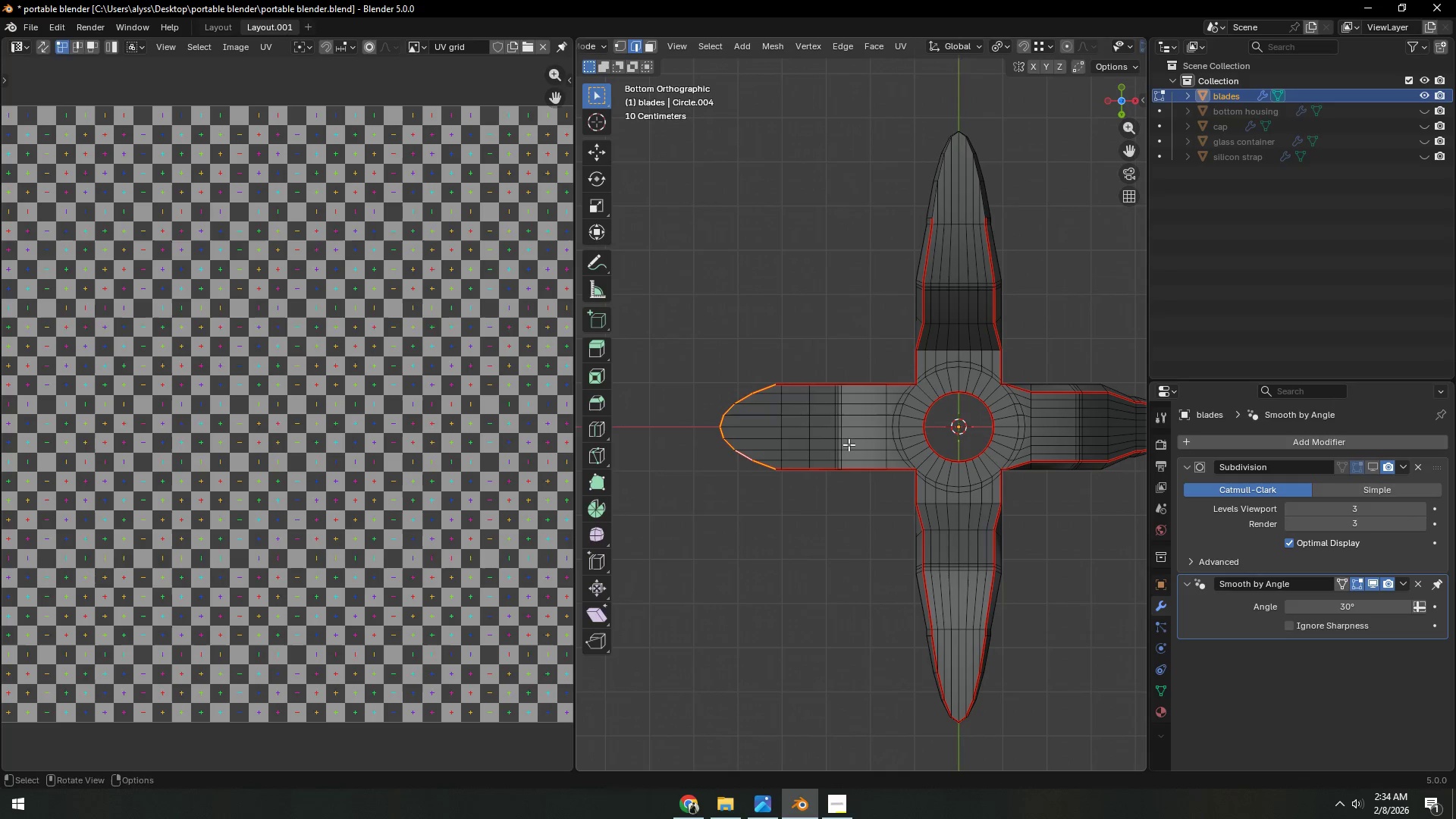 
scroll: coordinate [866, 560], scroll_direction: up, amount: 3.0
 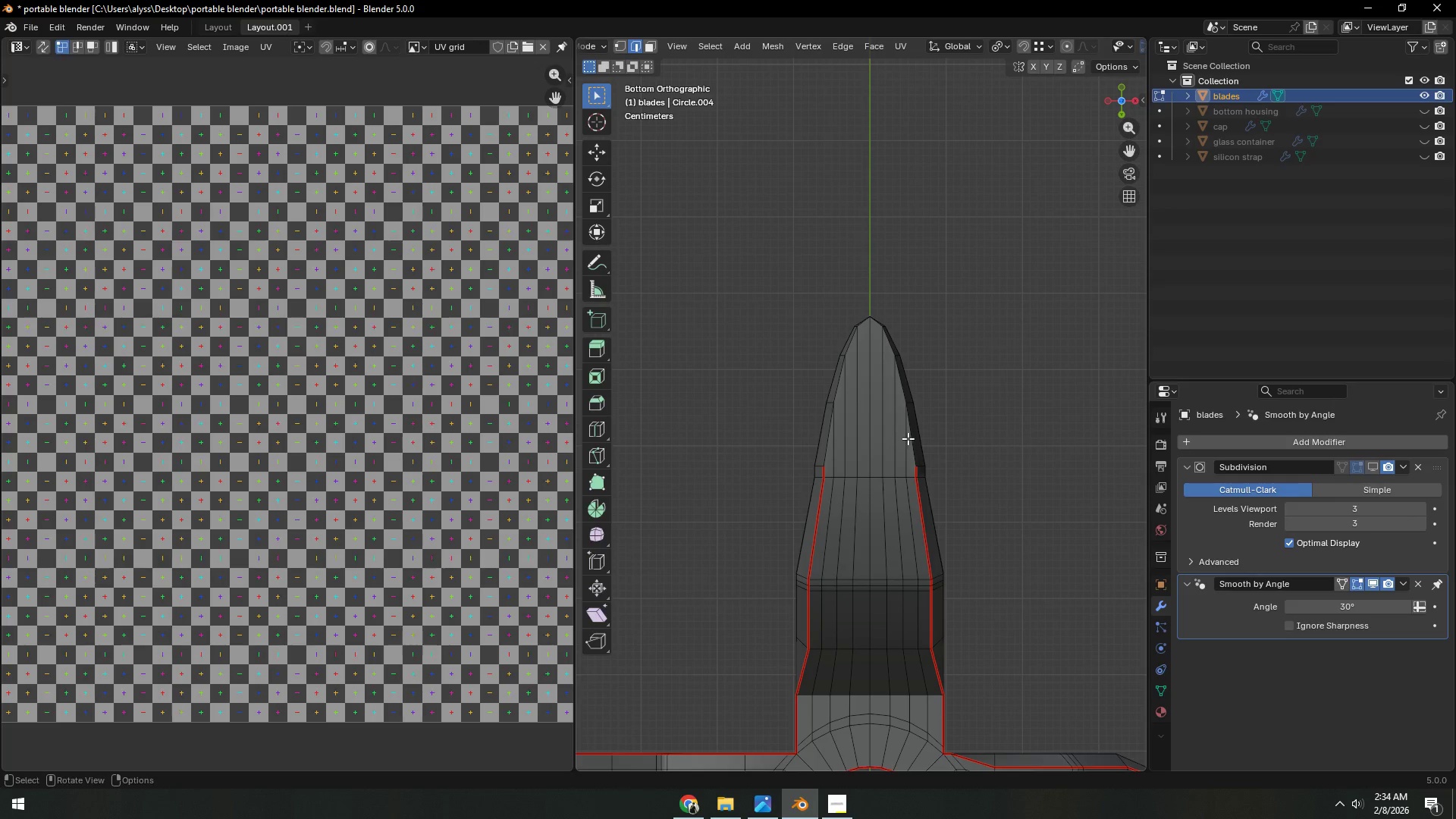 
hold_key(key=AltLeft, duration=0.42)
left_click([908, 438])
 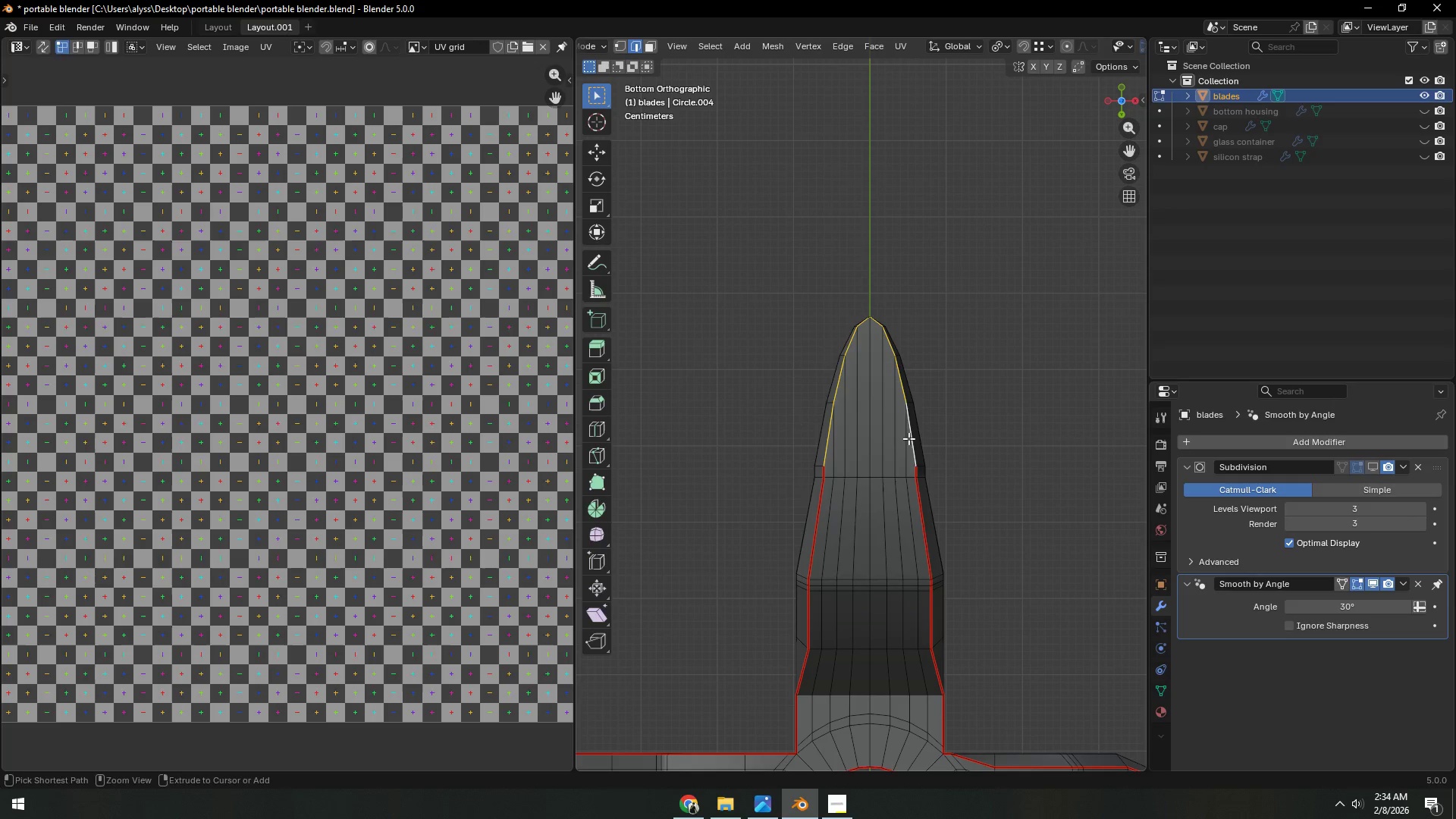 
key(Control+ControlLeft)
 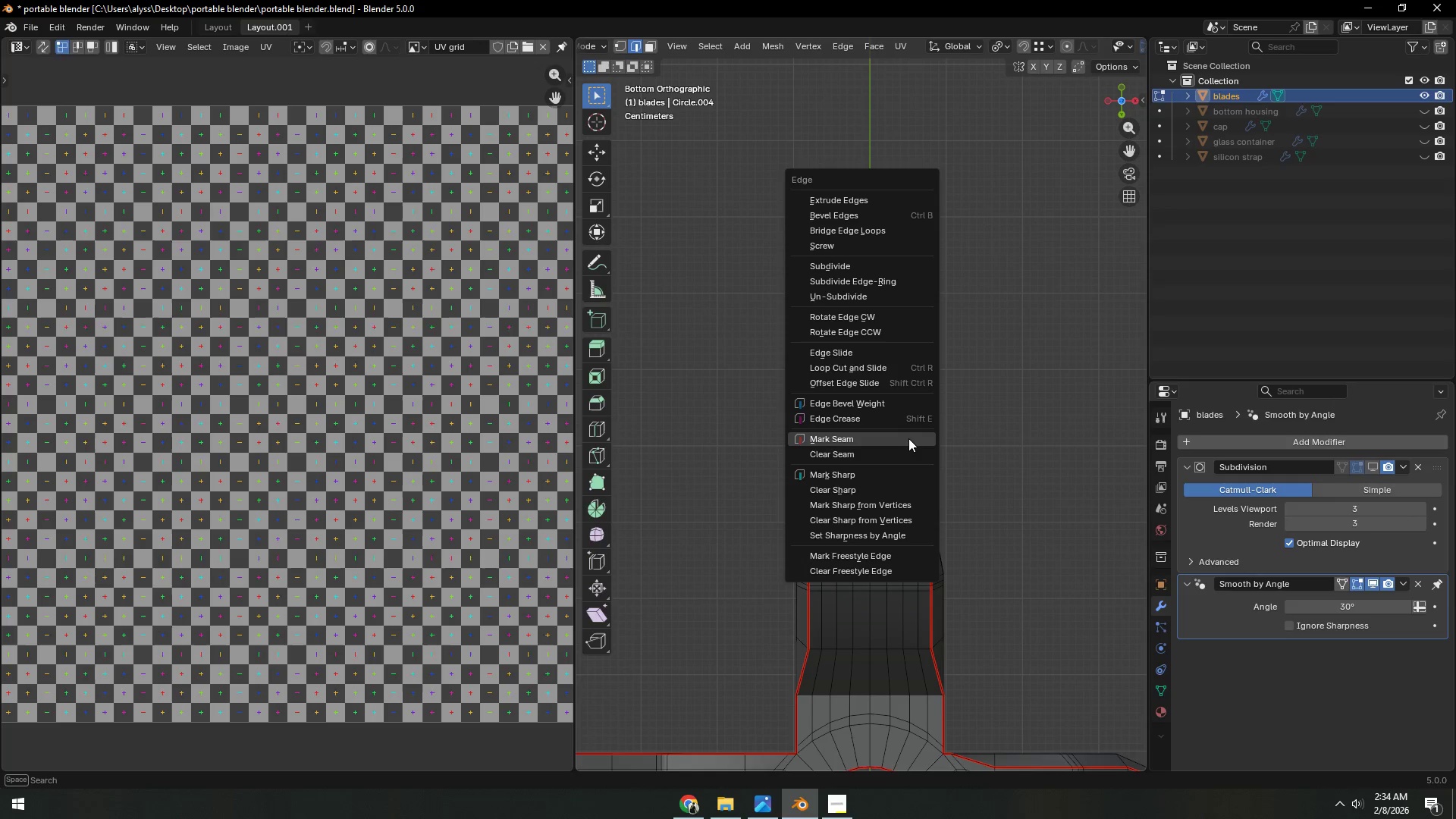 
key(Control+E)
 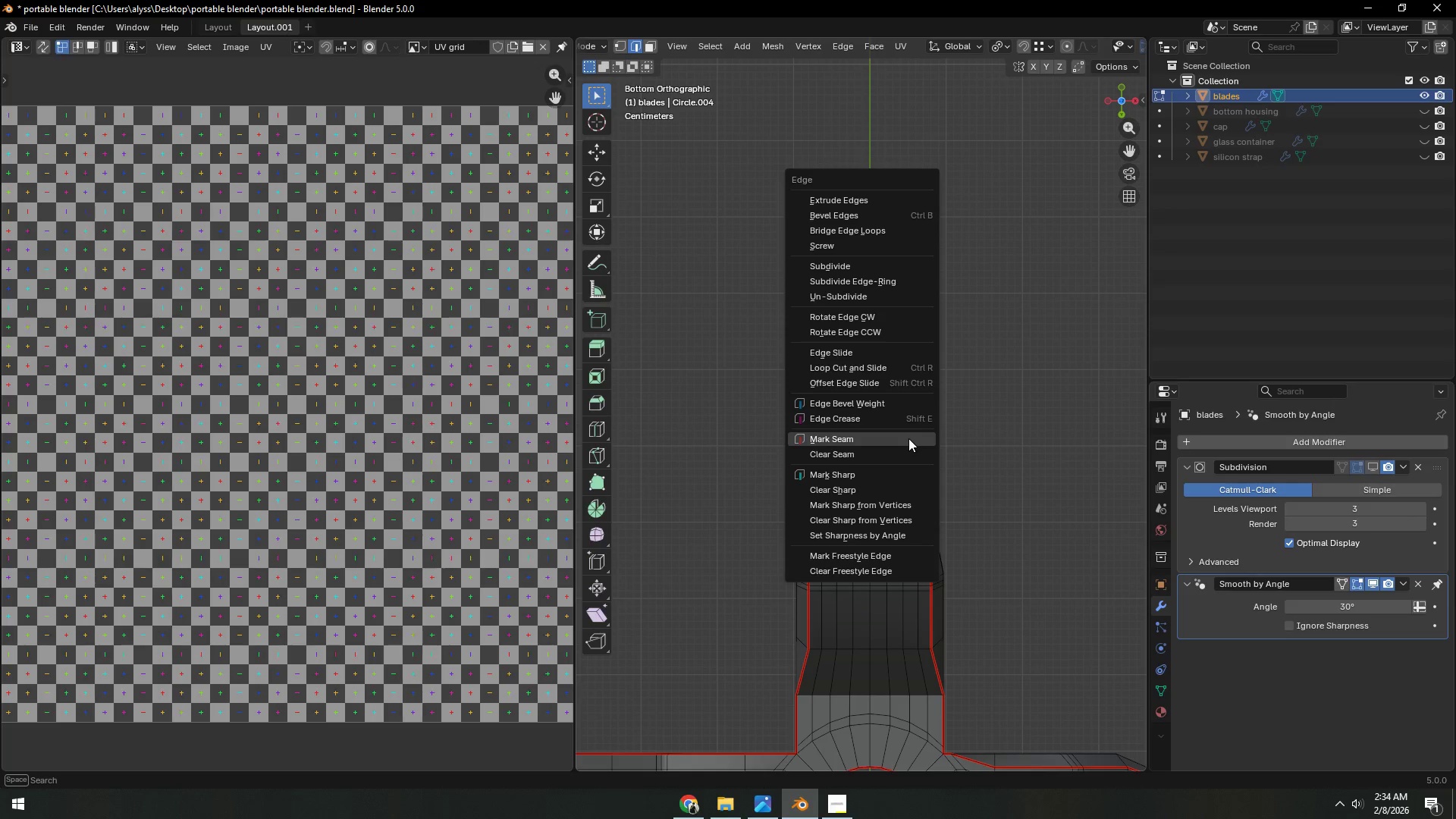 
left_click([908, 438])
 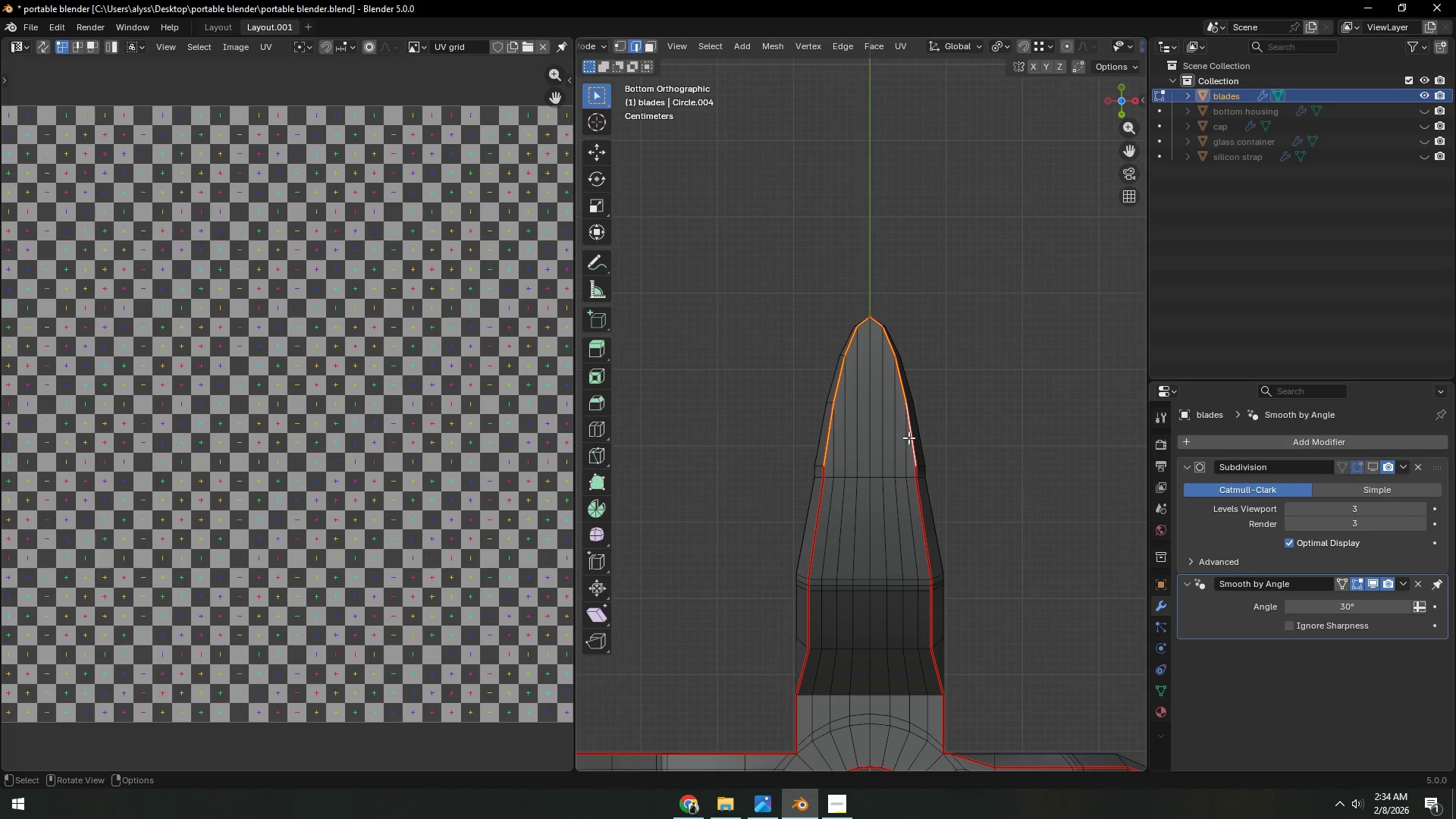 
scroll: coordinate [908, 438], scroll_direction: down, amount: 3.0
 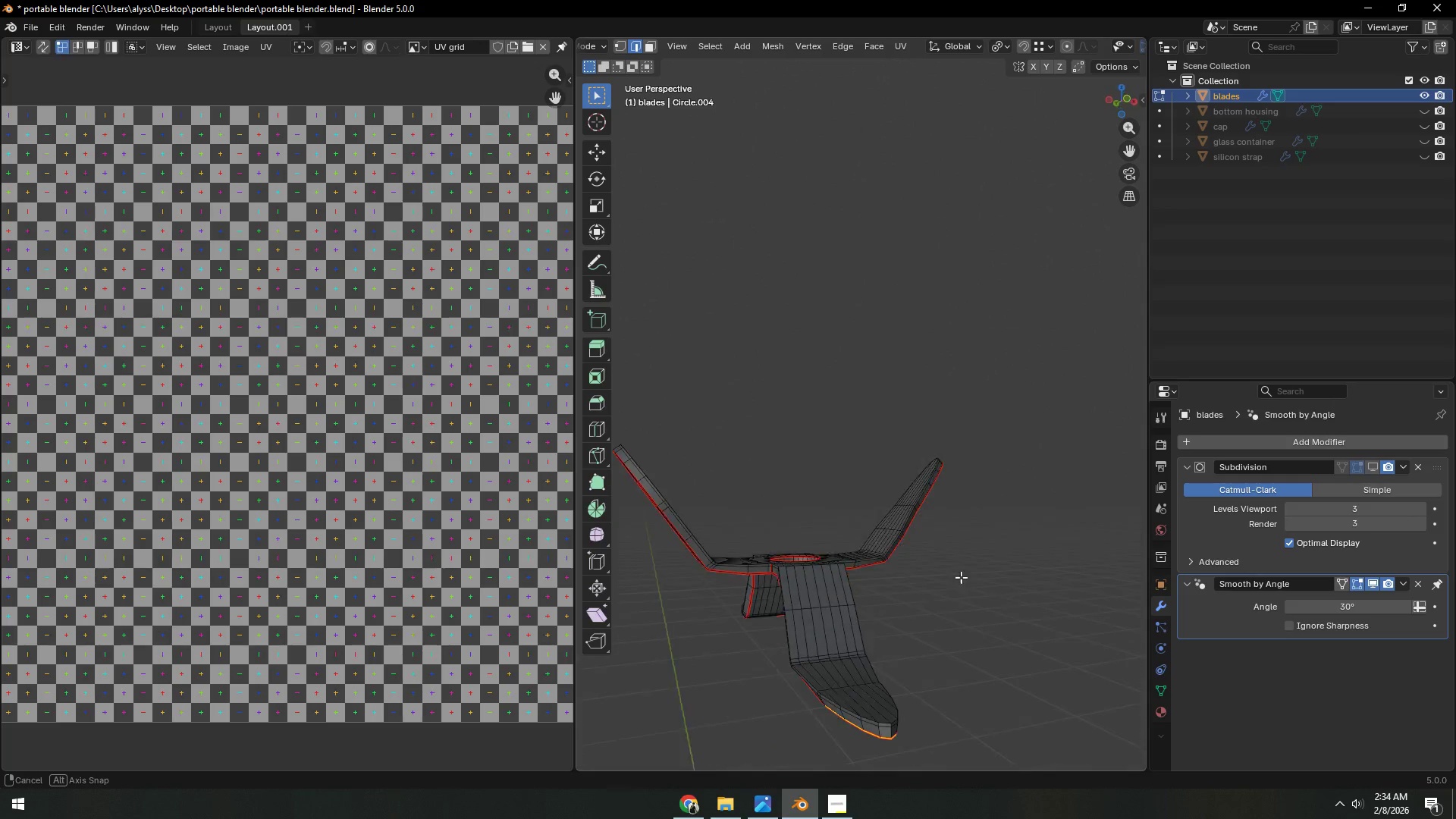 
hold_key(key=ShiftLeft, duration=0.38)
 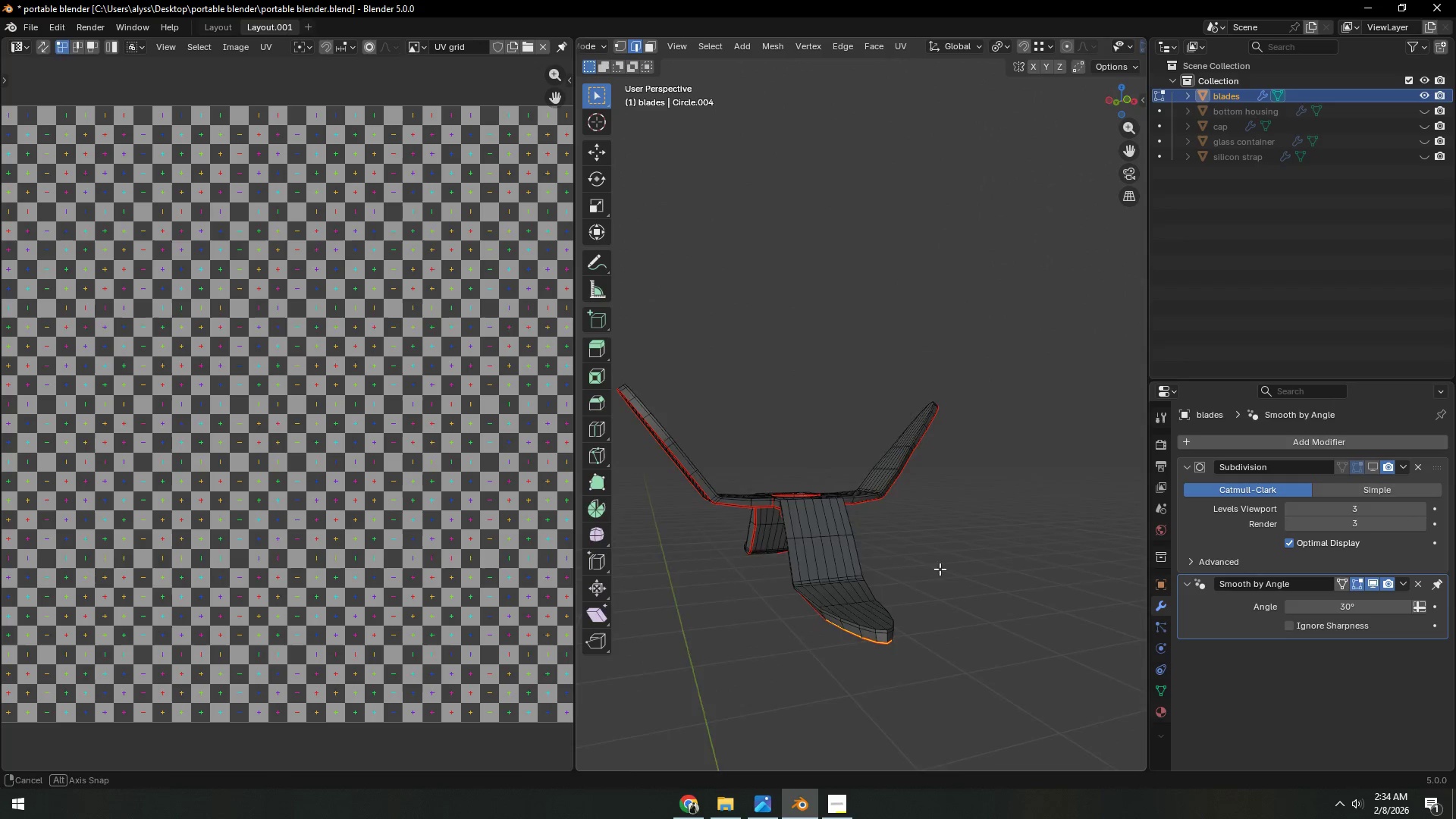 
hold_key(key=ShiftLeft, duration=0.36)
 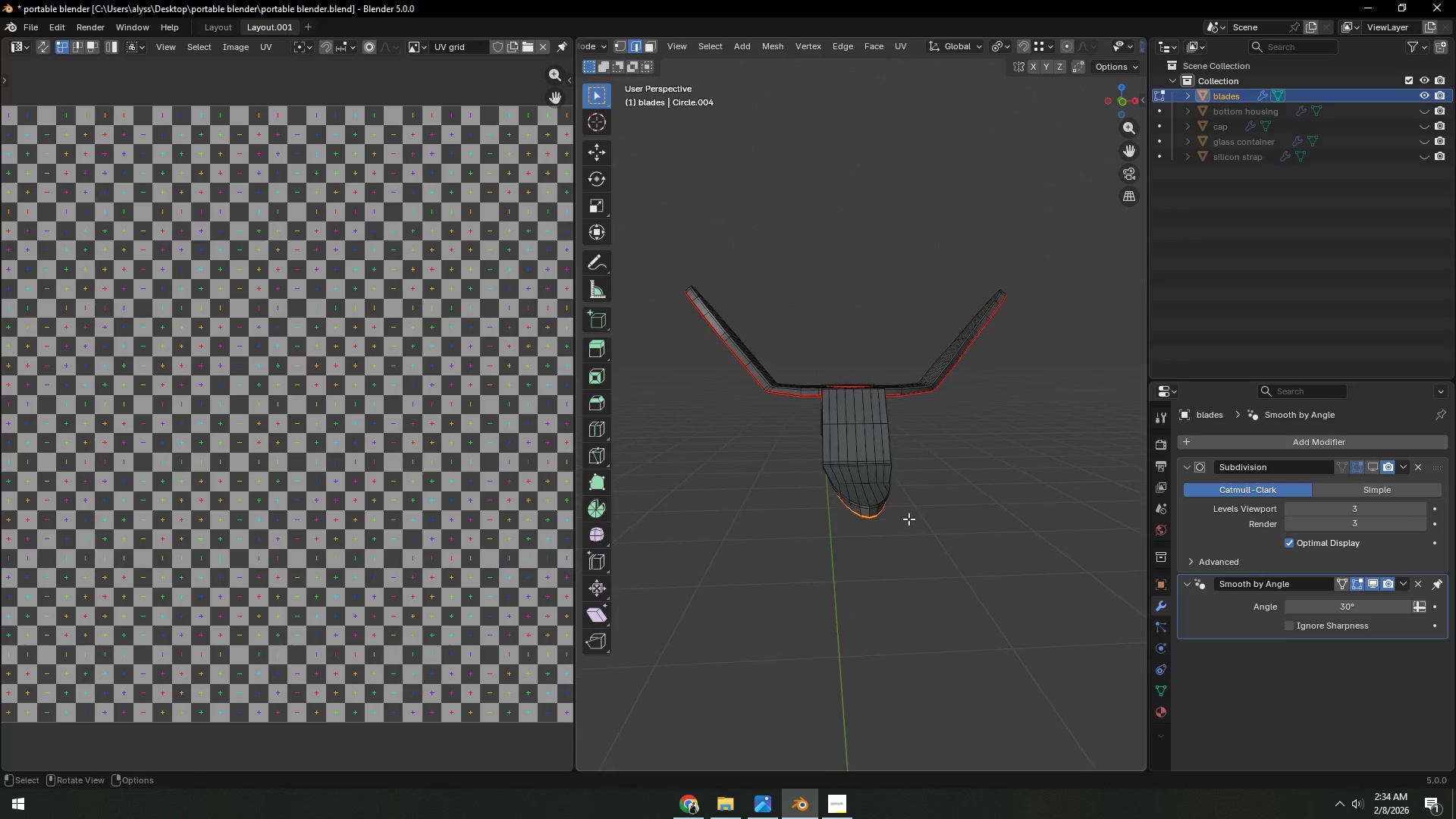 
scroll: coordinate [908, 519], scroll_direction: up, amount: 2.0
 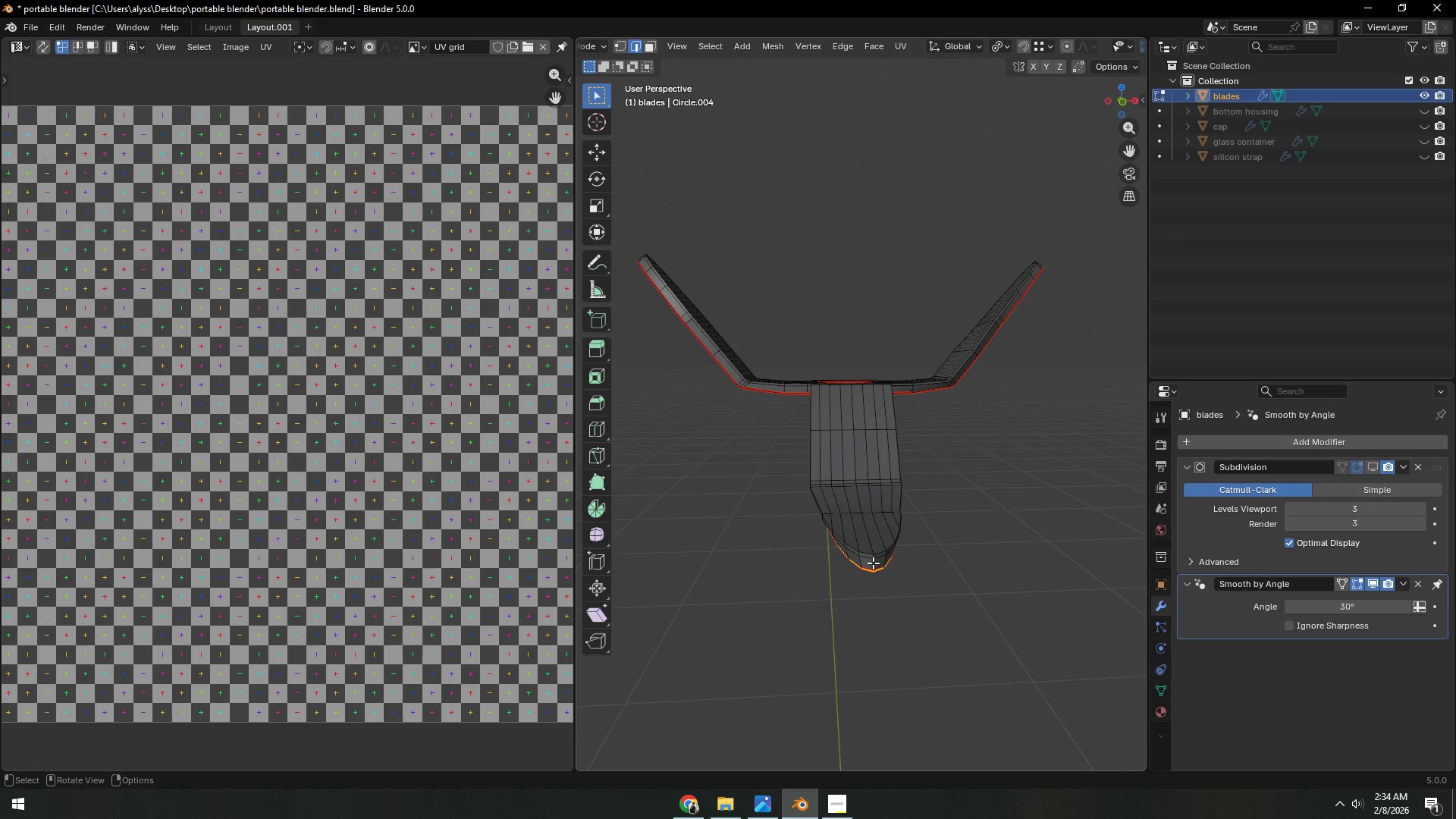 
hold_key(key=AltLeft, duration=0.61)
left_click([873, 563])
 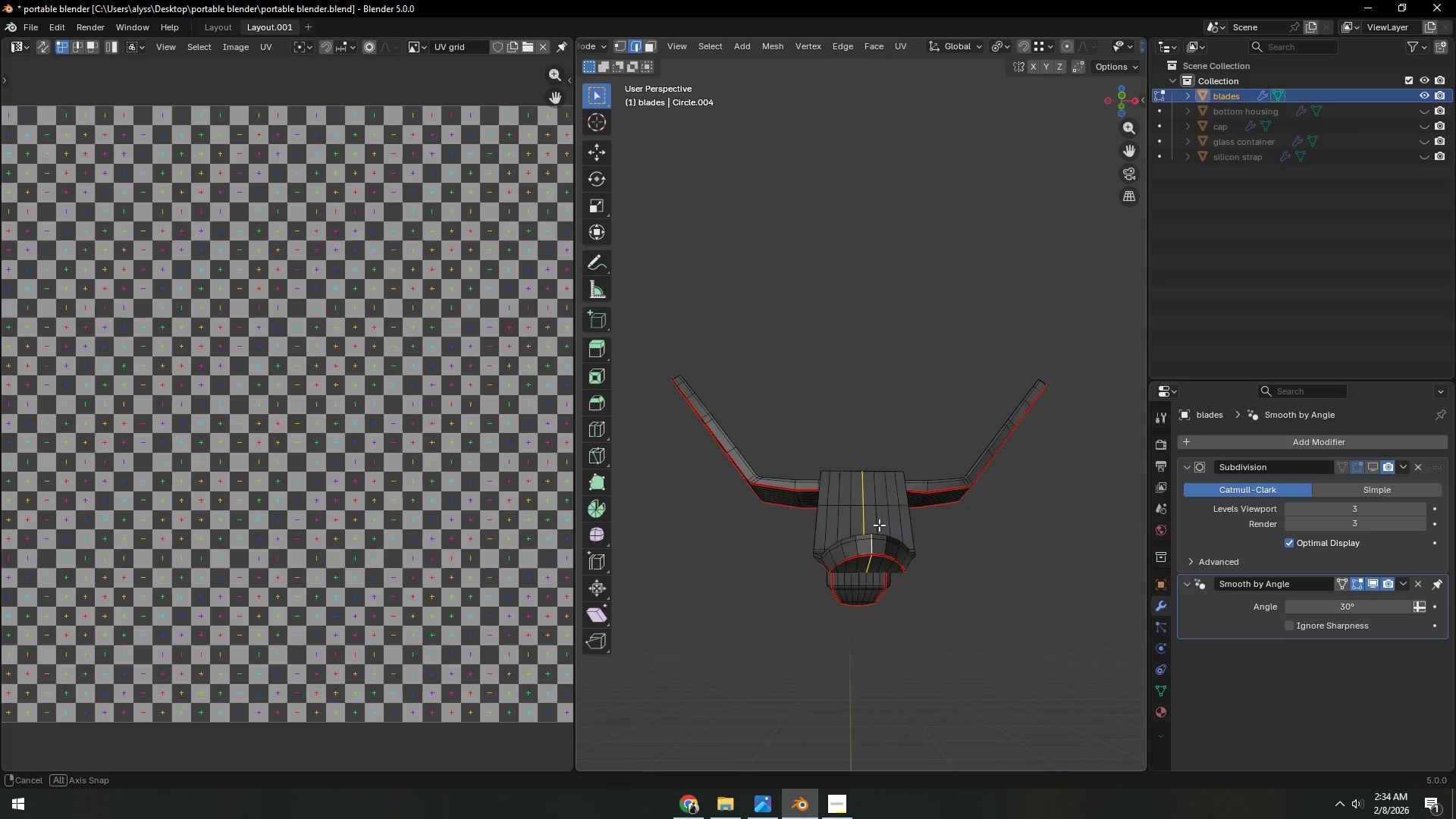 
scroll: coordinate [878, 498], scroll_direction: up, amount: 3.0
 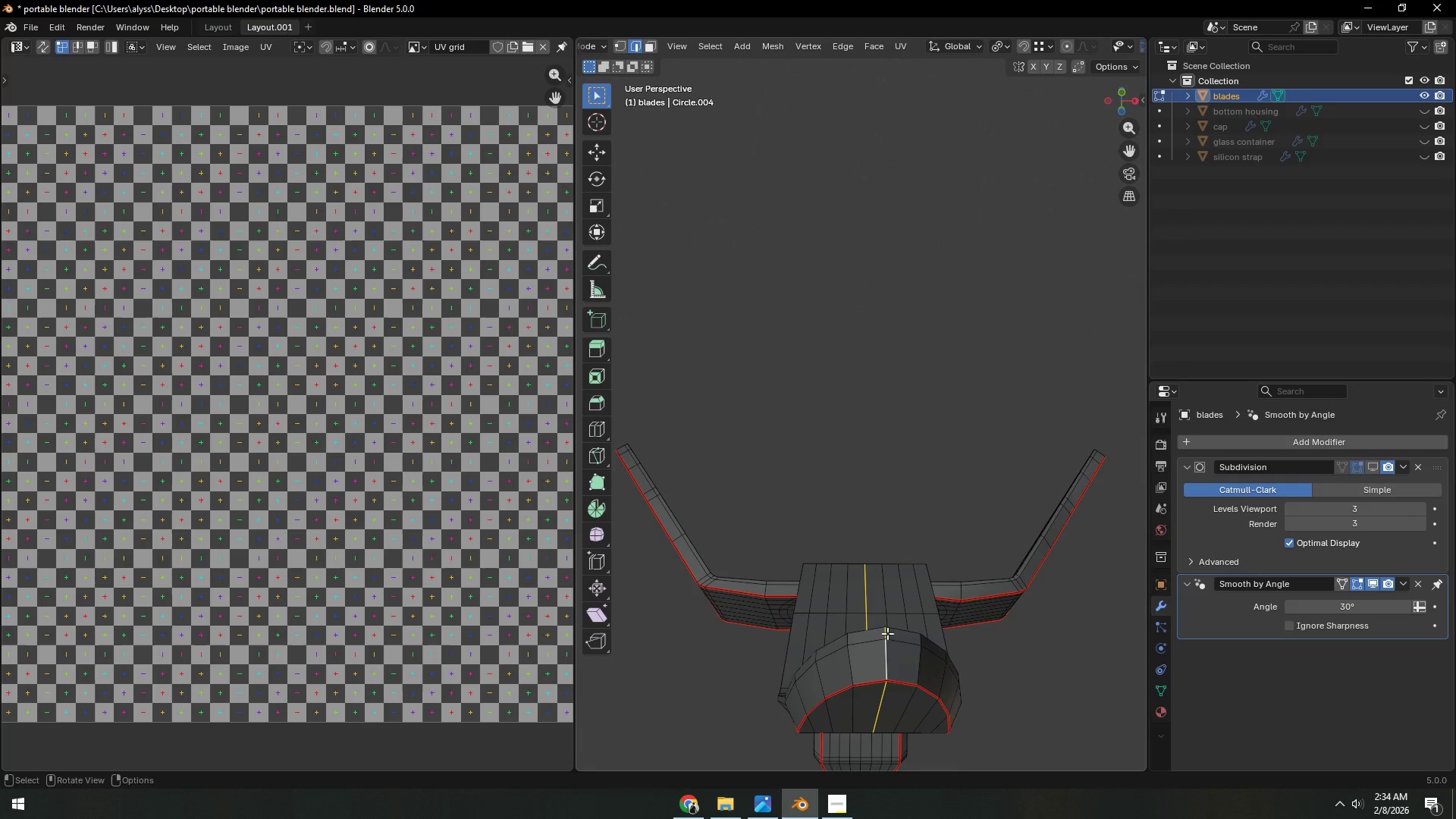 
left_click([886, 632])
 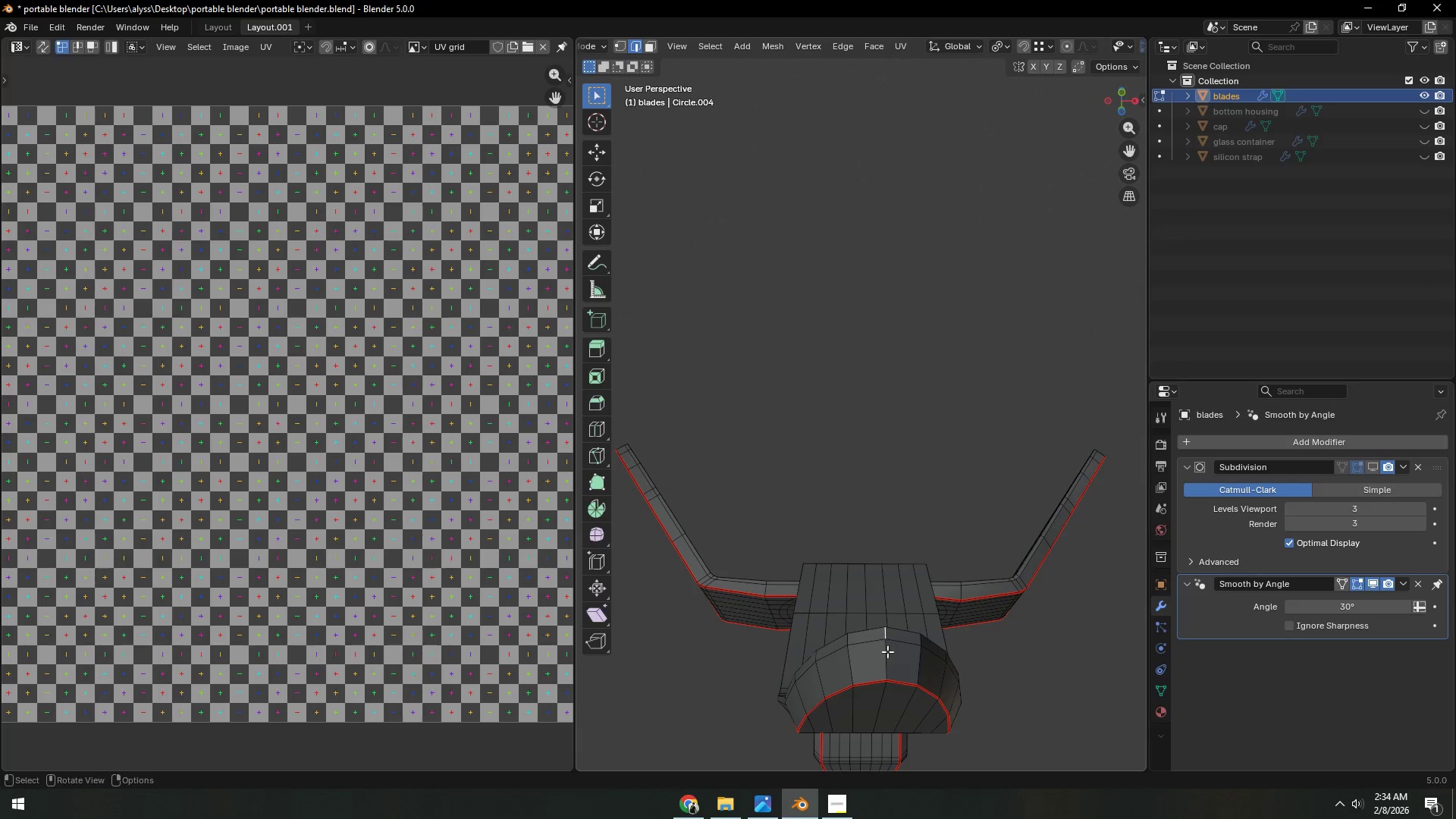 
key(Shift+ShiftLeft)
 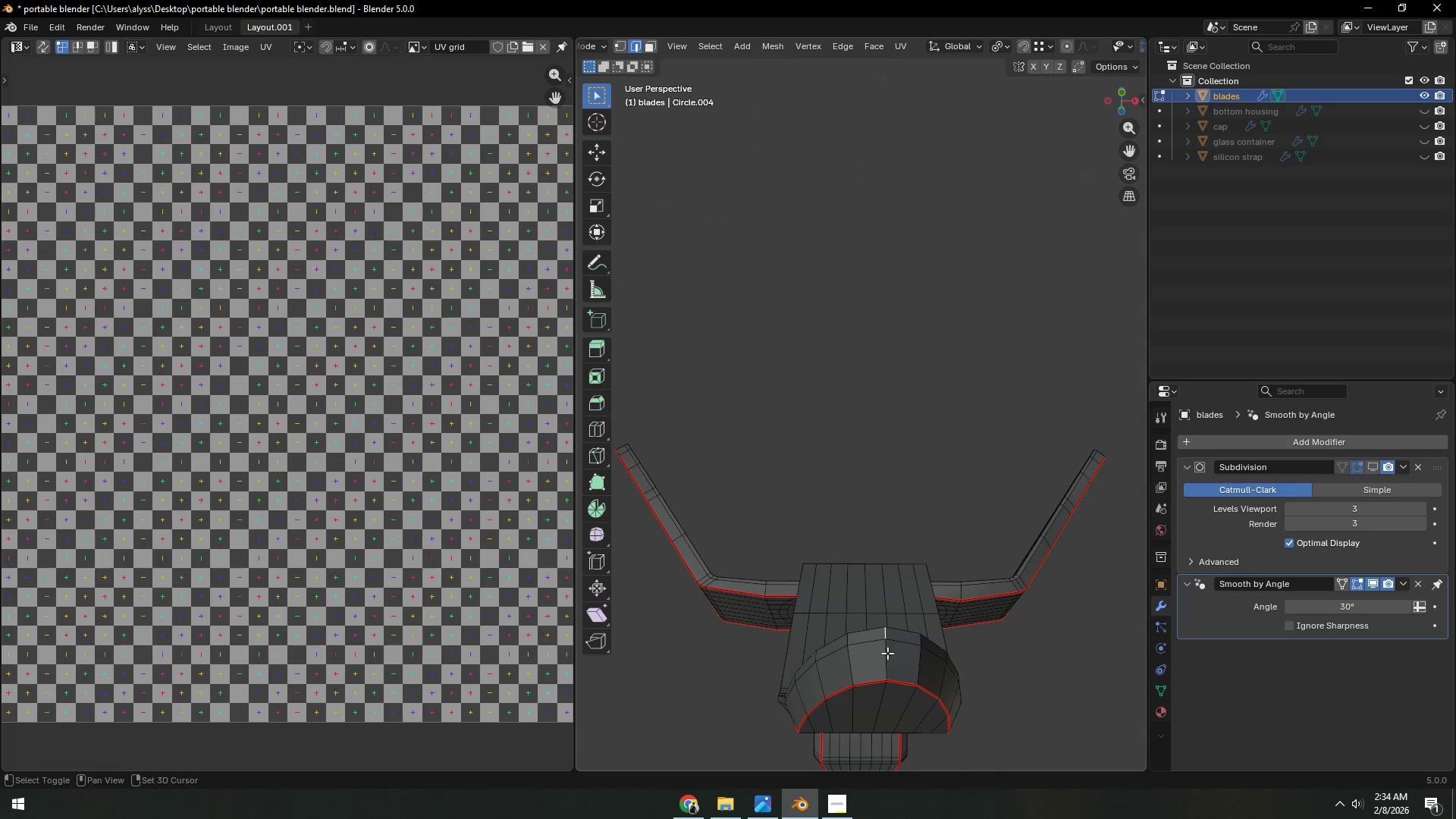 
left_click([887, 653])
 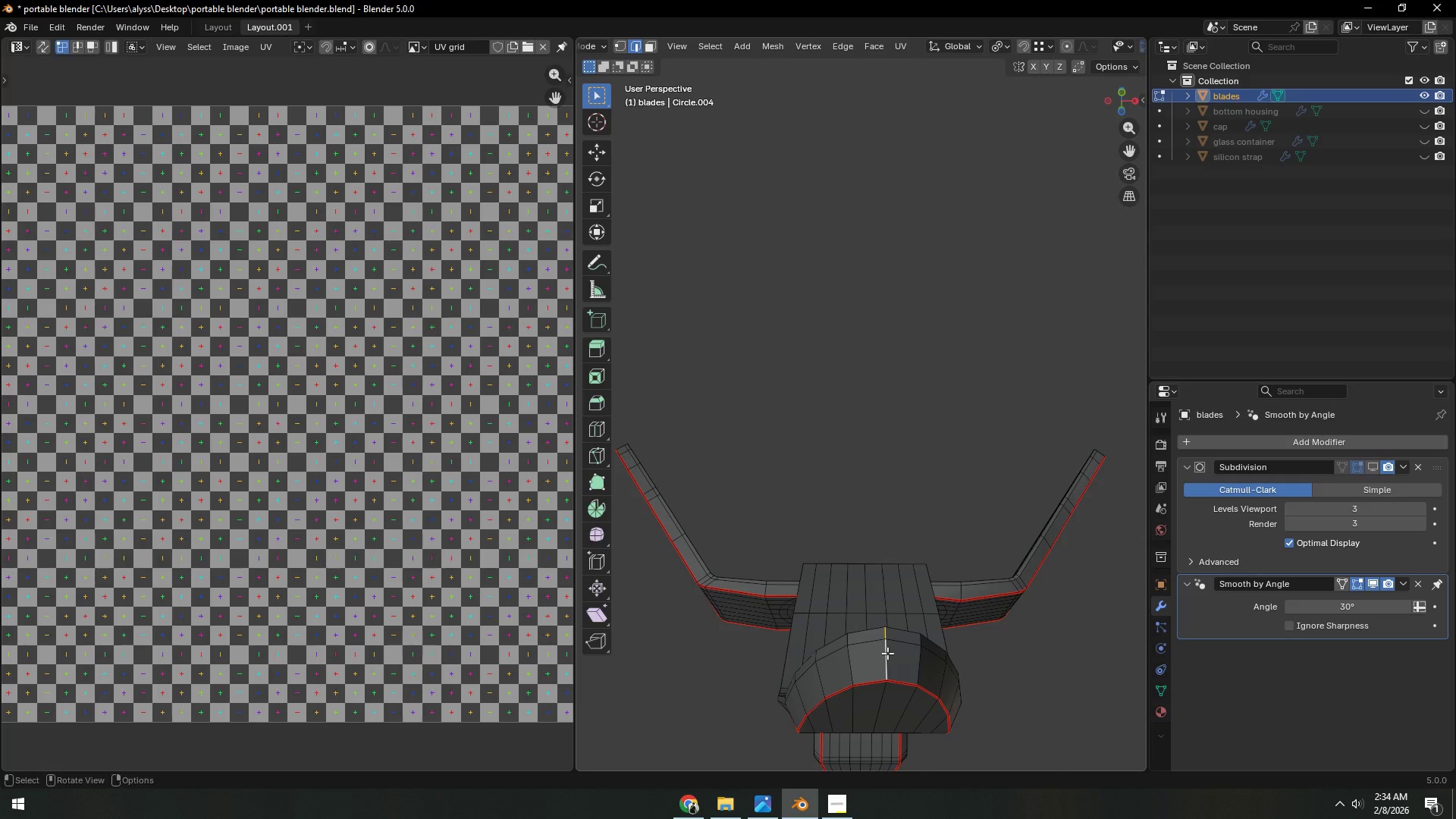 
key(Control+E)
 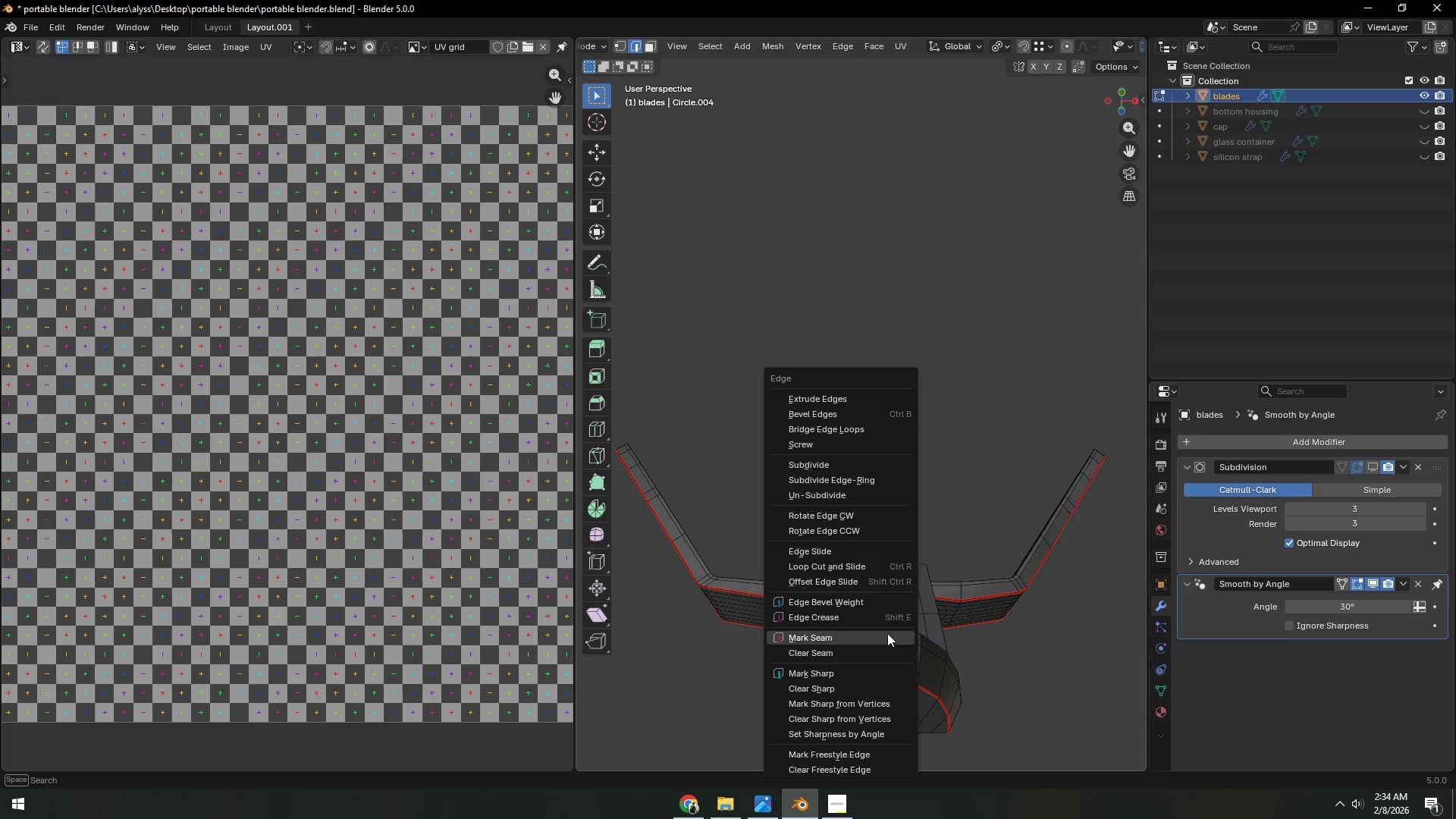 
left_click([887, 631])
 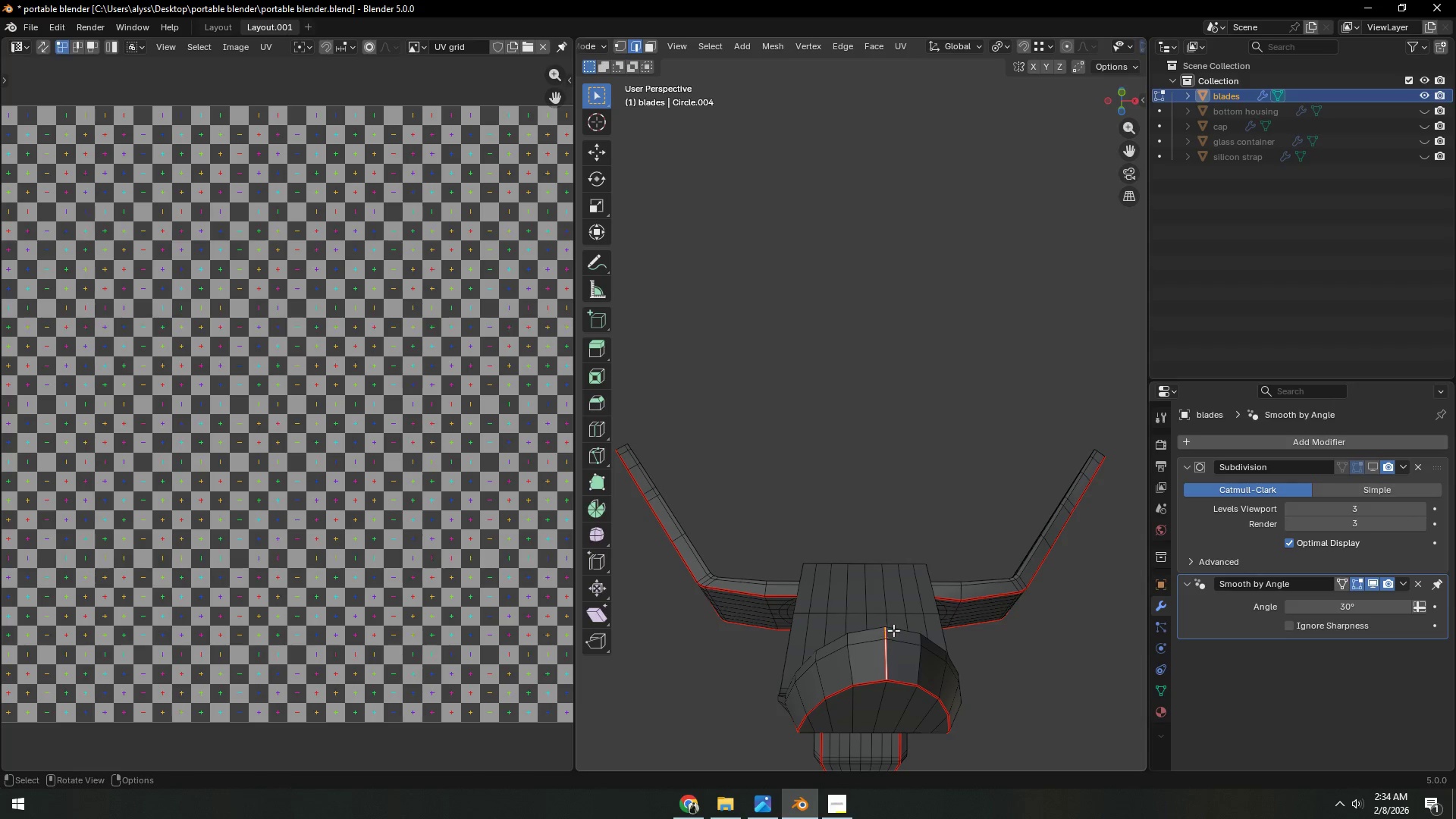 
scroll: coordinate [943, 621], scroll_direction: down, amount: 4.0
 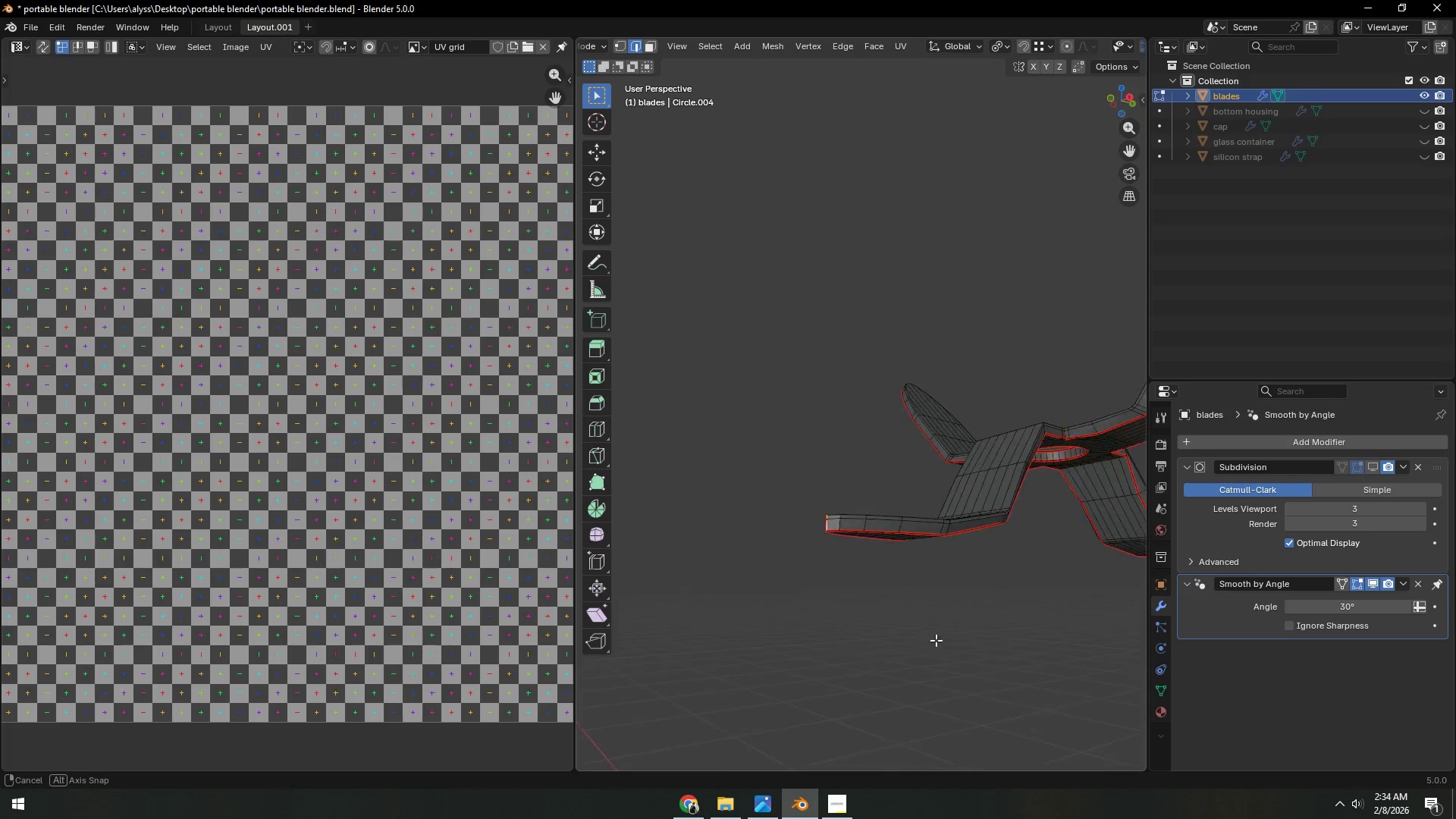 
hold_key(key=ShiftLeft, duration=0.47)
 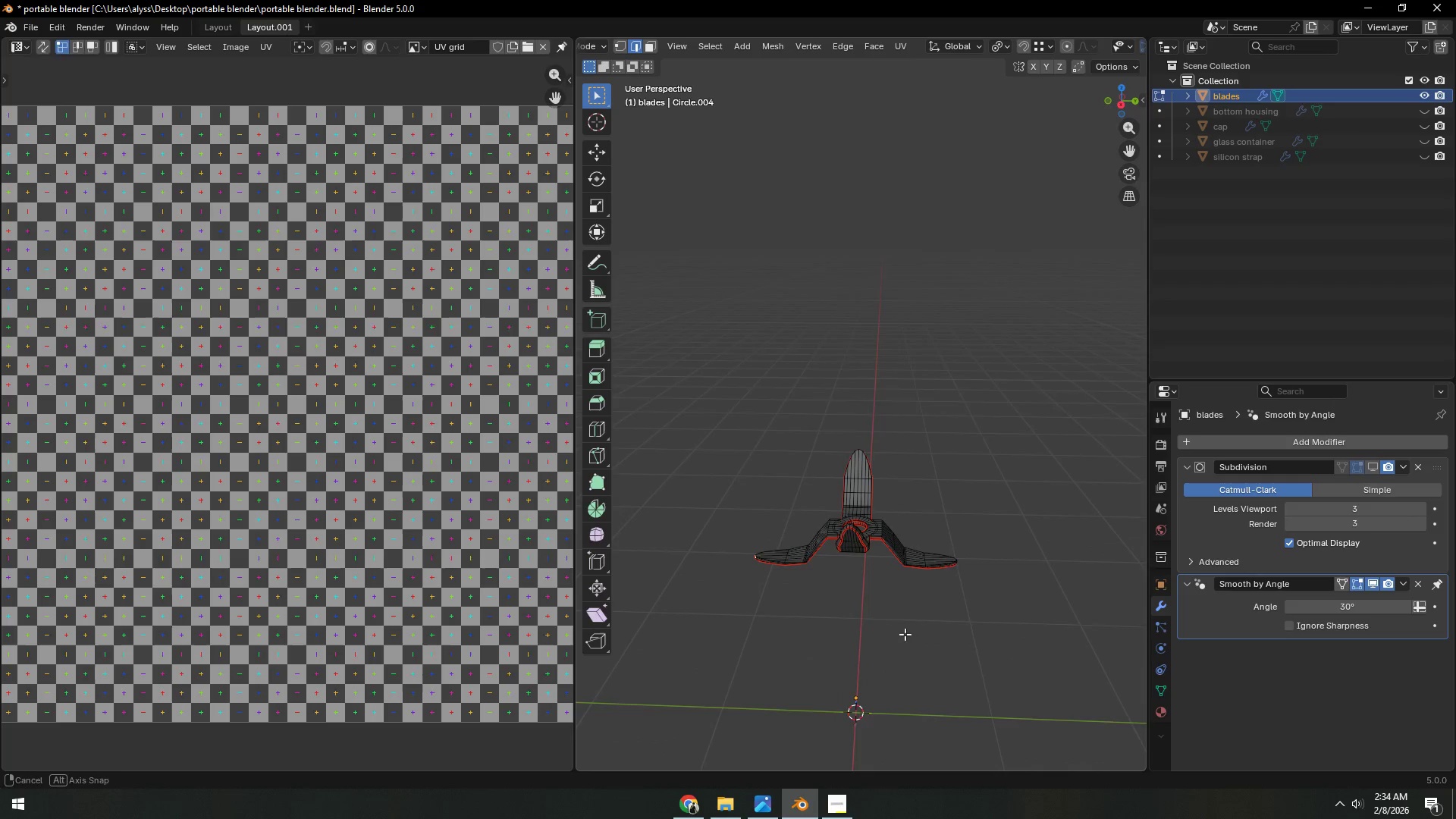 
scroll: coordinate [910, 629], scroll_direction: down, amount: 6.0
 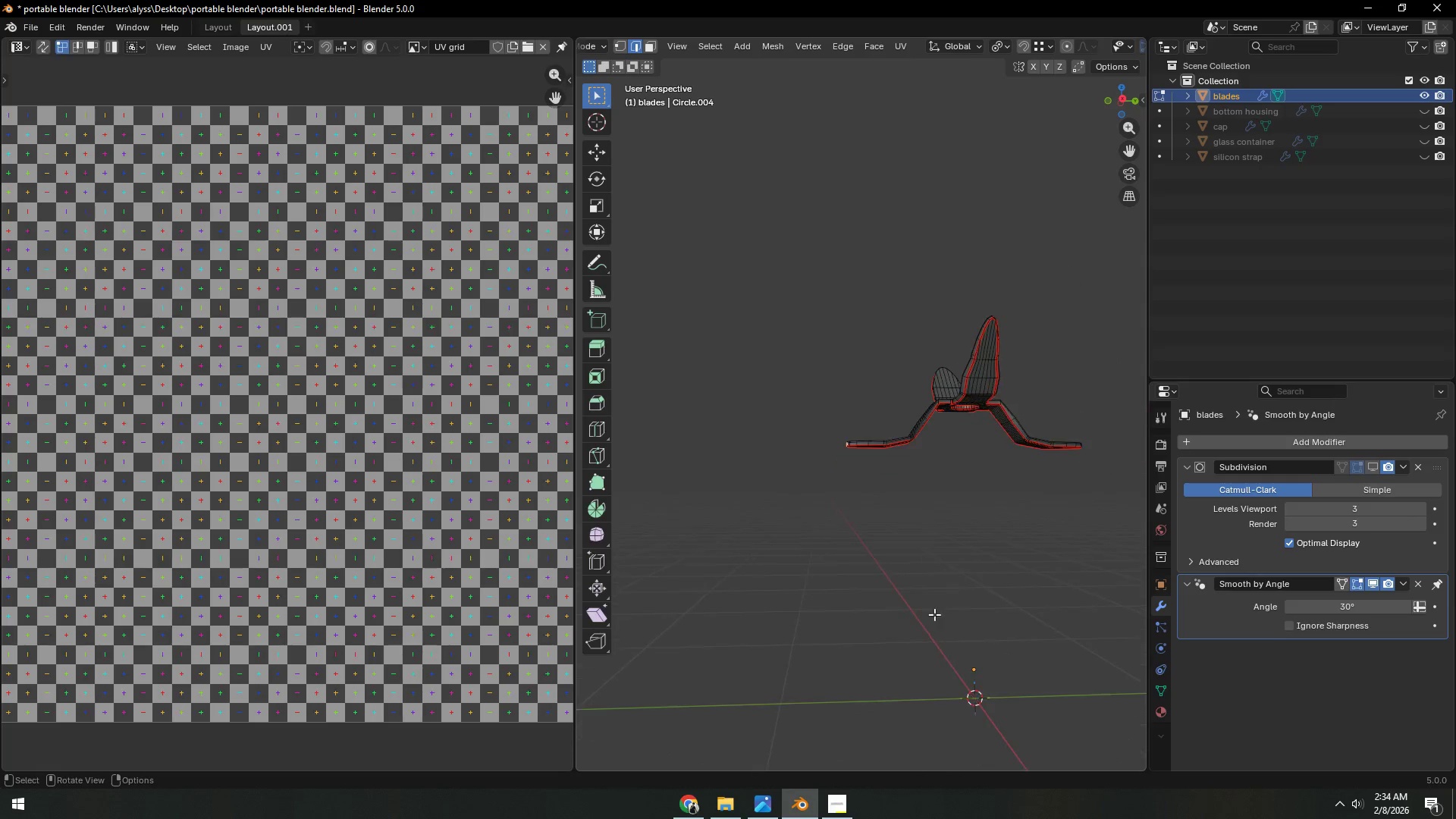 
key(Shift+ShiftLeft)
 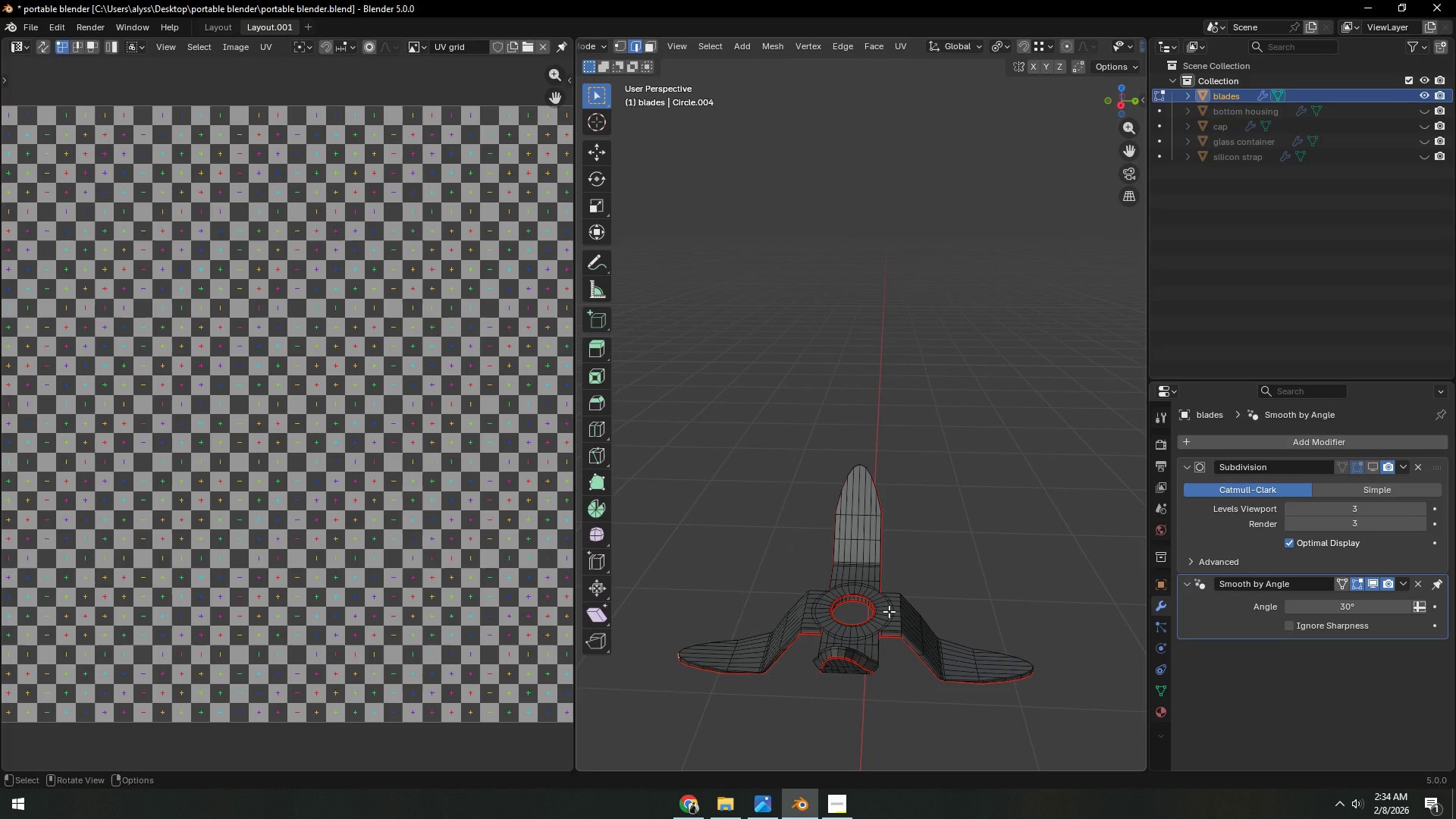 
scroll: coordinate [898, 632], scroll_direction: up, amount: 4.0
 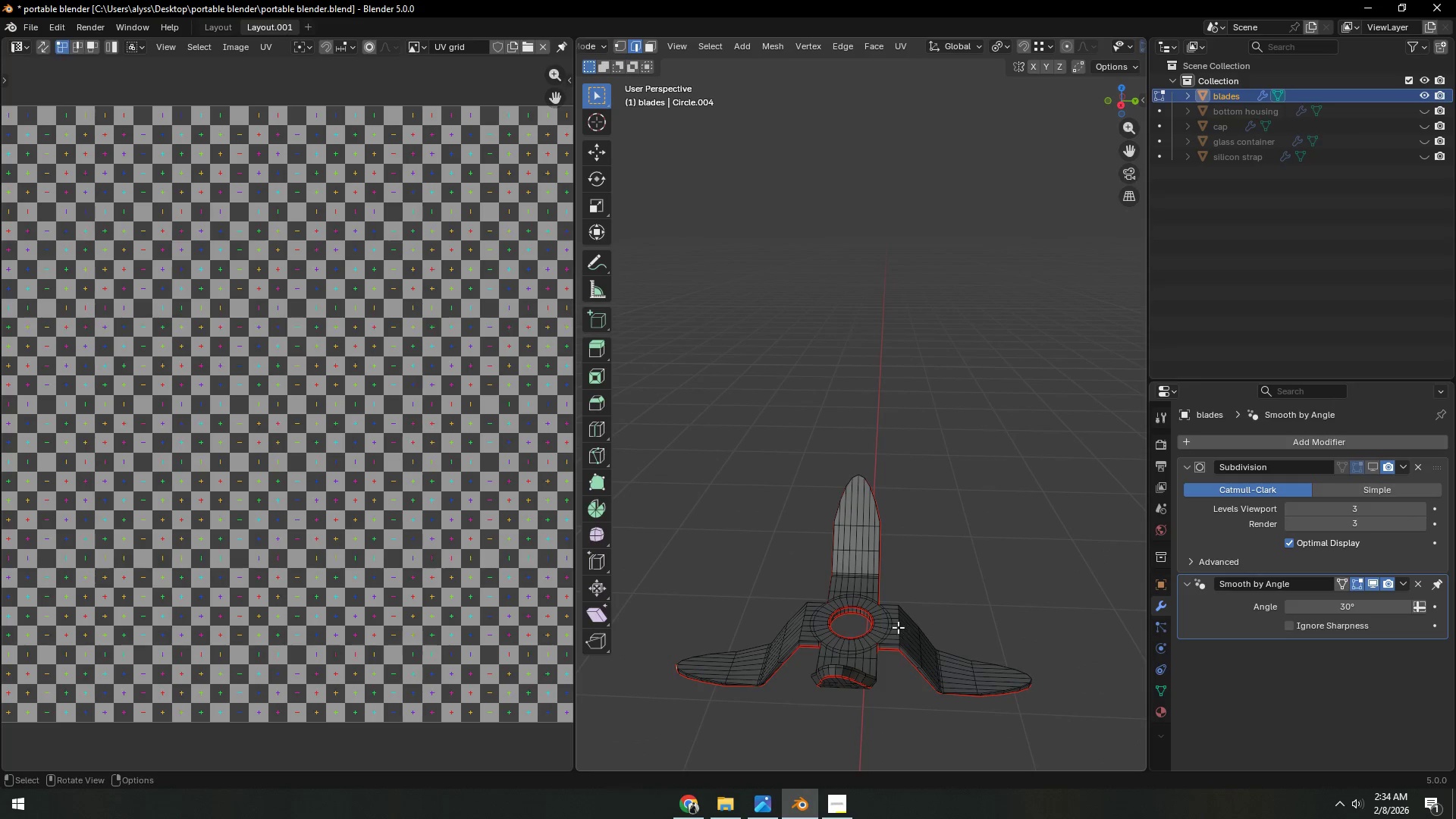 
key(A)
 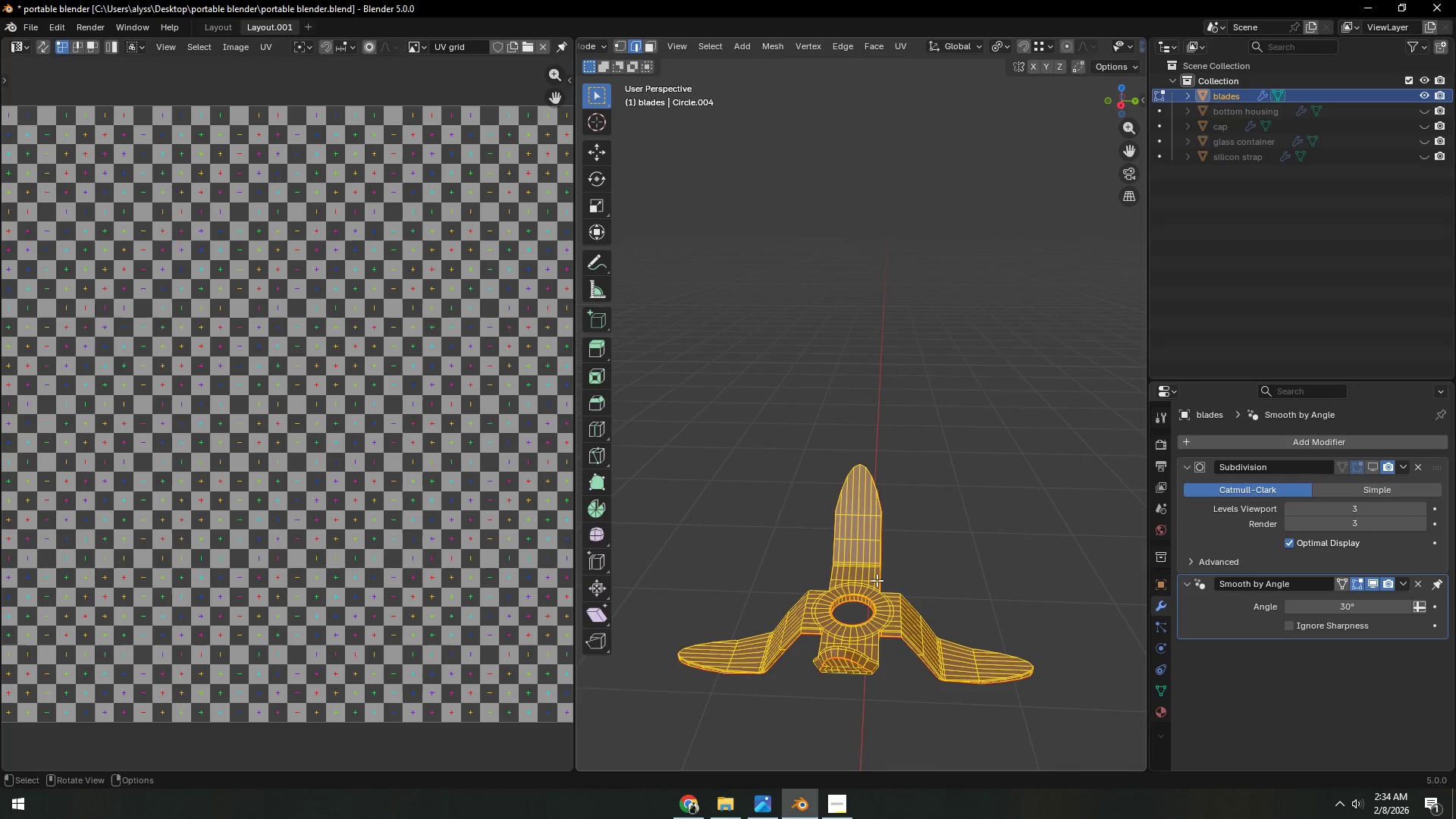 
key(Backquote)
 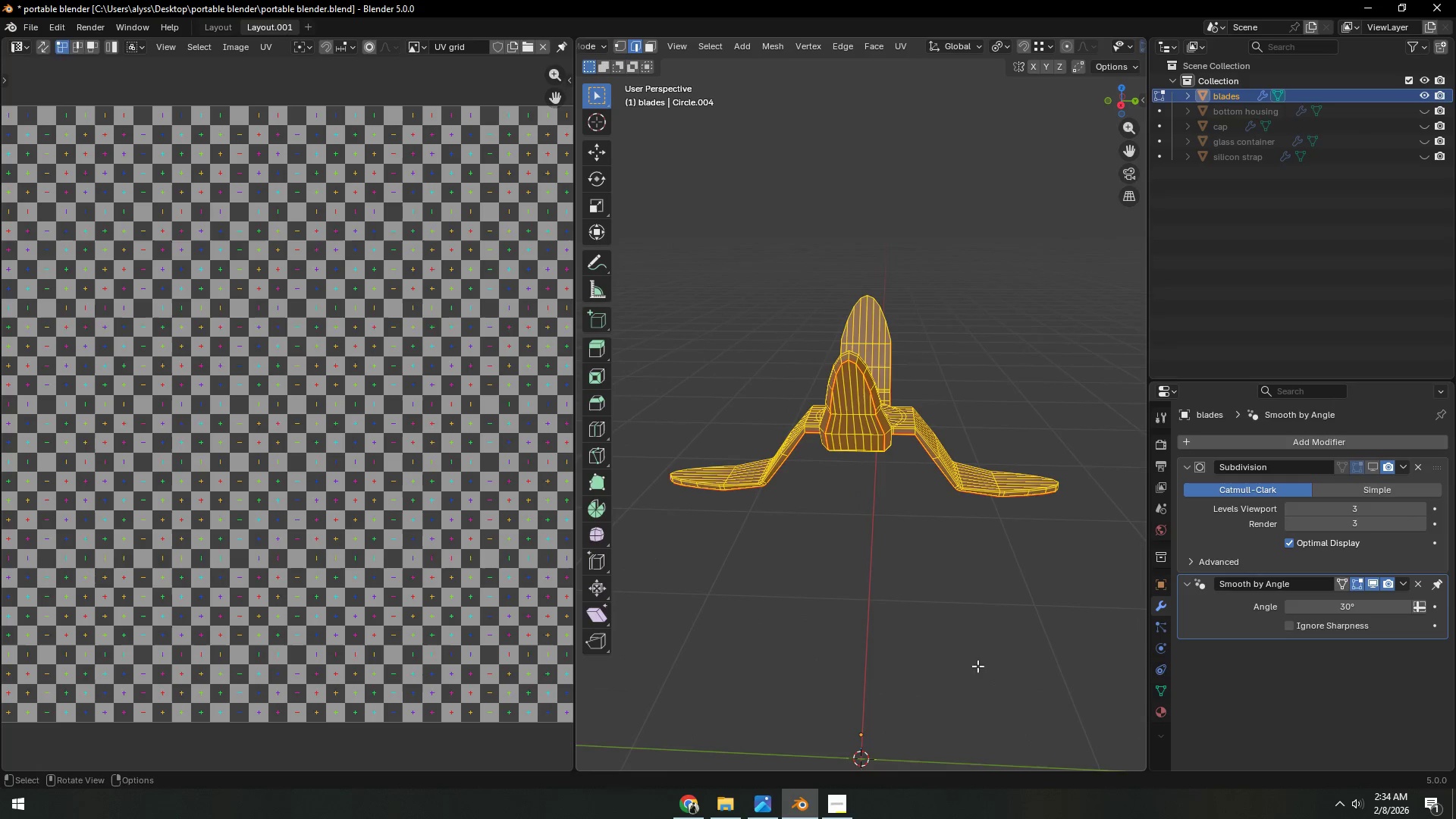 
scroll: coordinate [952, 636], scroll_direction: up, amount: 5.0
 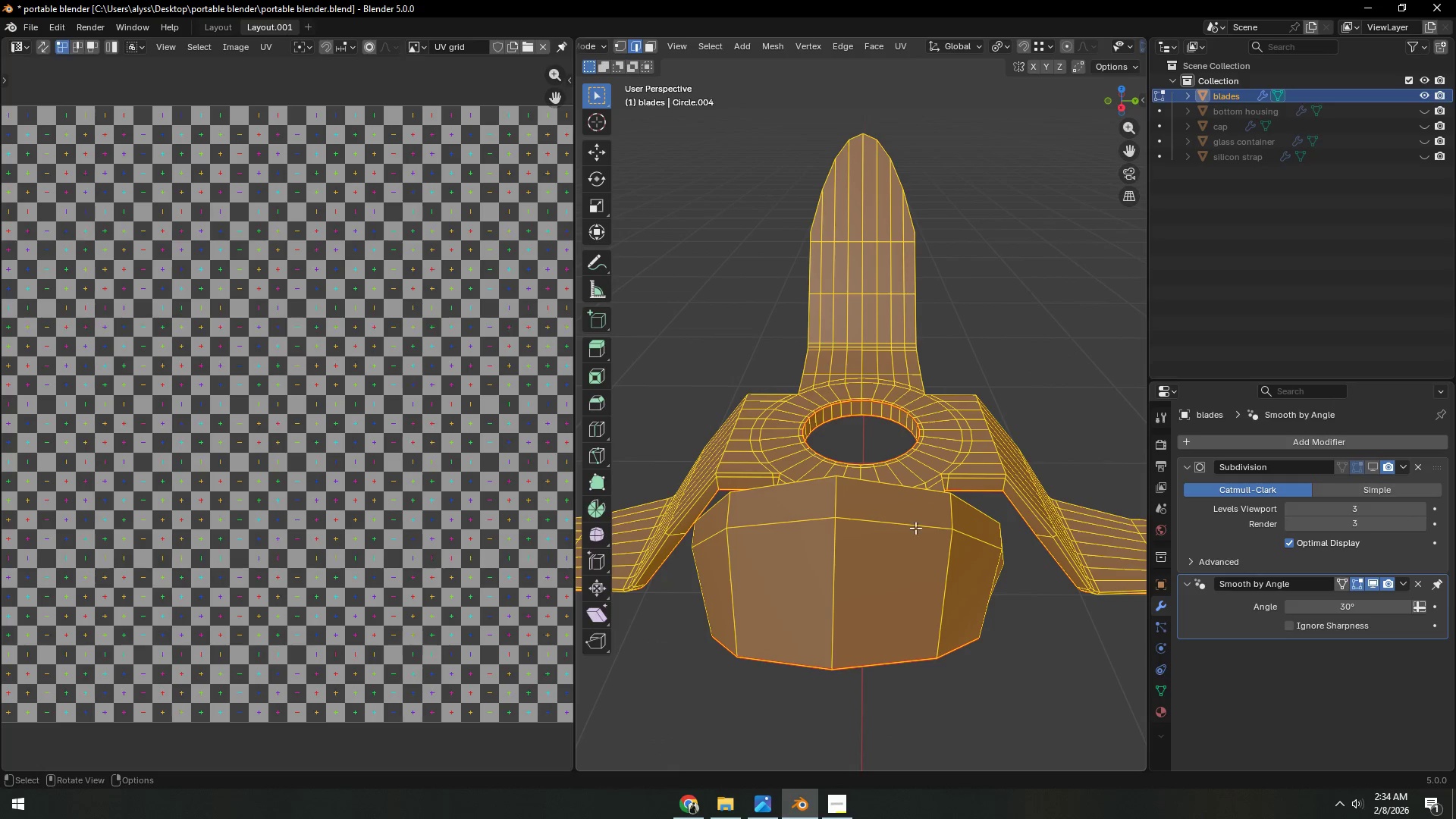 
left_click([849, 566])
 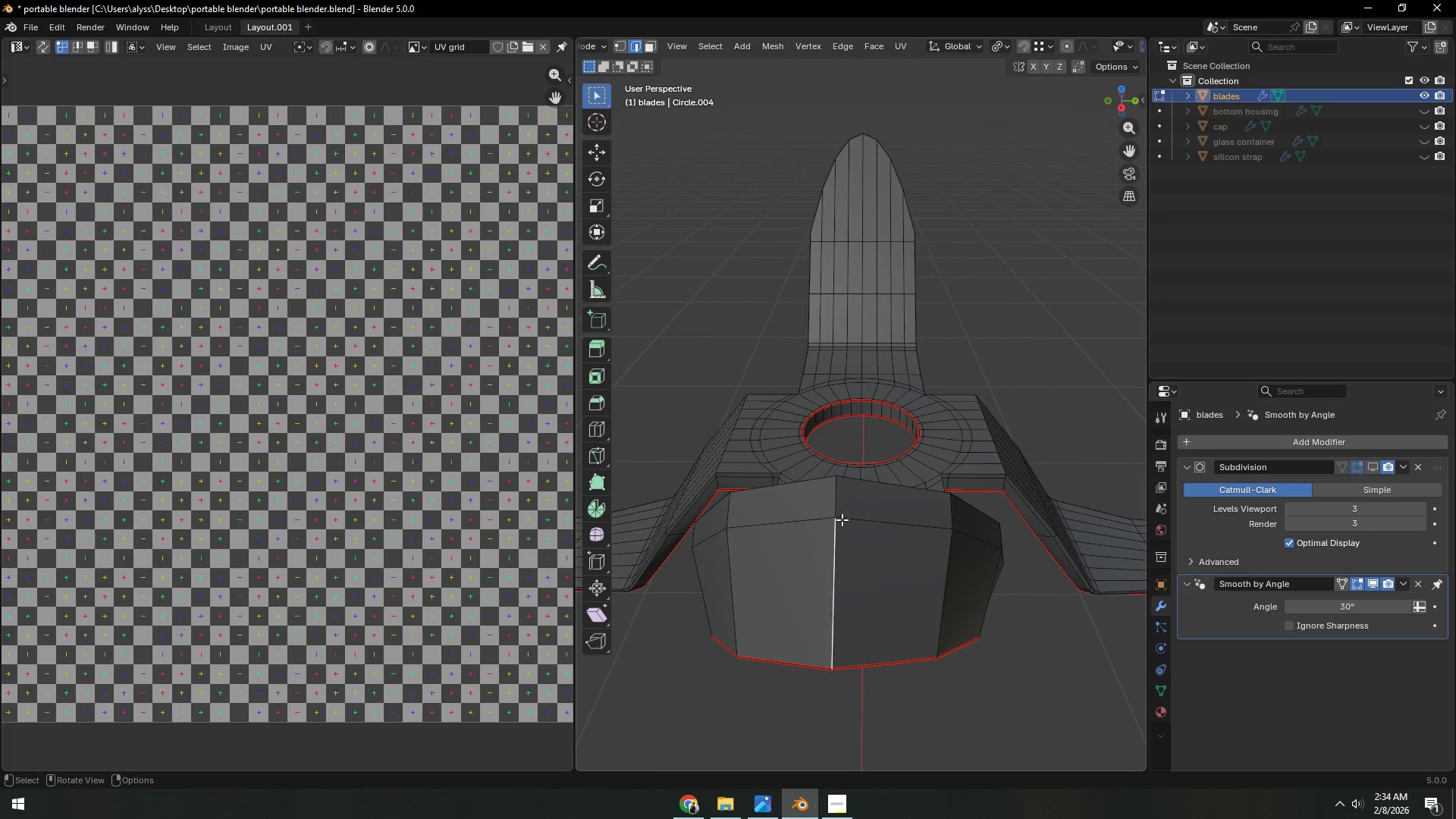 
hold_key(key=ShiftLeft, duration=0.36)
left_click([839, 501])
 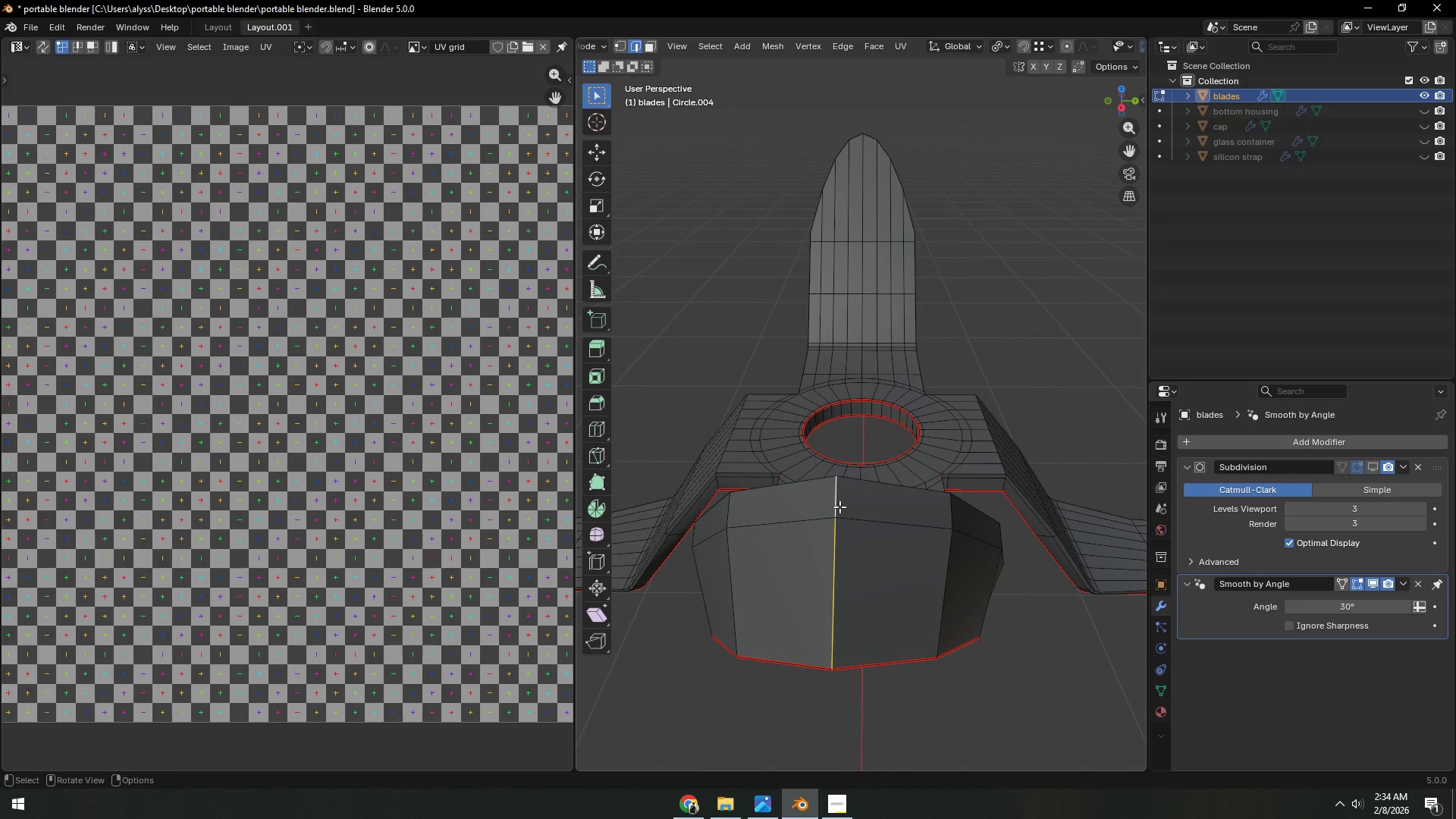 
key(Control+E)
 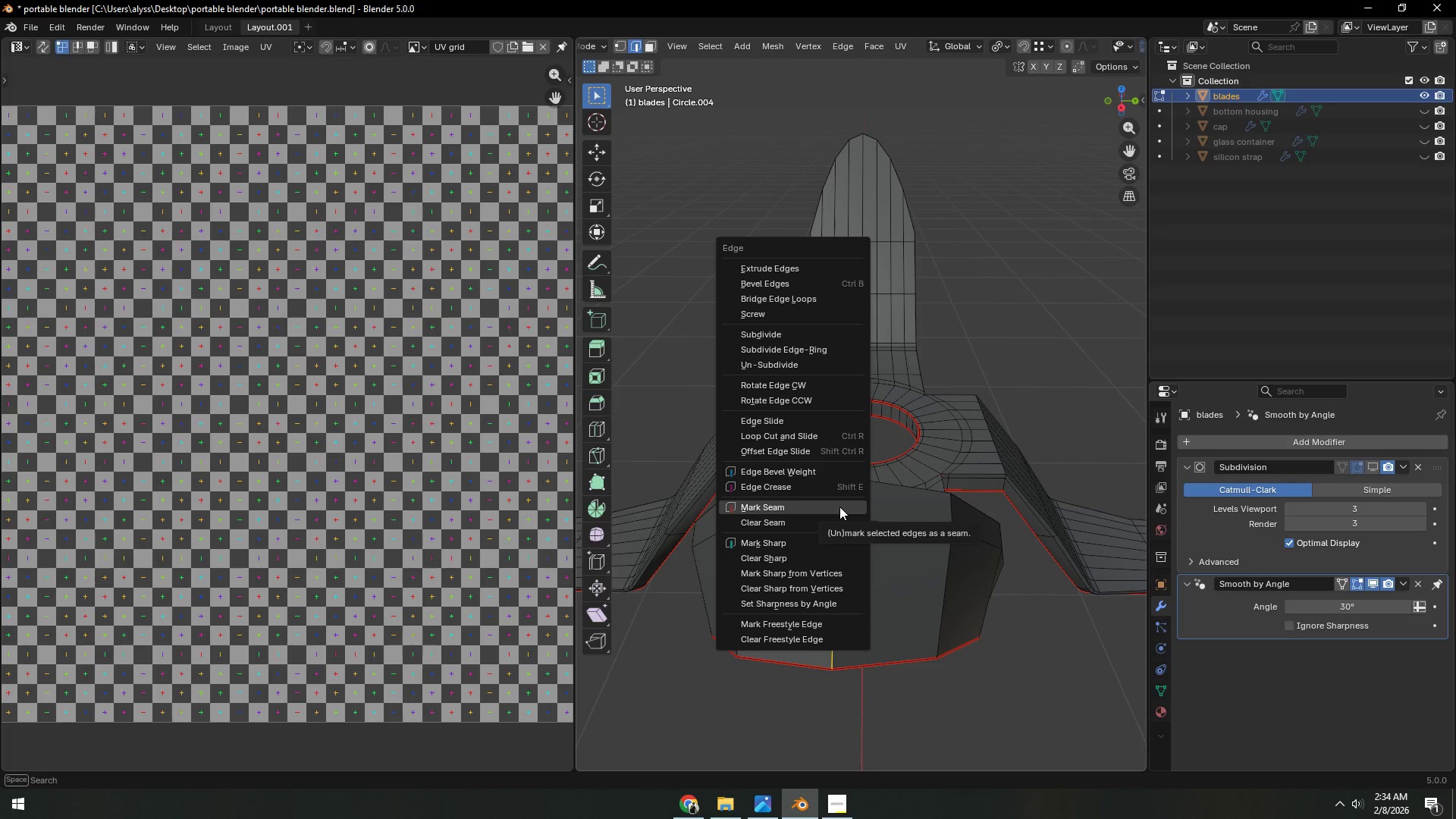 
left_click([839, 507])
 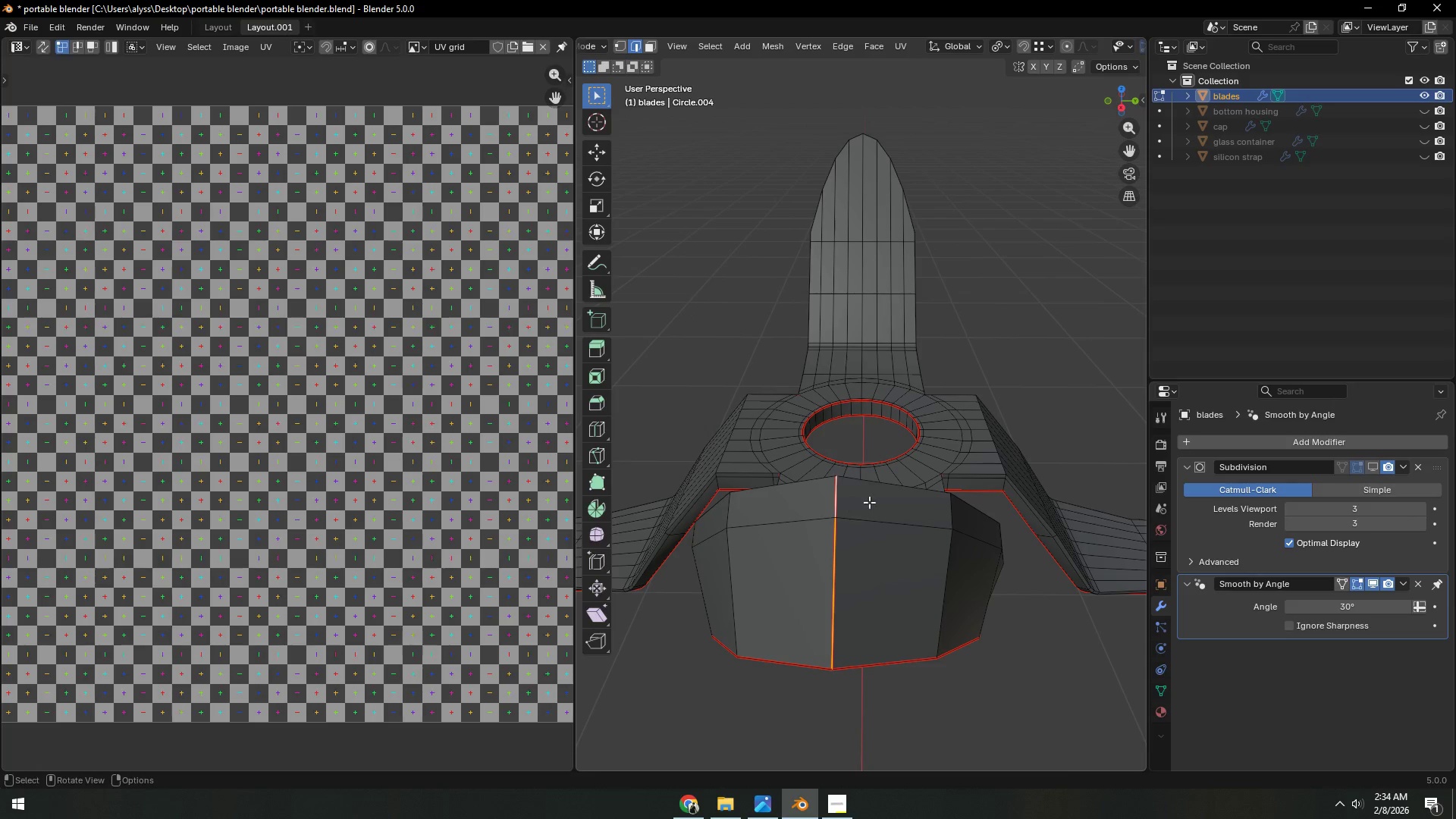 
scroll: coordinate [895, 502], scroll_direction: down, amount: 6.0
 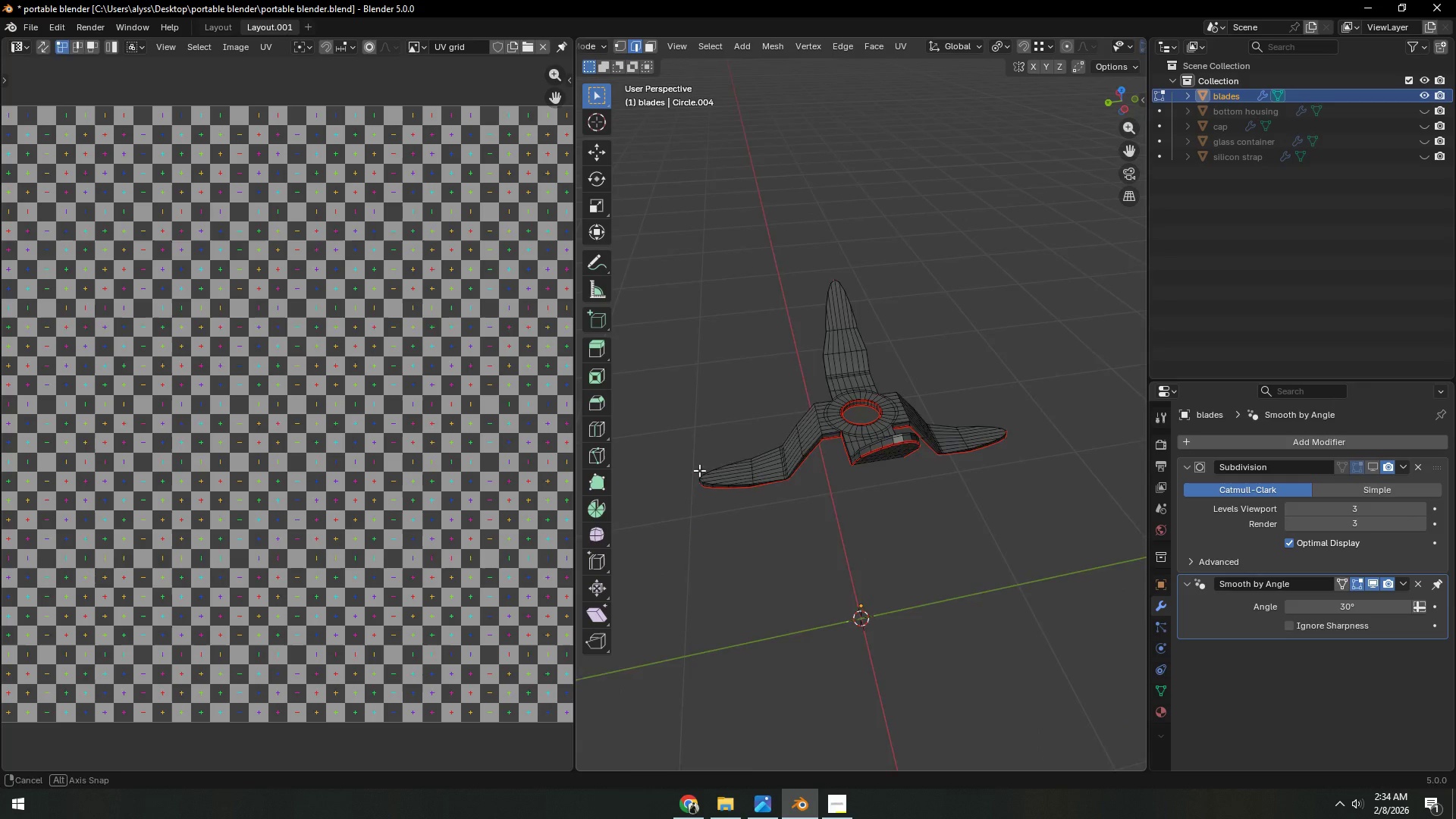 
scroll: coordinate [847, 463], scroll_direction: up, amount: 4.0
 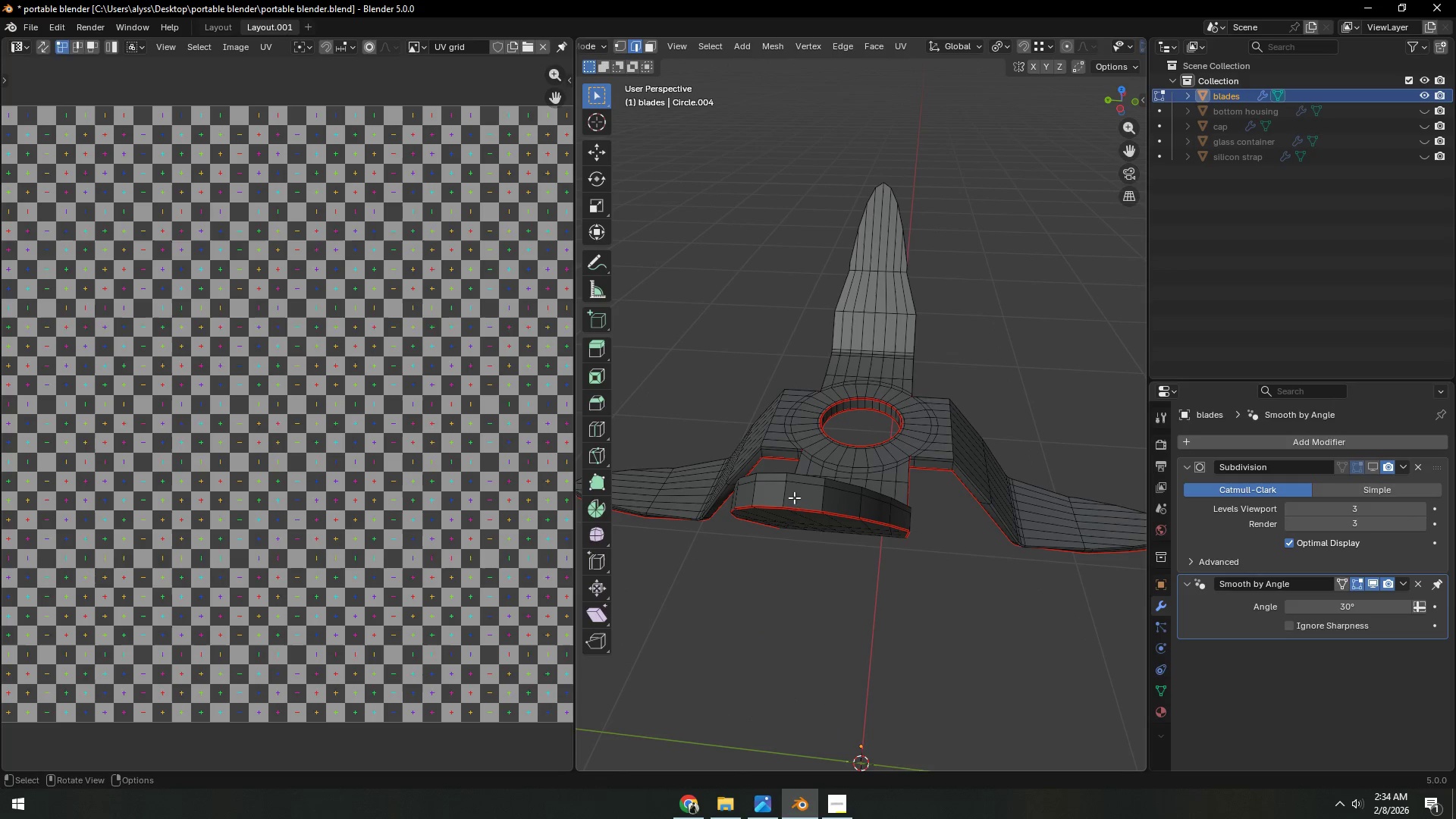 
left_click([783, 494])
 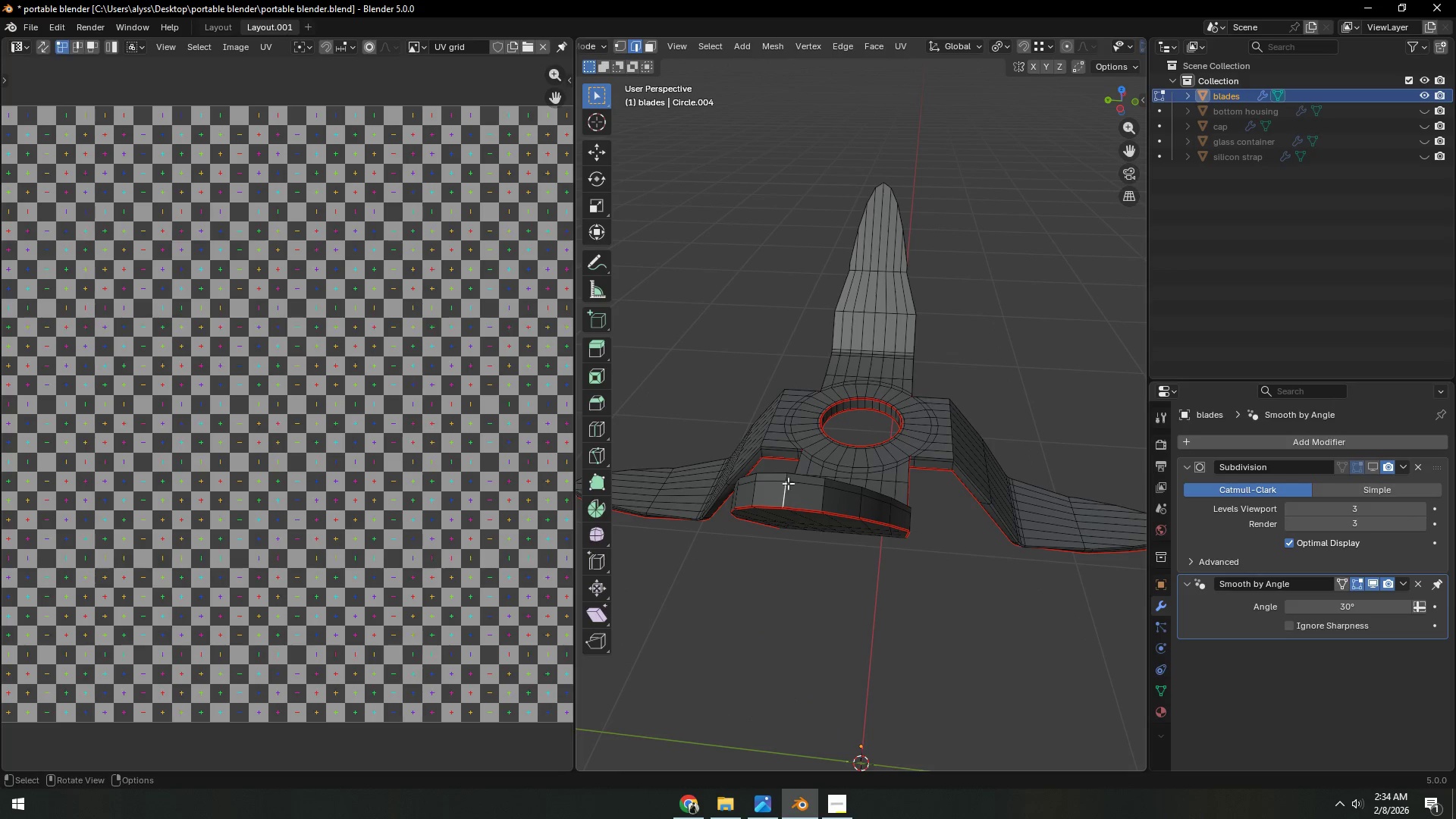 
hold_key(key=ShiftLeft, duration=0.61)
left_click([788, 476])
 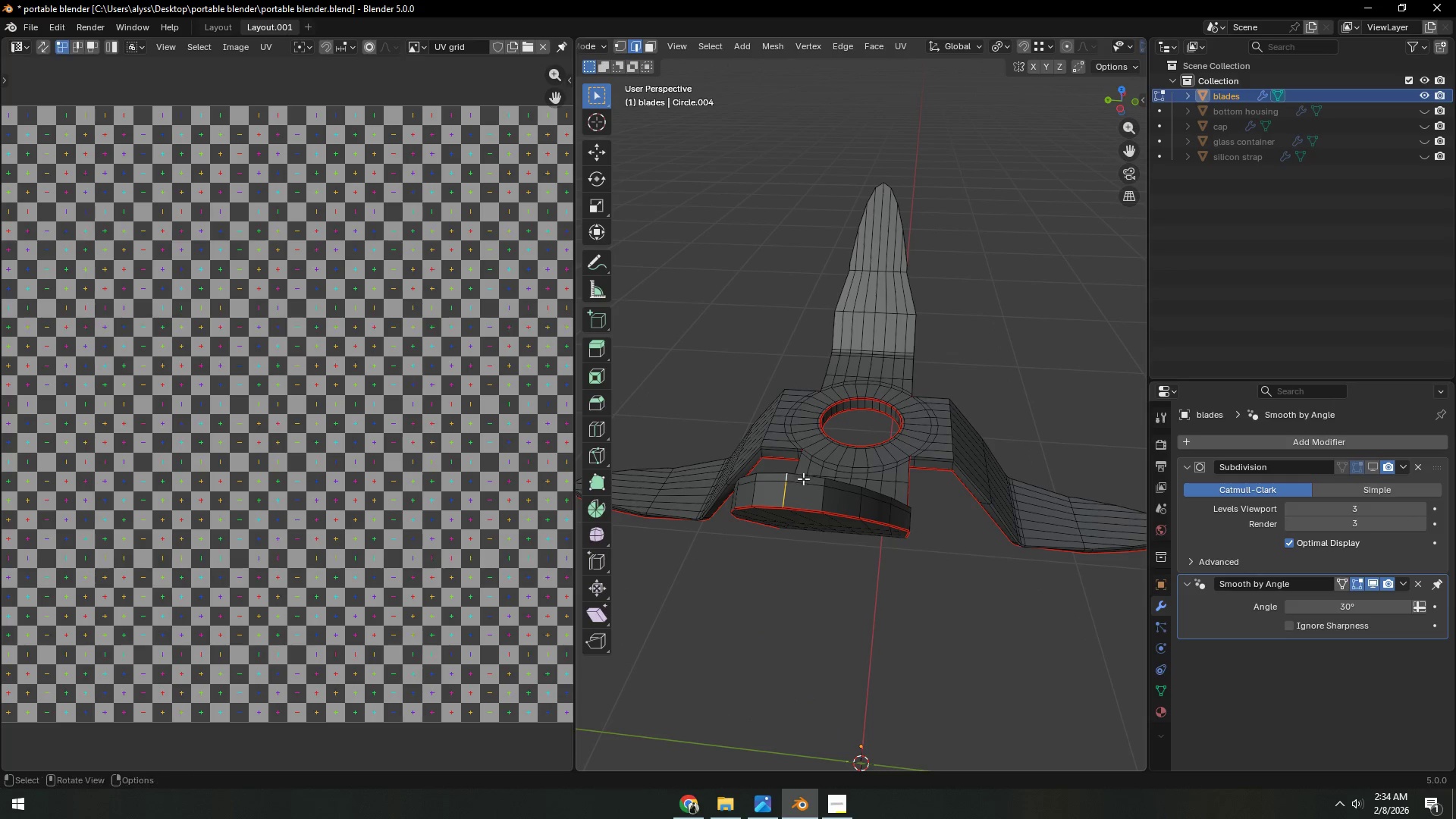 
key(Control+E)
 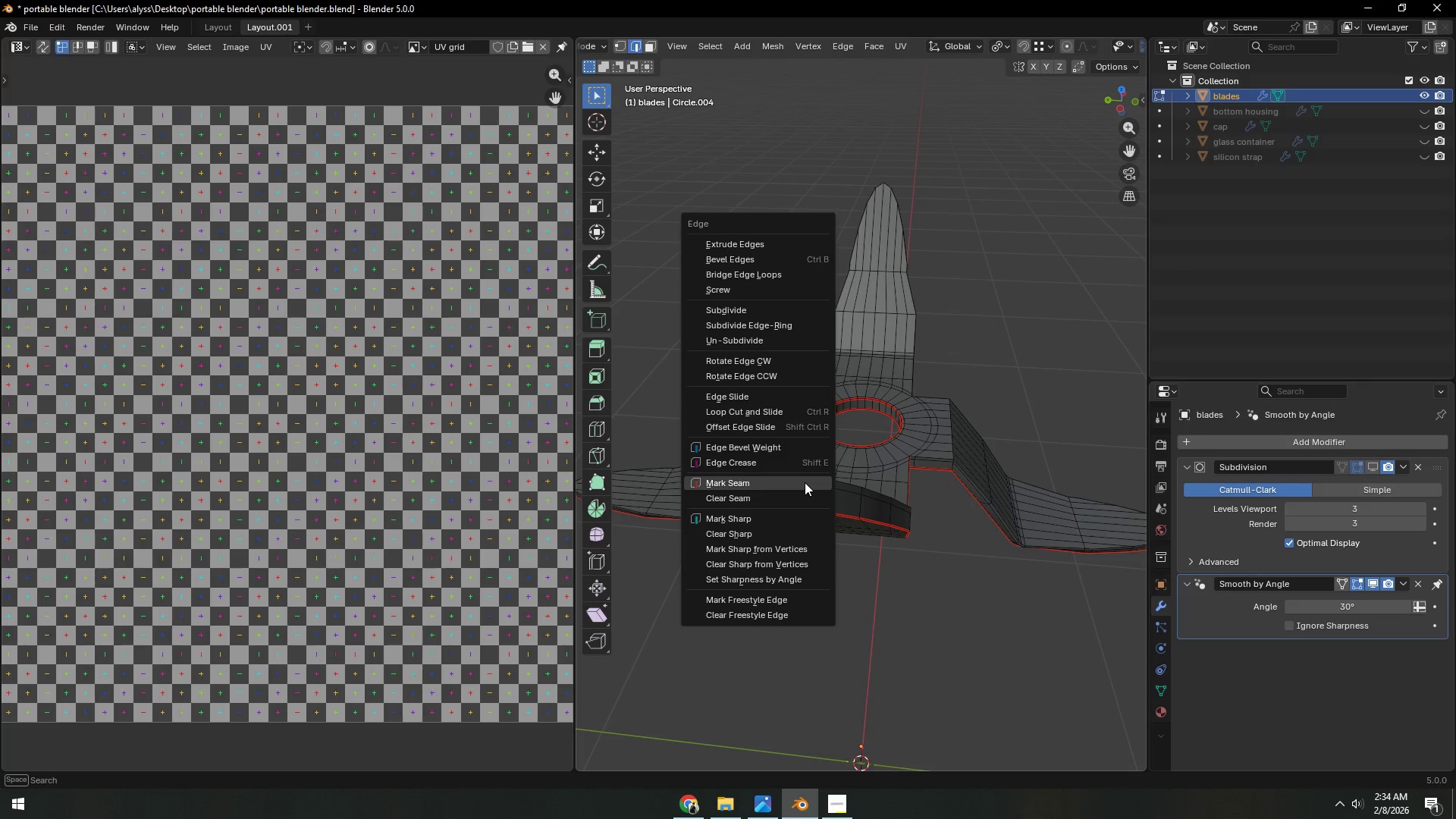 
left_click([805, 482])
 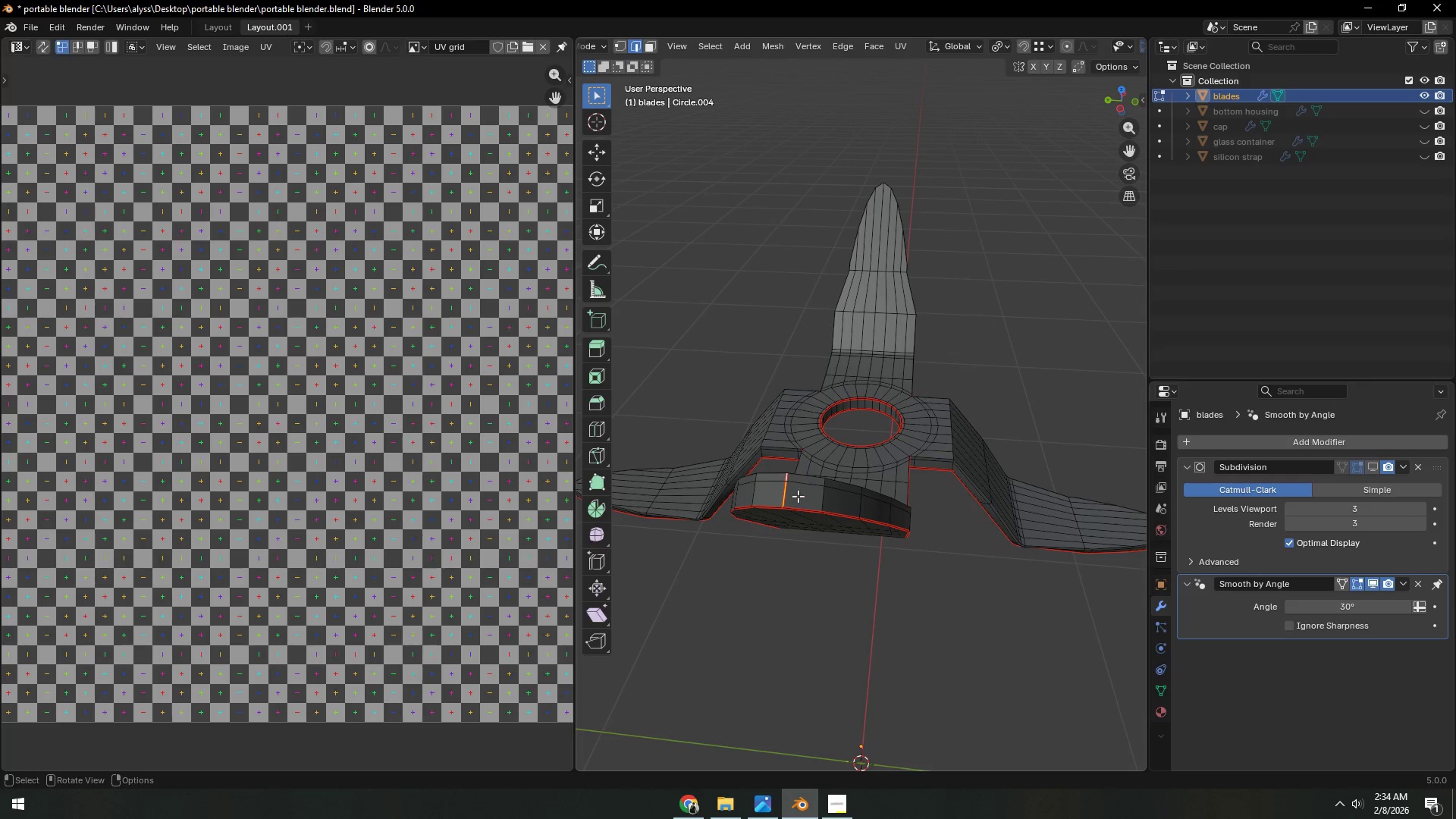 
scroll: coordinate [789, 509], scroll_direction: down, amount: 2.0
 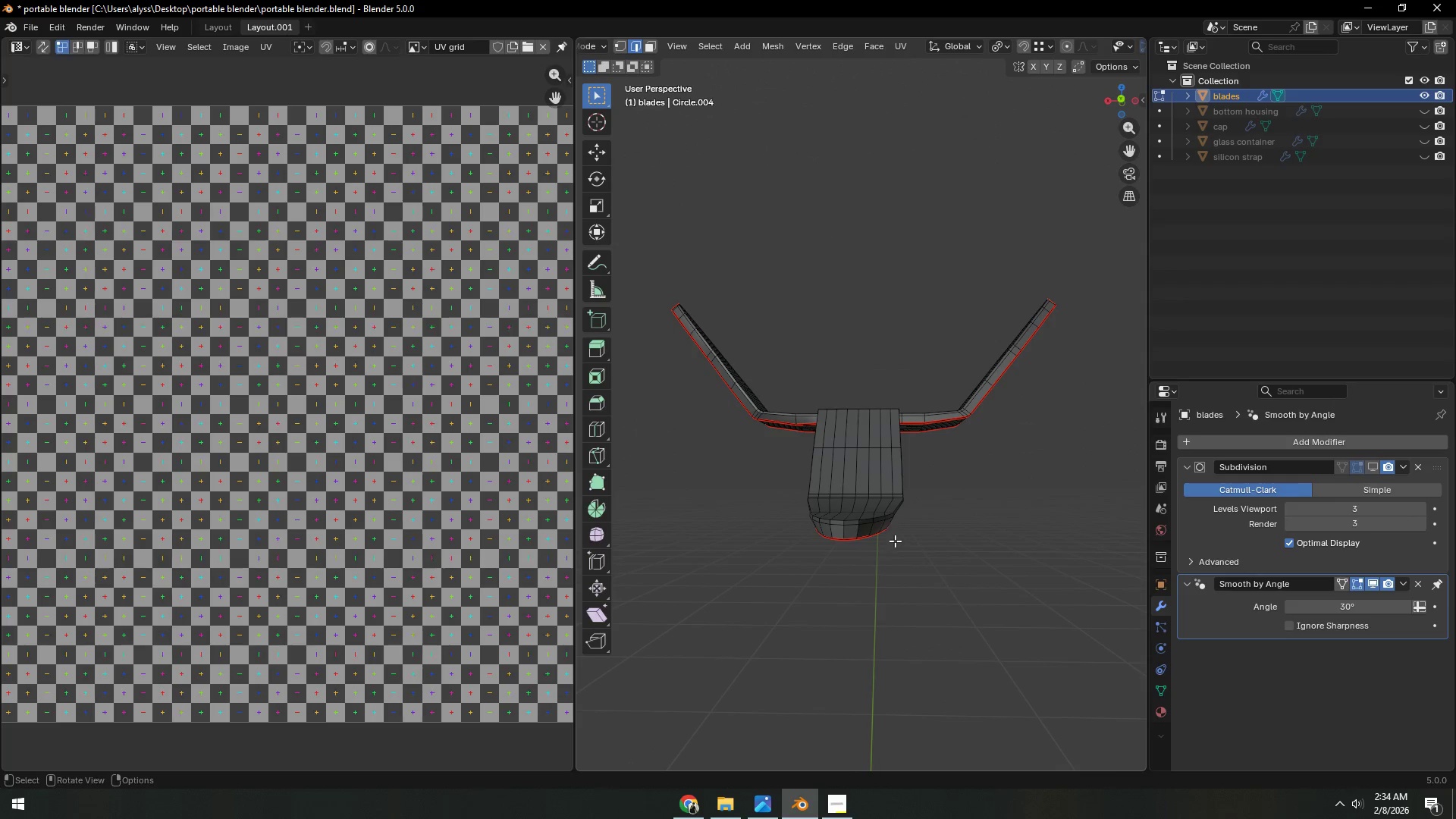 
scroll: coordinate [894, 525], scroll_direction: up, amount: 1.0
 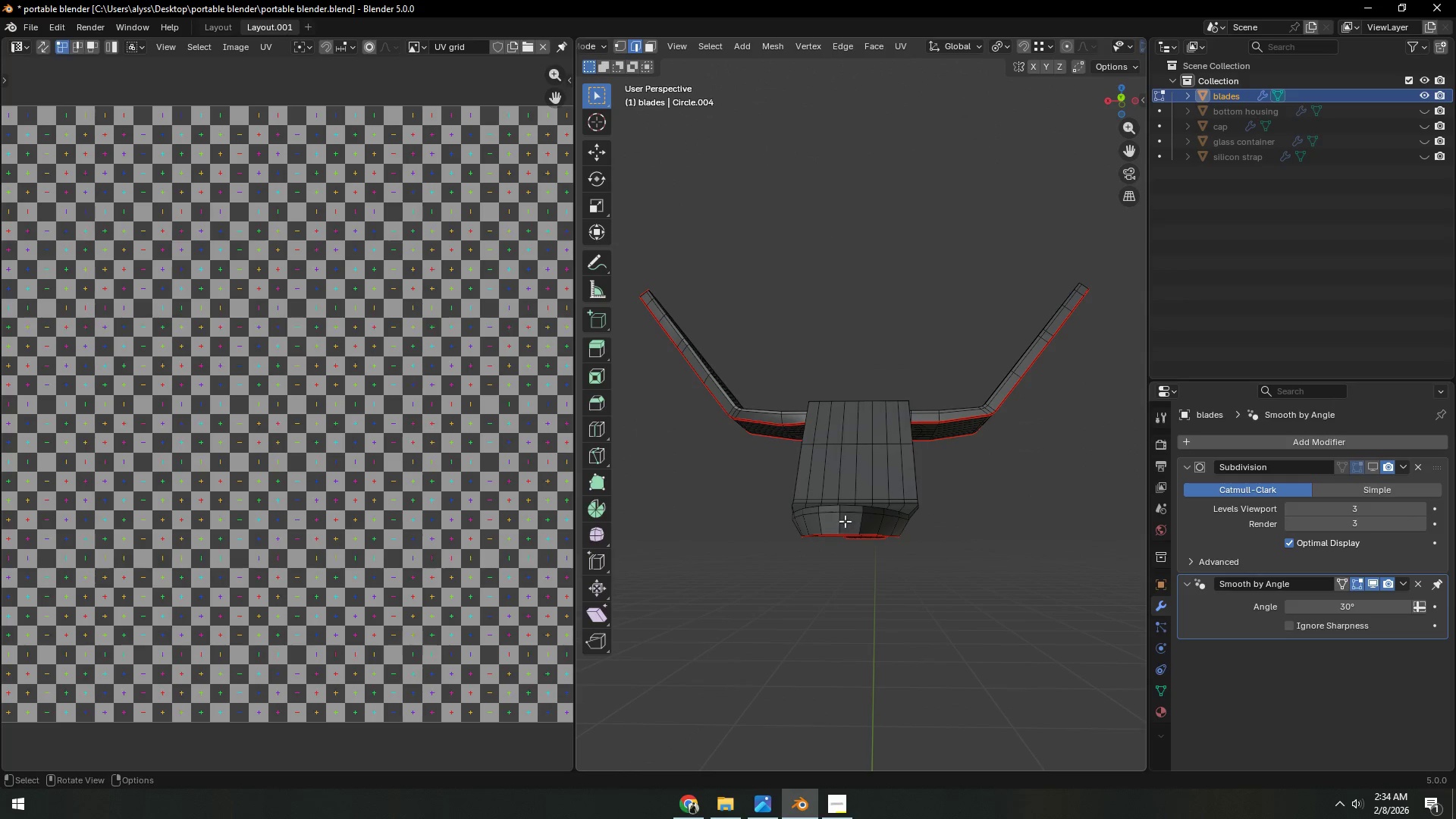 
left_click([843, 520])
 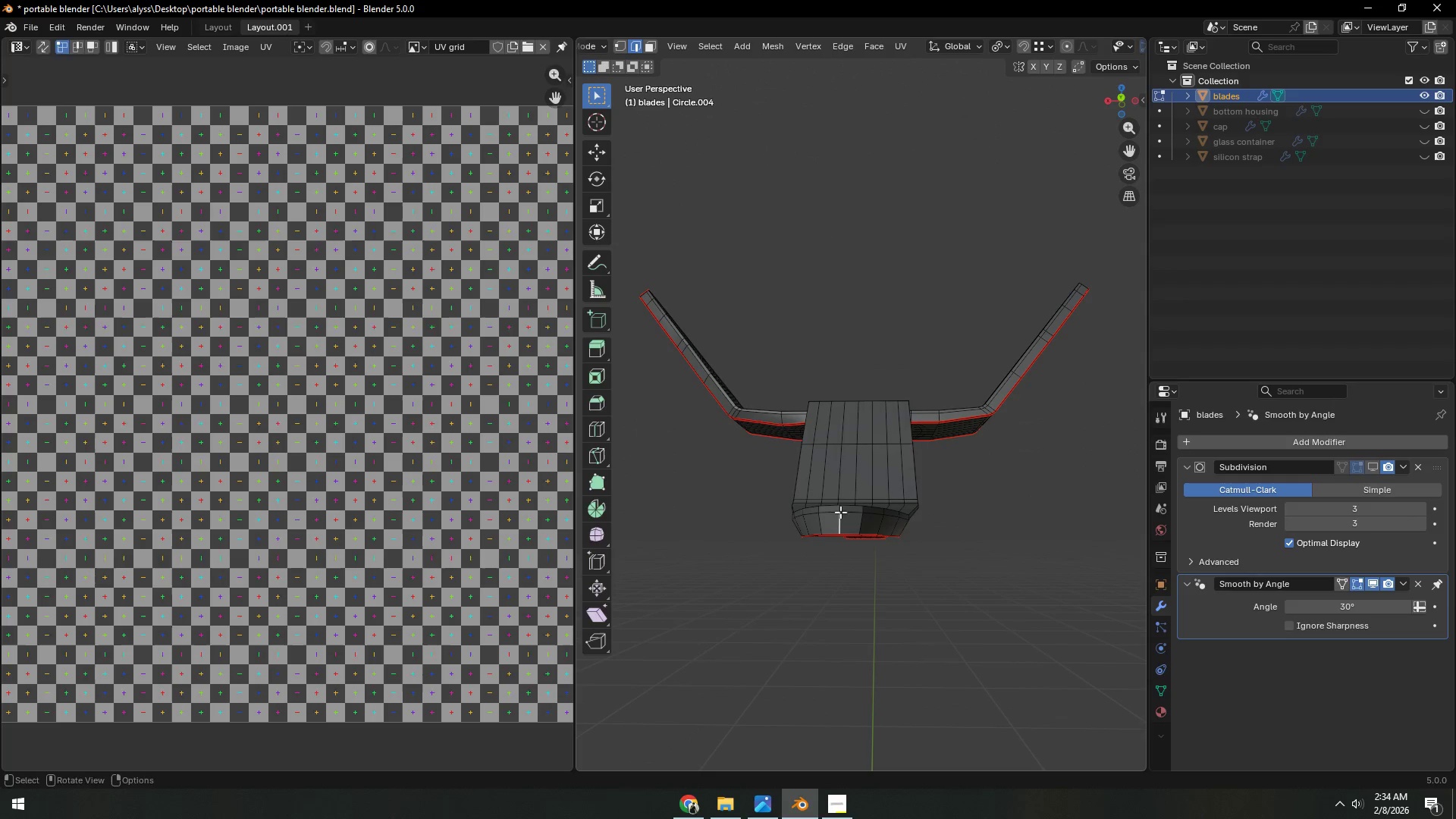 
hold_key(key=ShiftLeft, duration=0.41)
left_click([839, 510])
 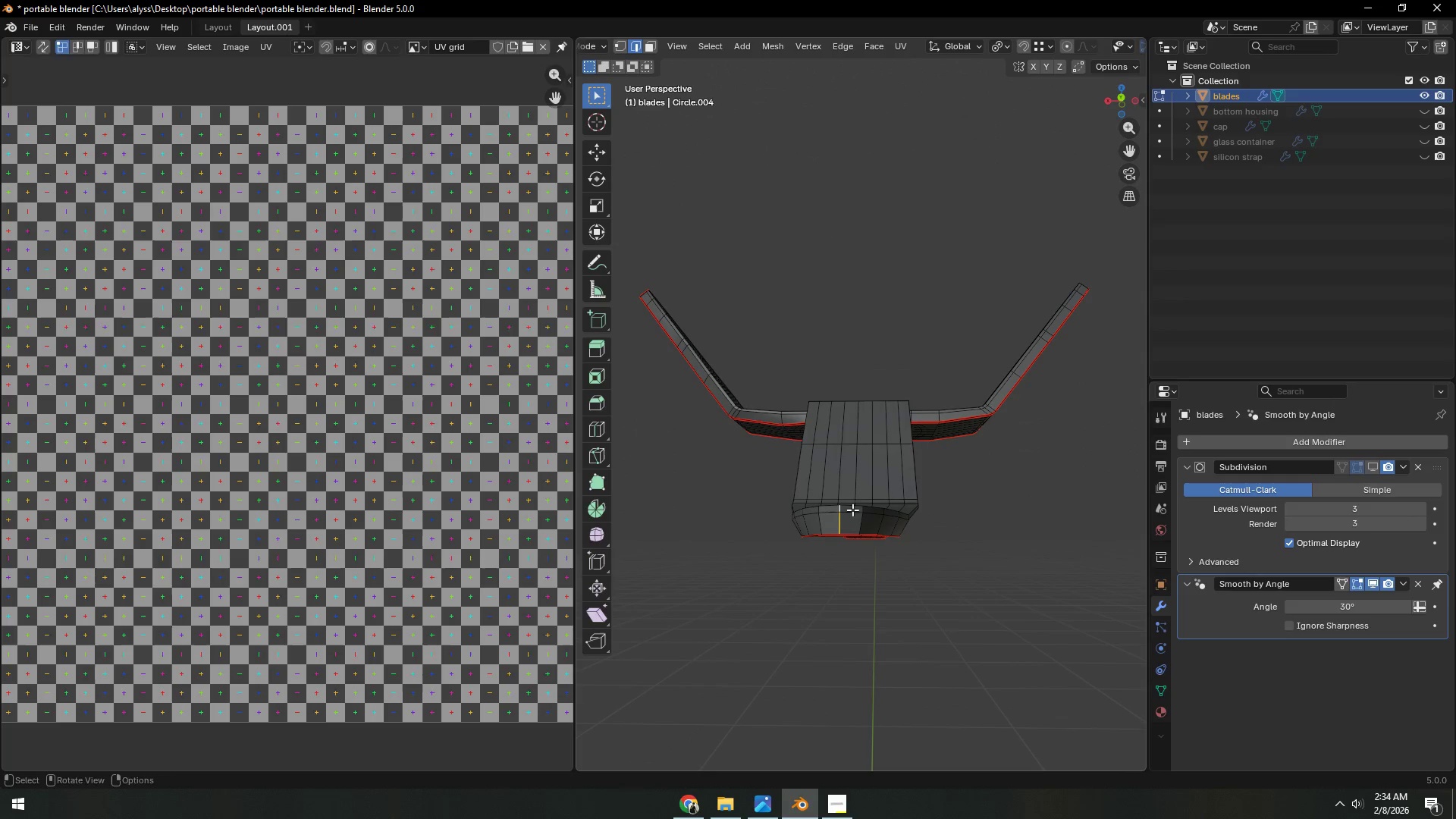 
key(Control+E)
 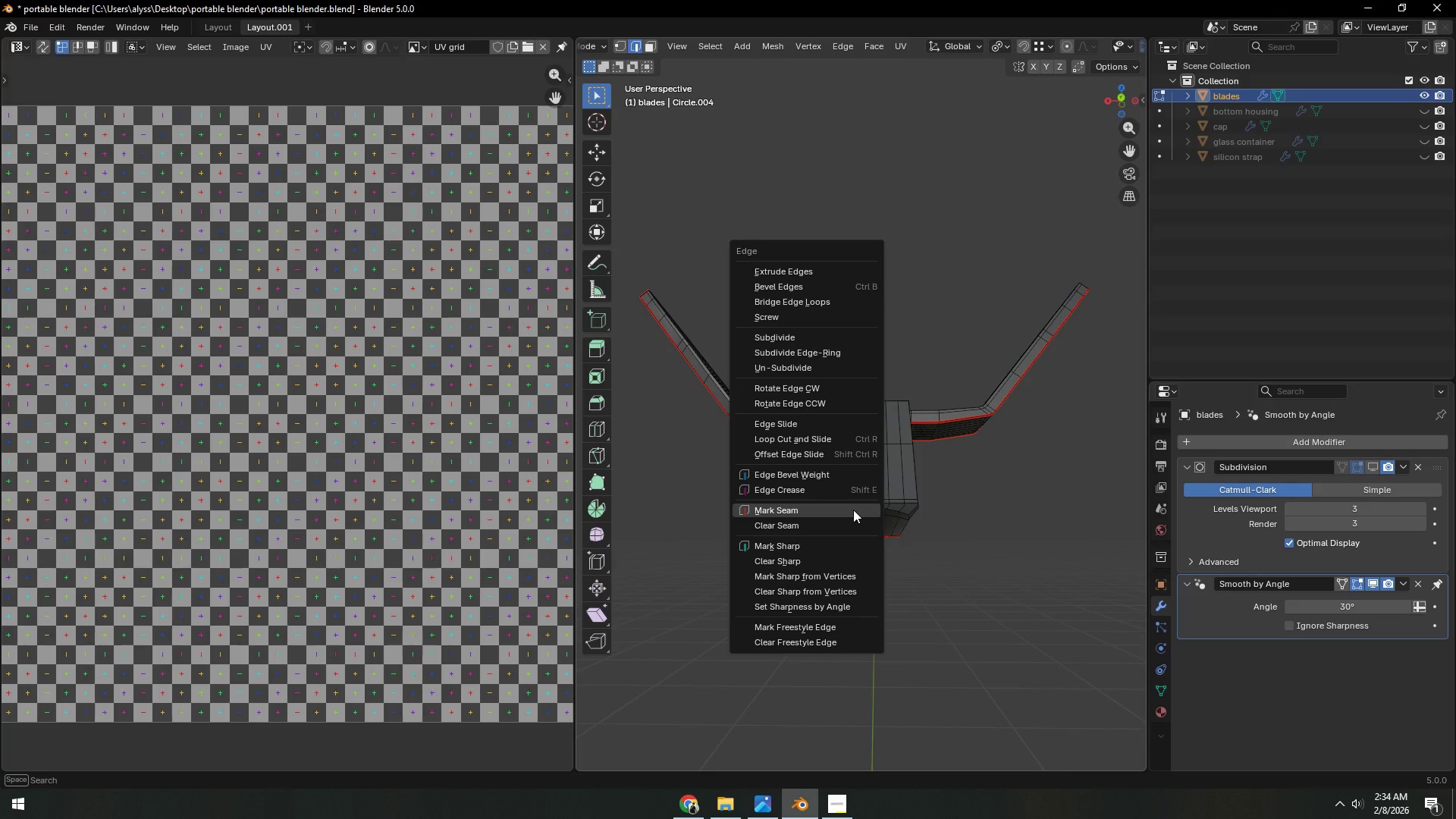 
left_click([853, 510])
 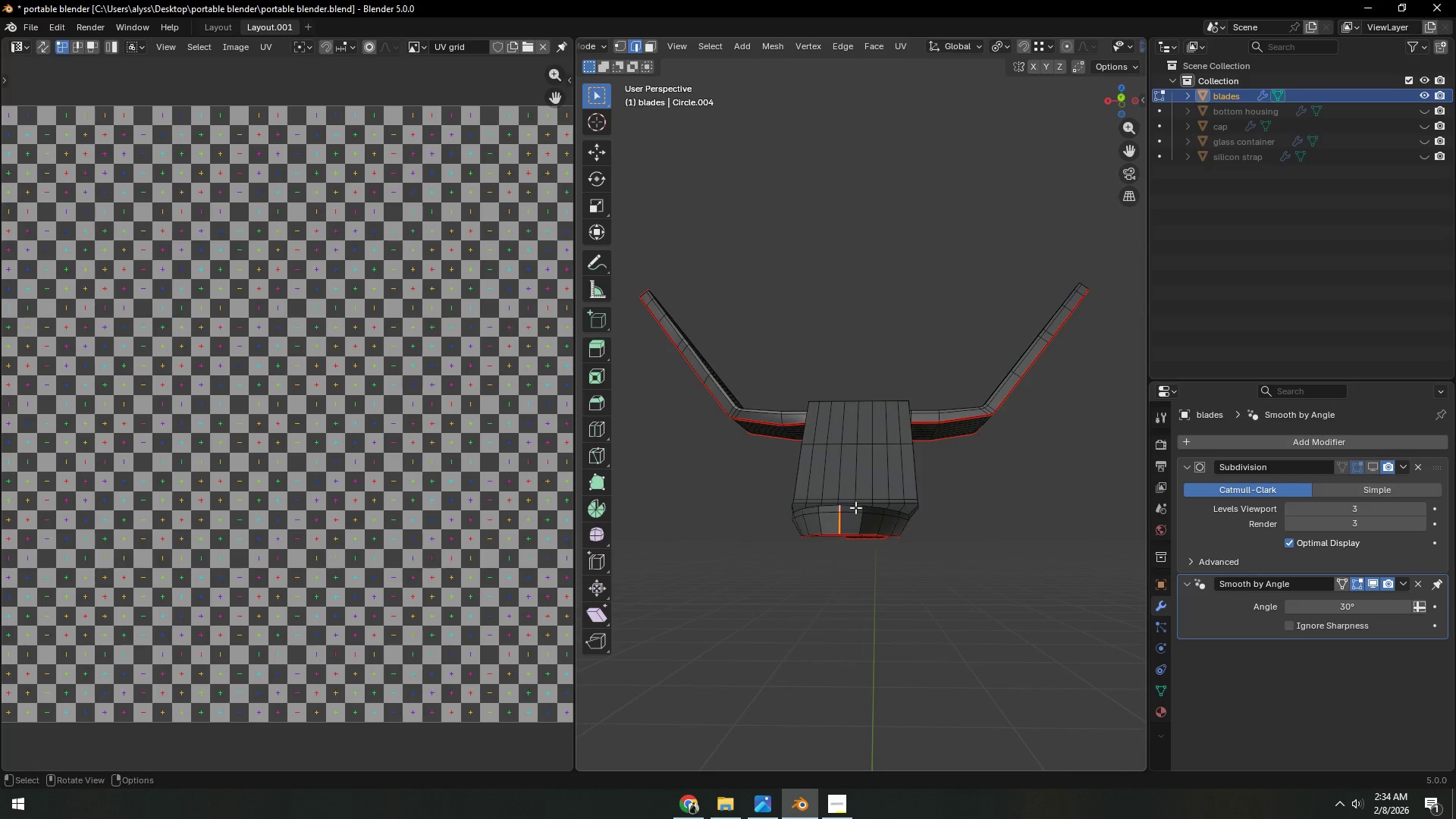 
type(ayu)
 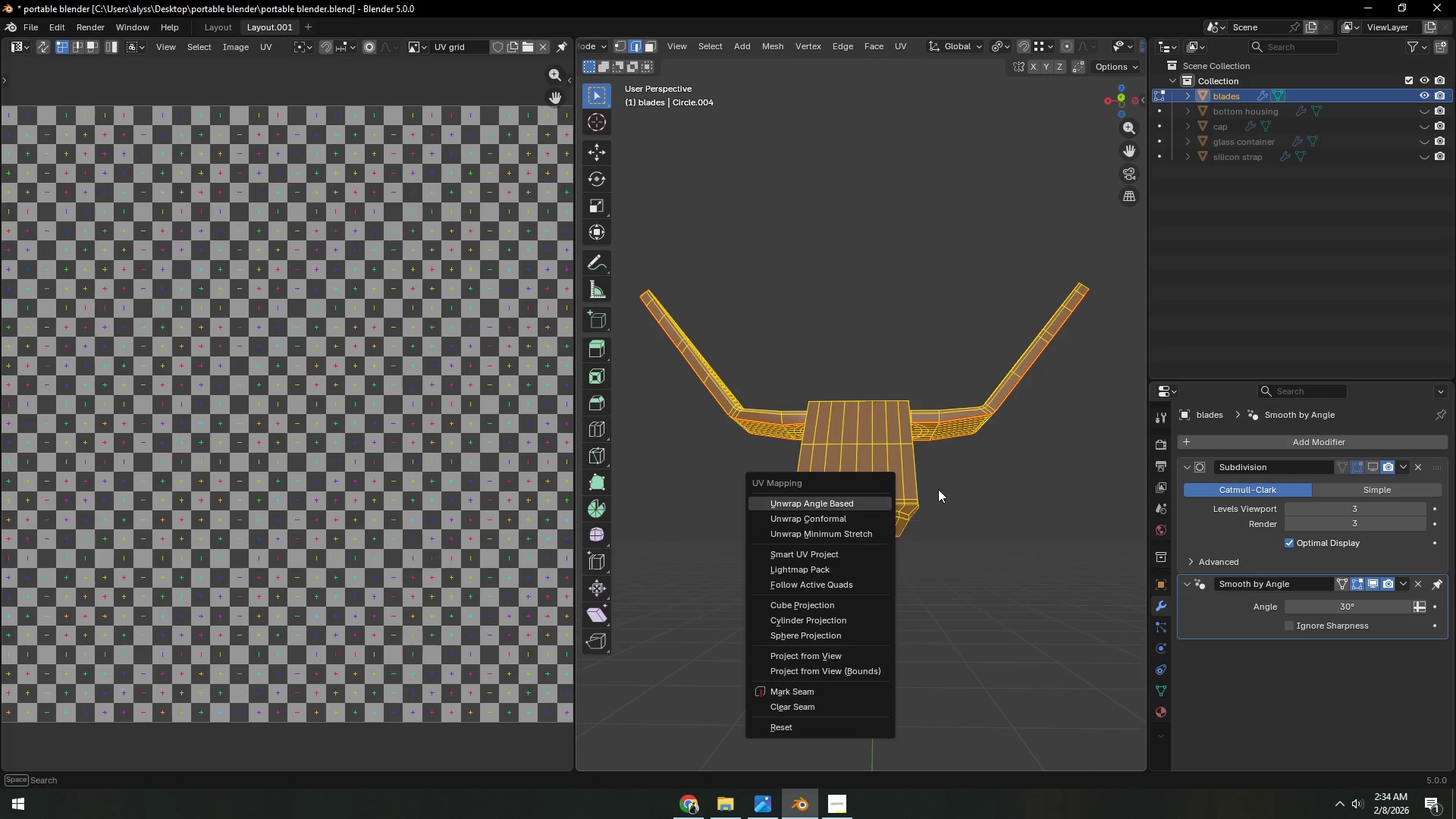 
left_click([1007, 478])
 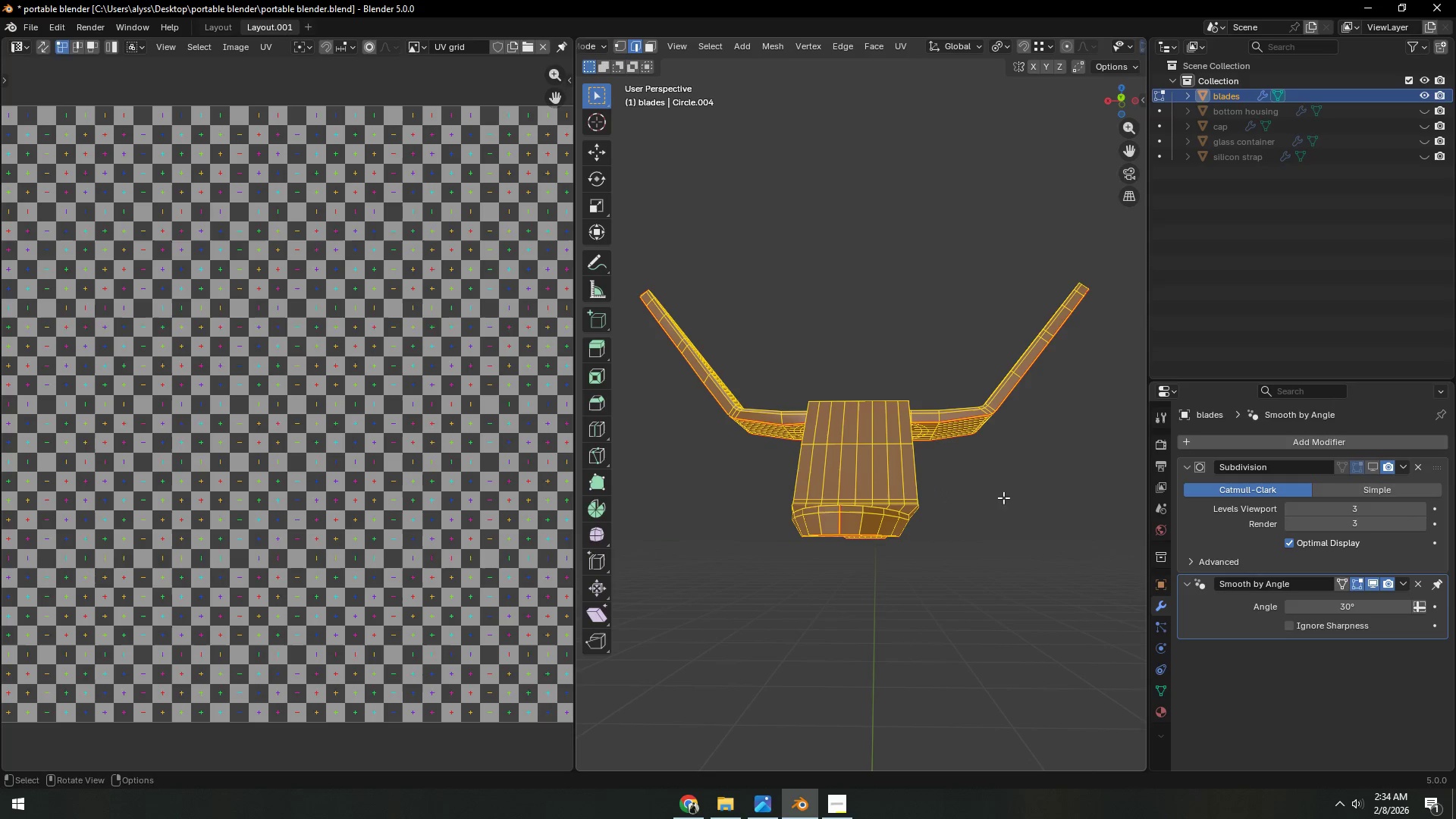 
hold_key(key=ControlLeft, duration=0.61)
 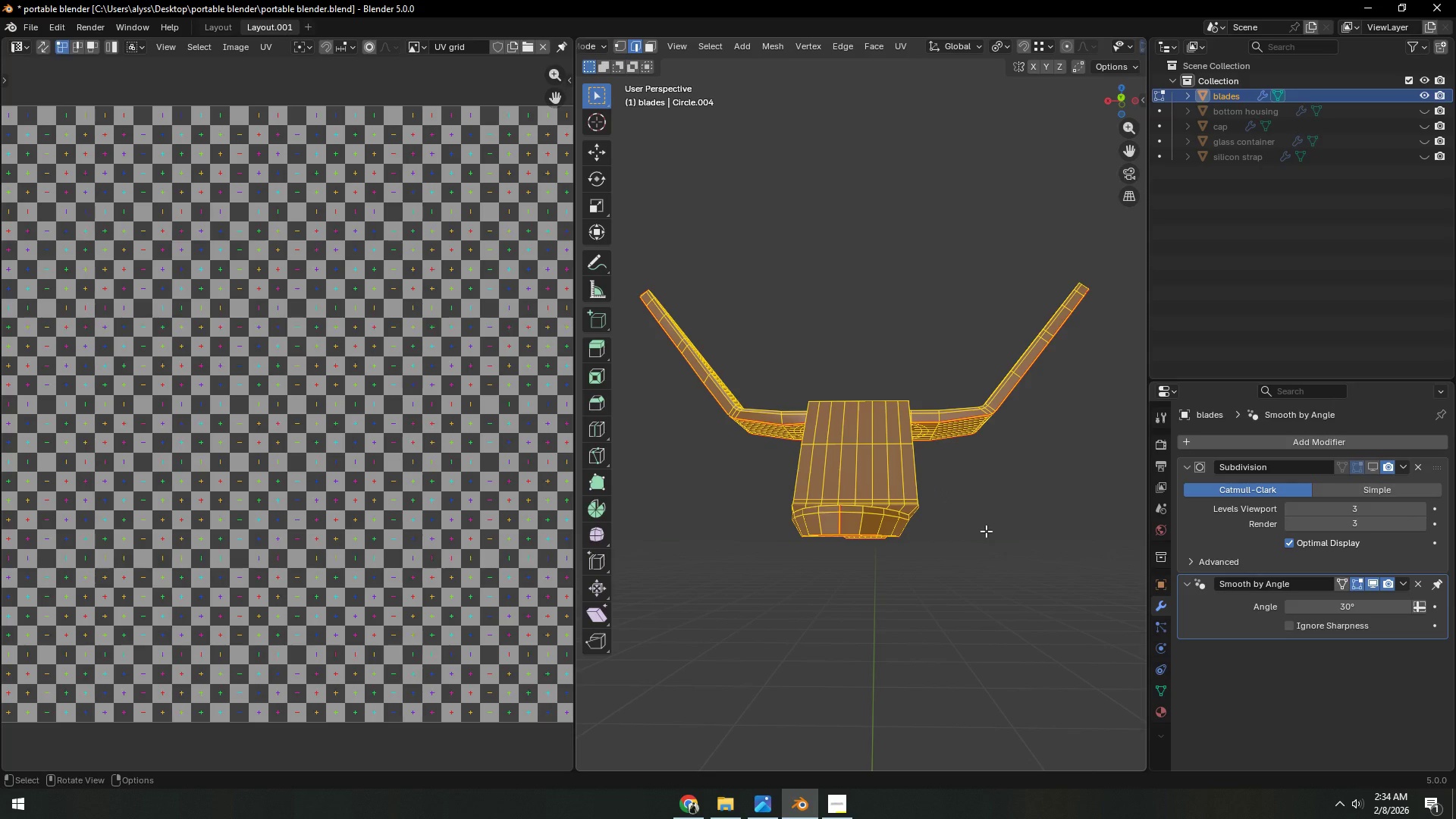 
key(Control+Z)
 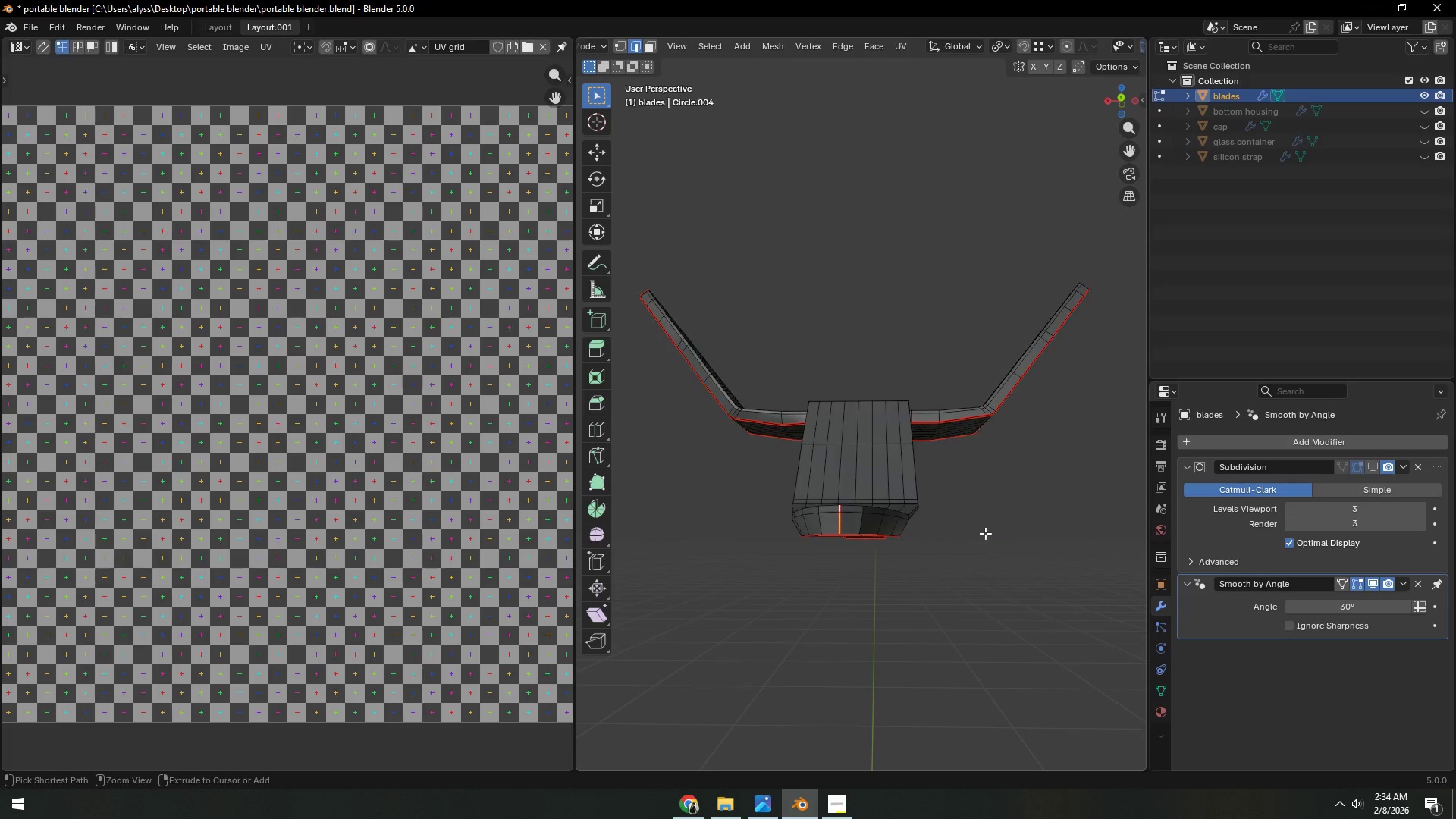 
key(Control+Z)
 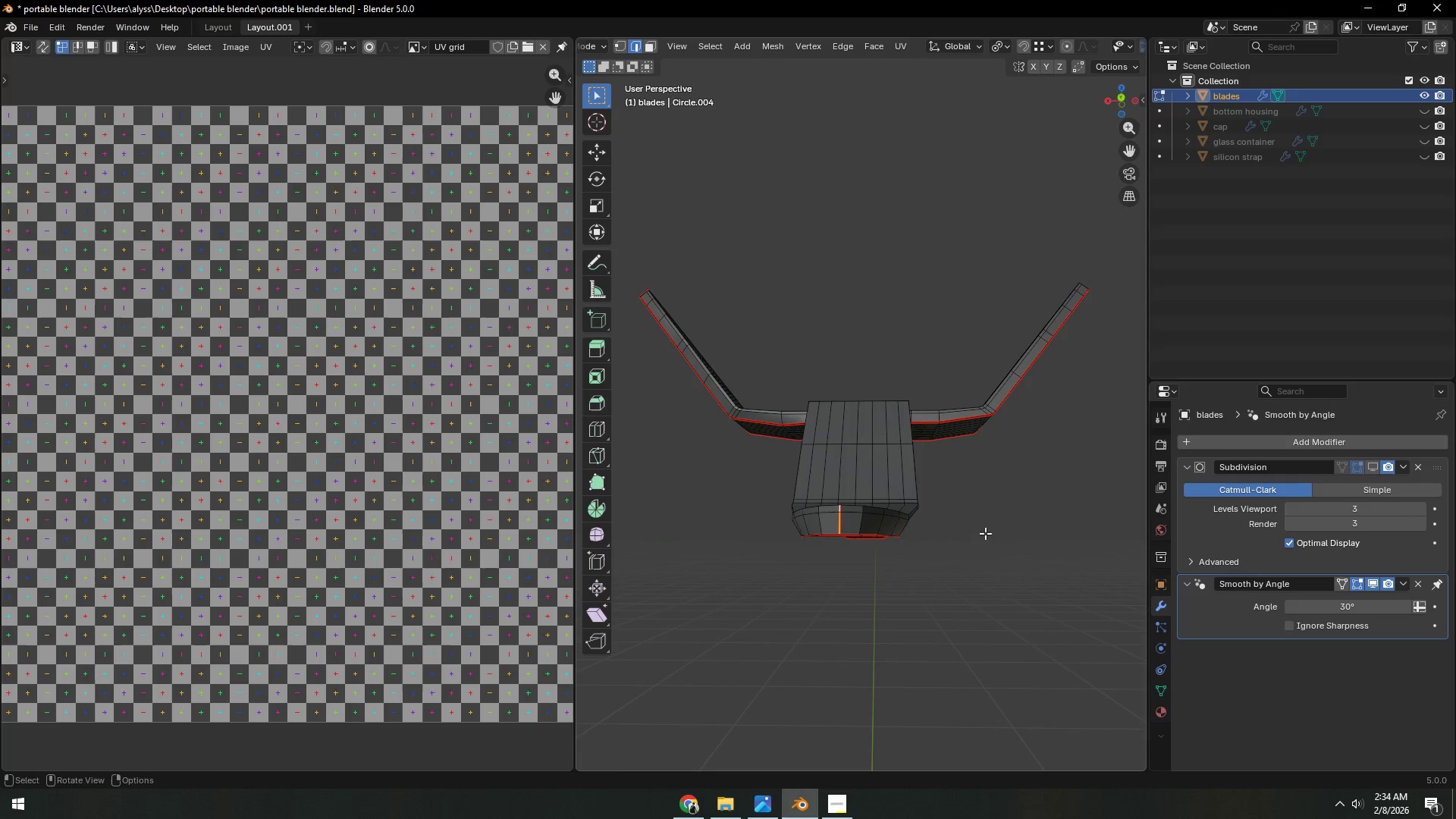 
key(G)
 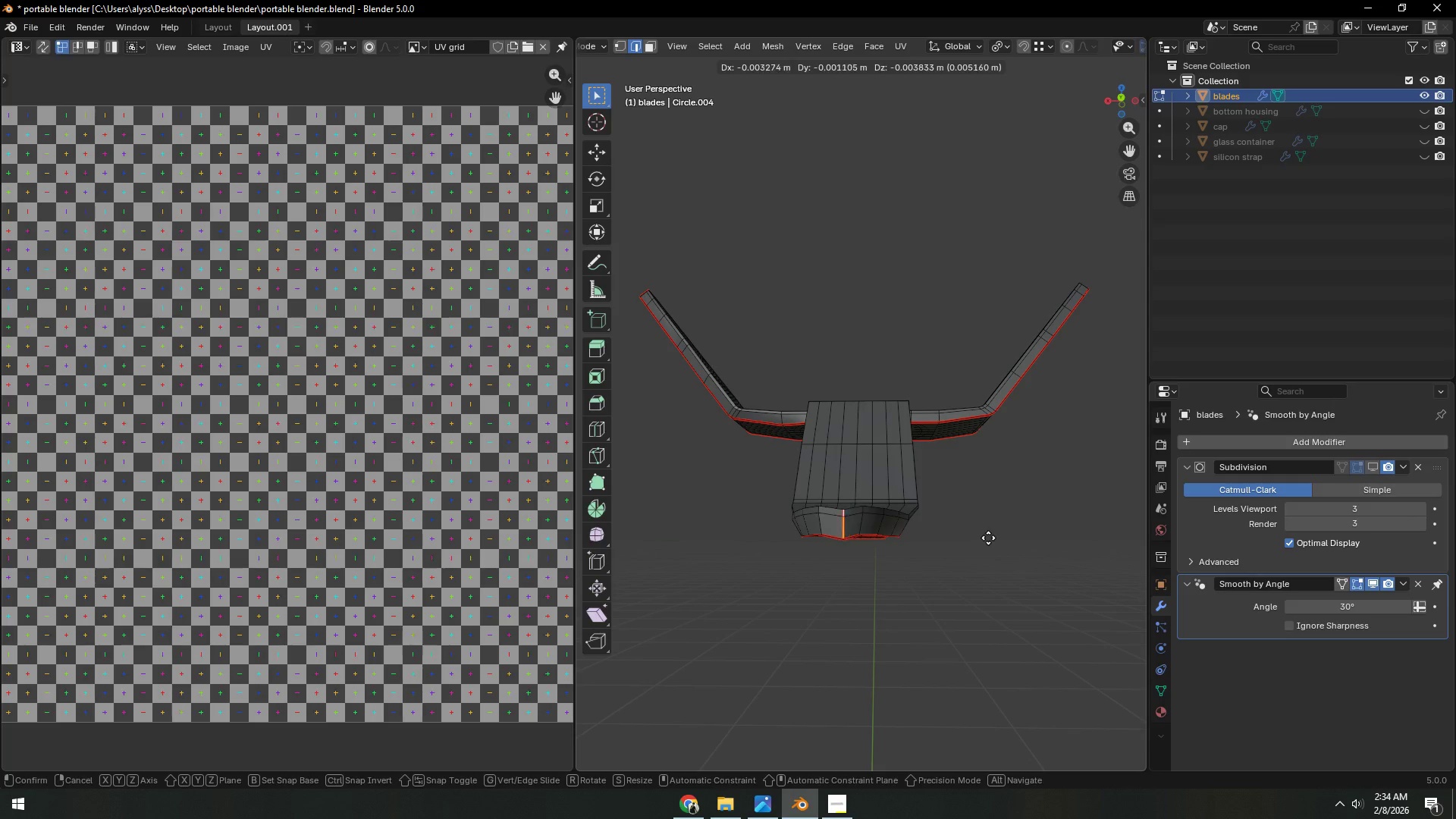 
right_click([986, 538])
 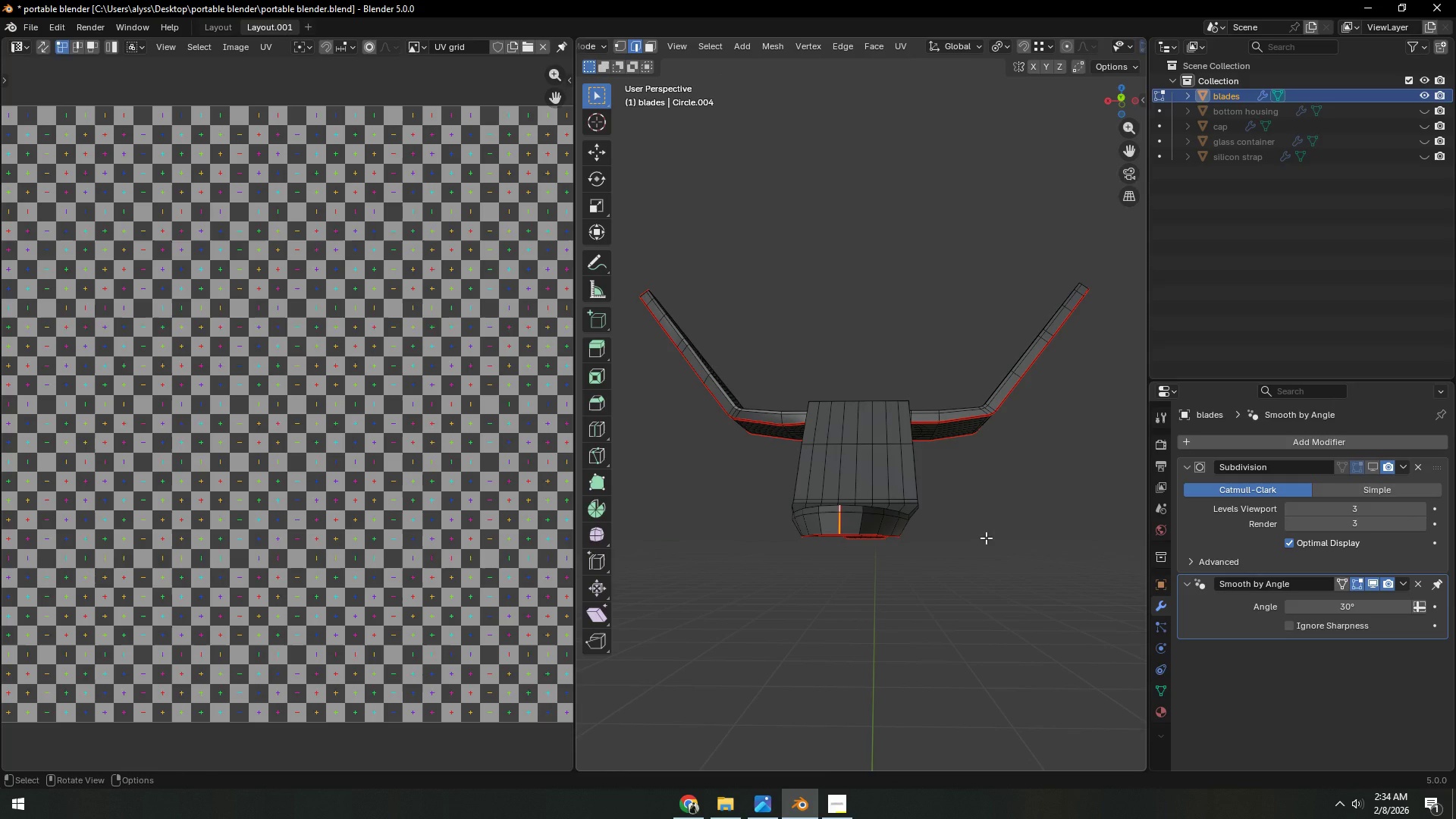 
type(ag)
 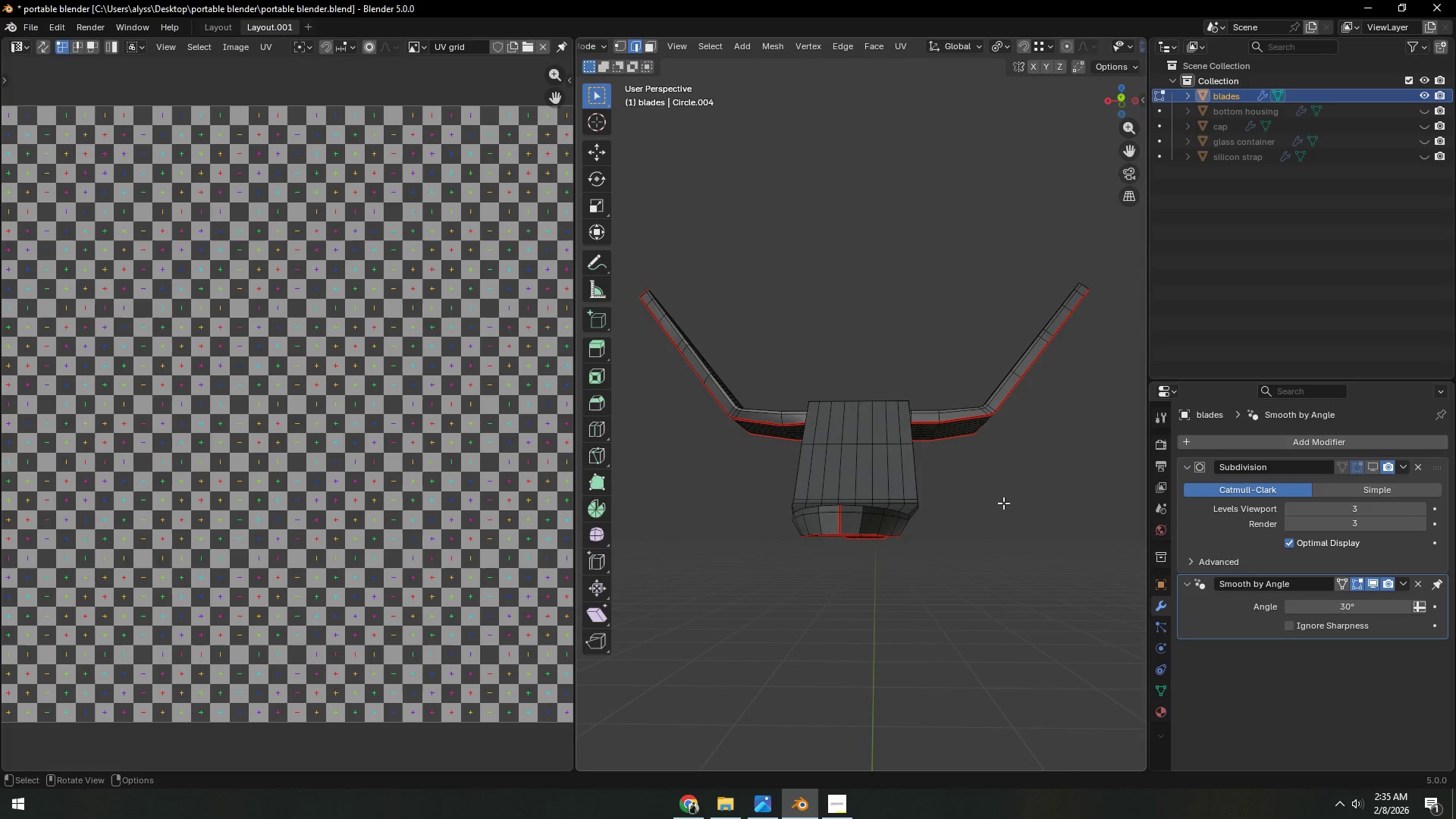 
type(au)
 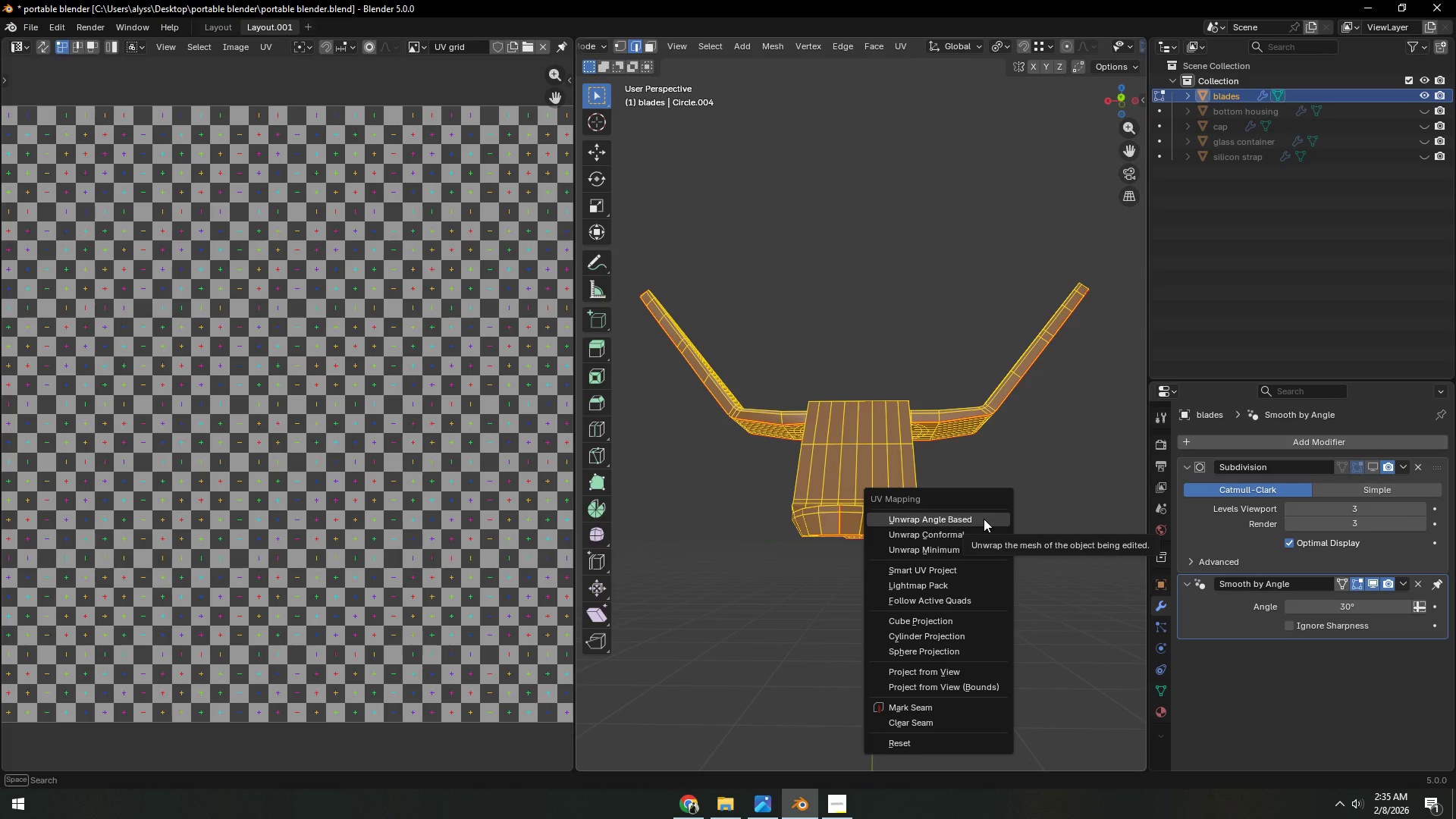 
left_click([984, 519])
 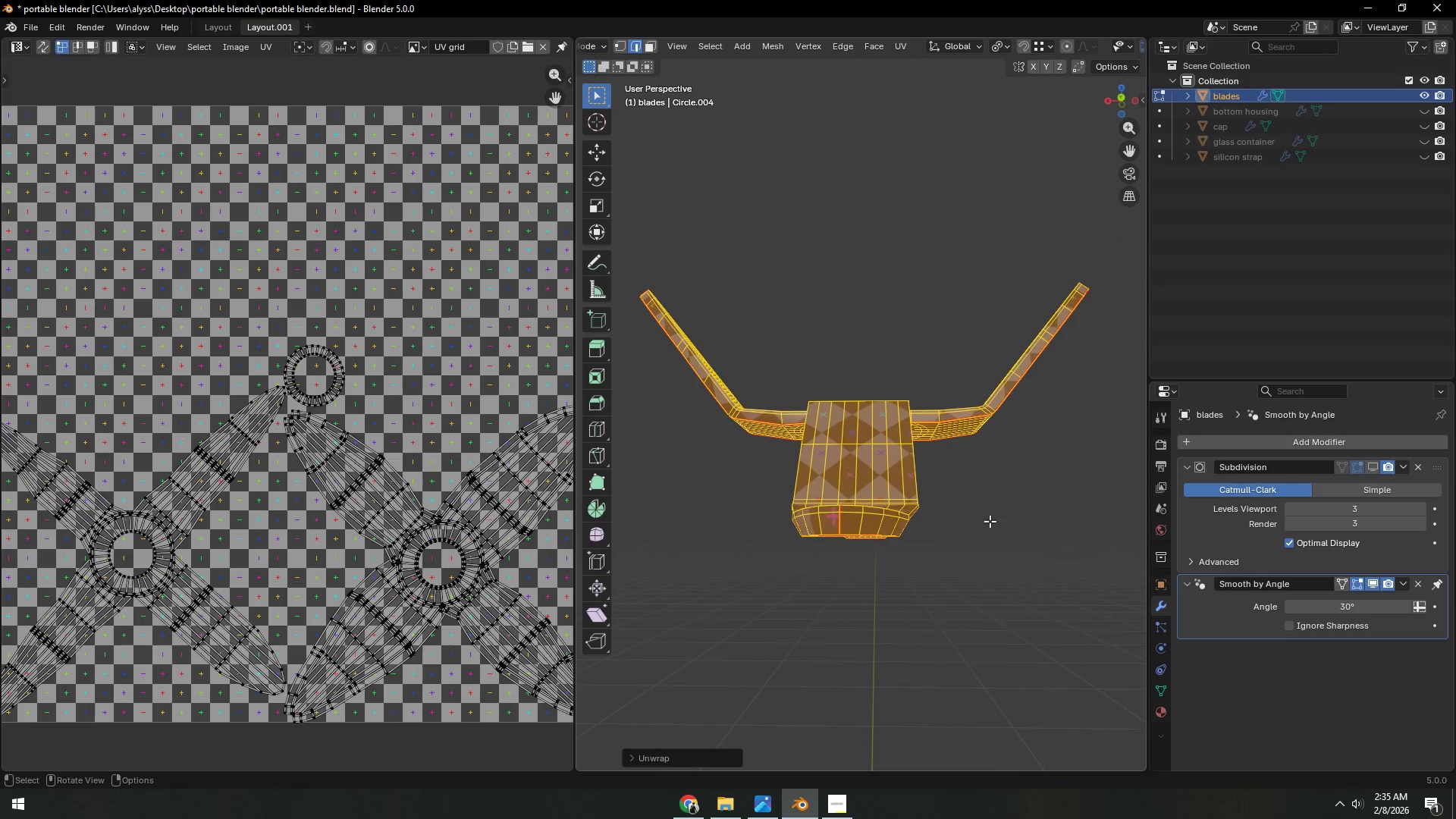 
left_click([994, 524])
 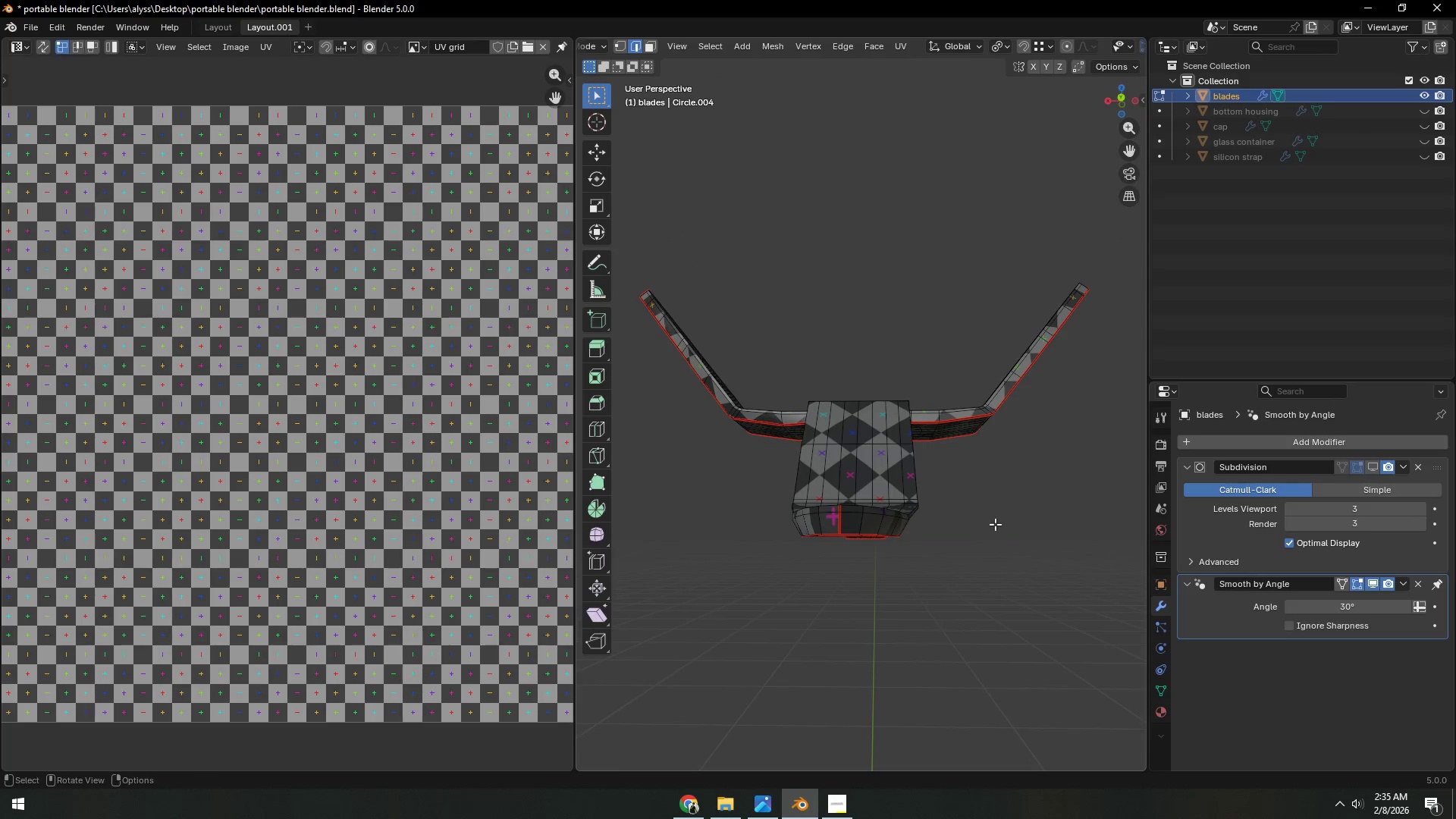 
key(Tab)
 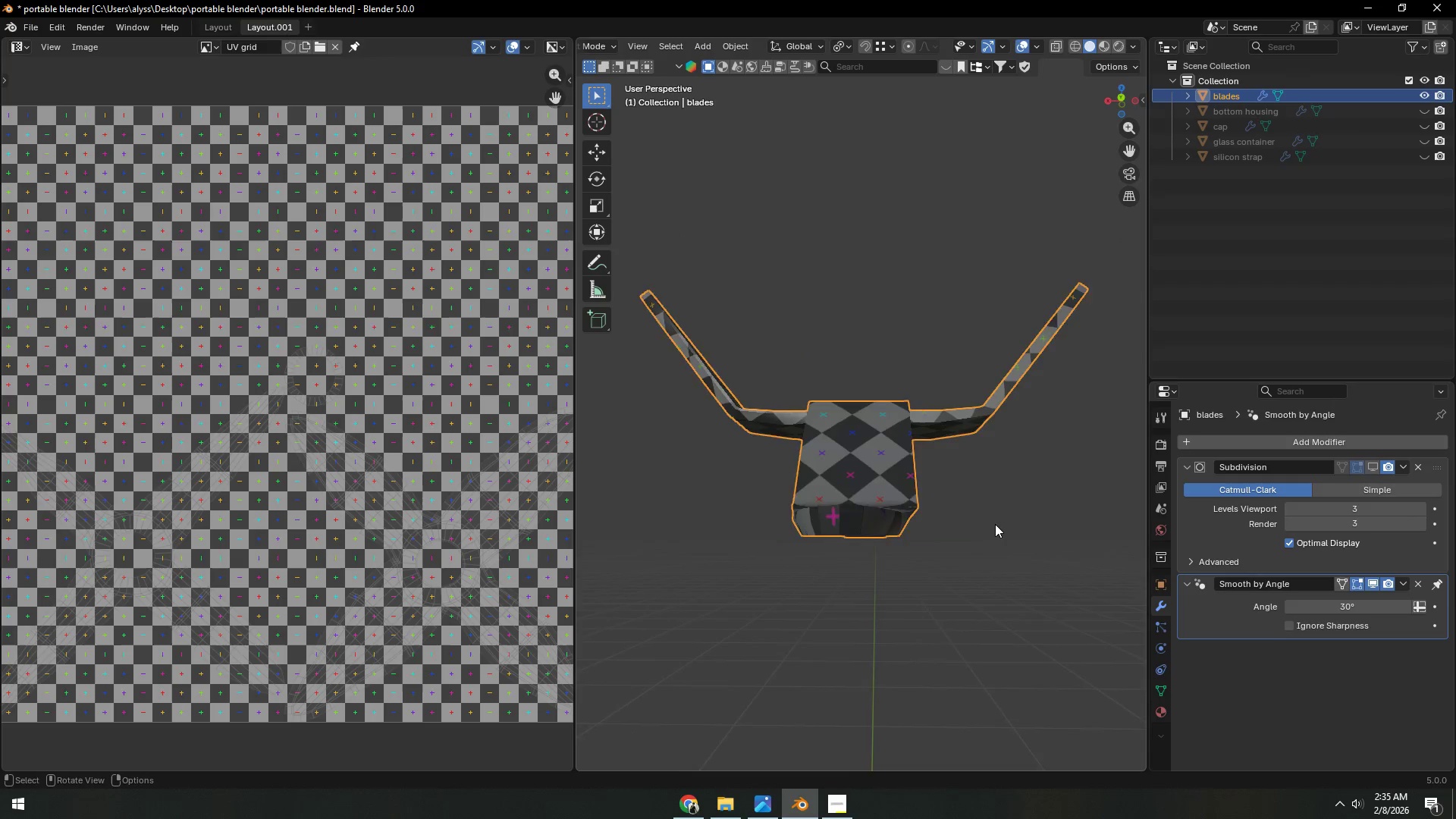 
scroll: coordinate [993, 679], scroll_direction: down, amount: 6.0
 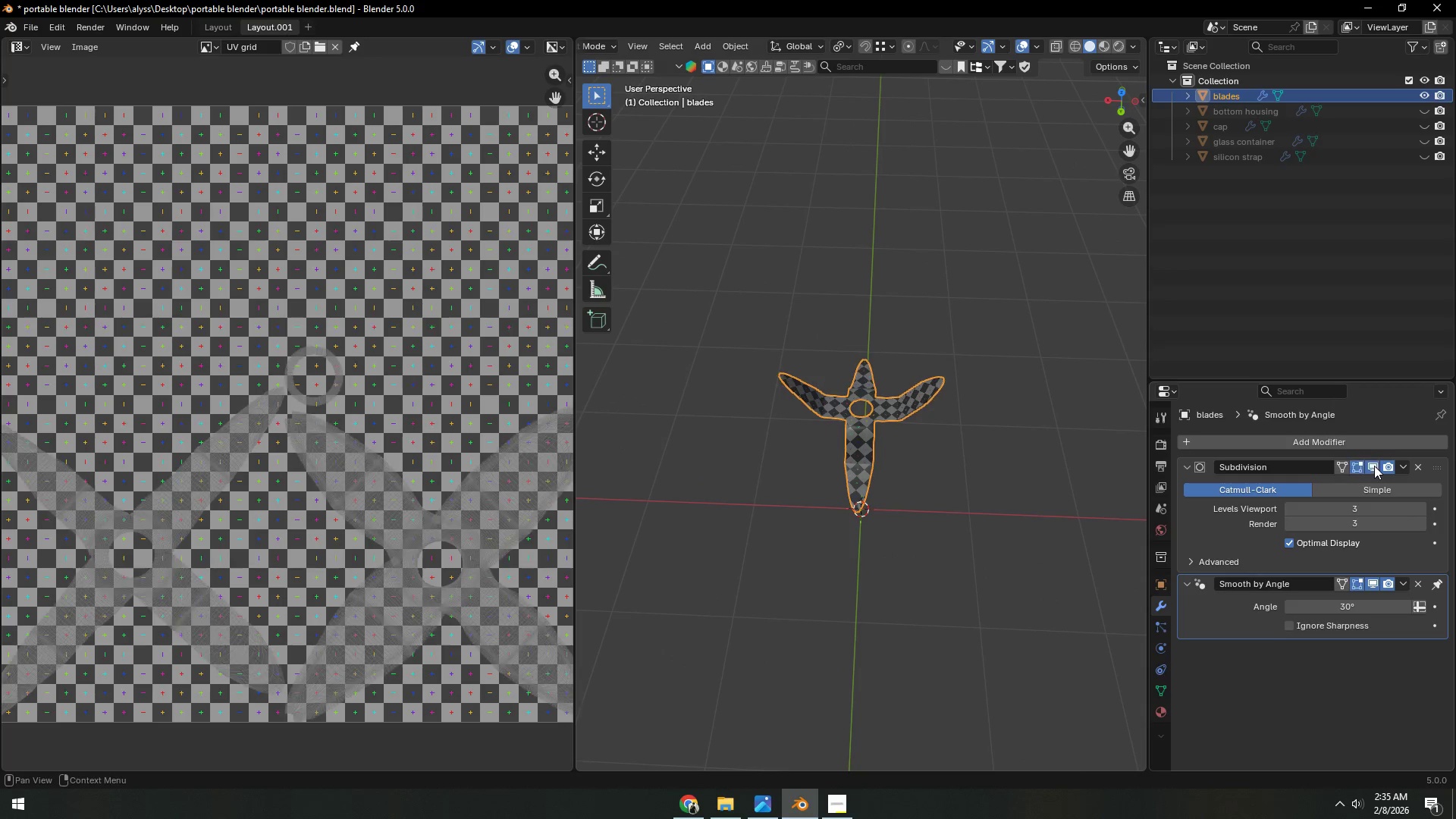 
double_click([989, 513])
 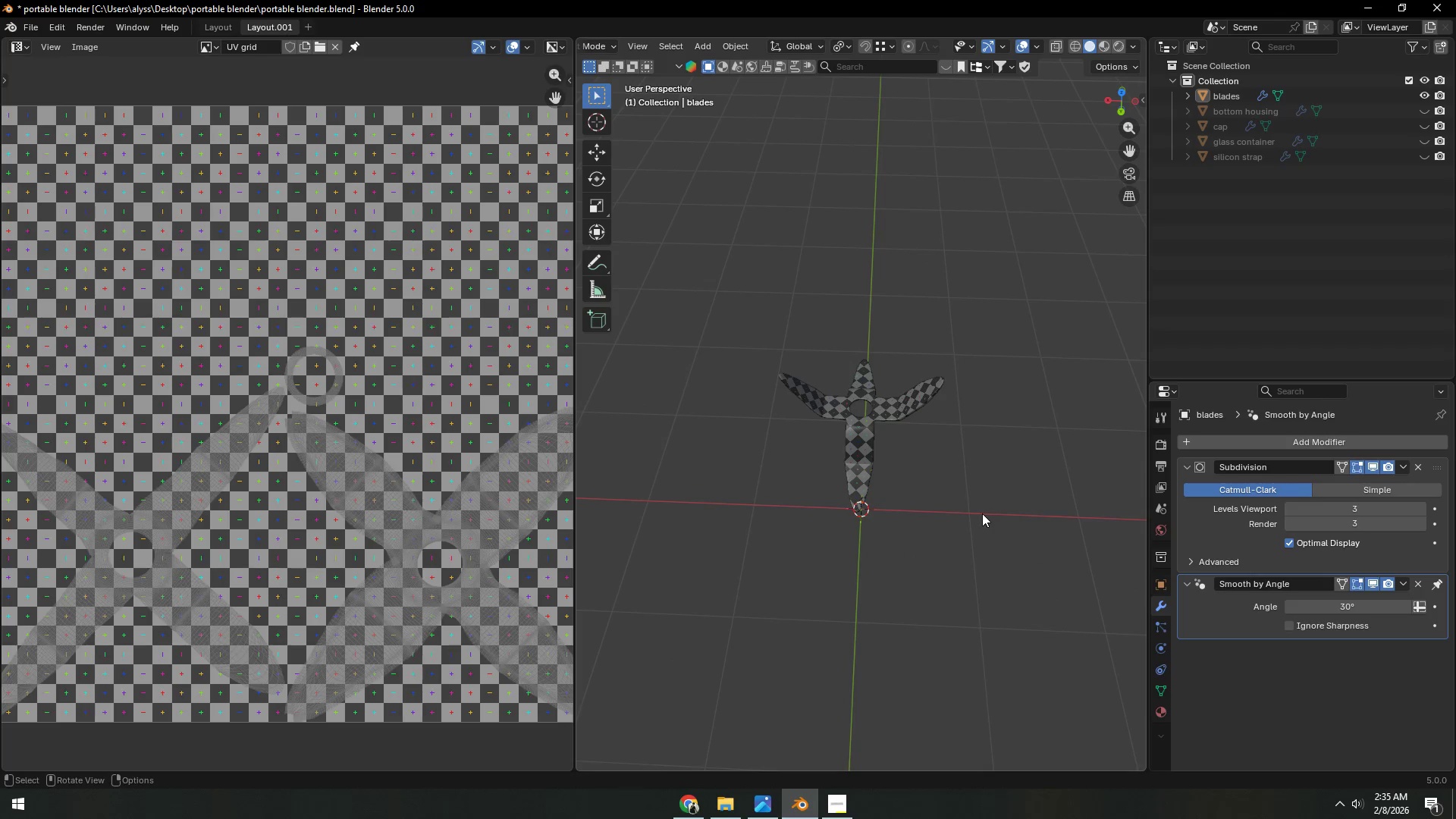 
key(Control+S)
 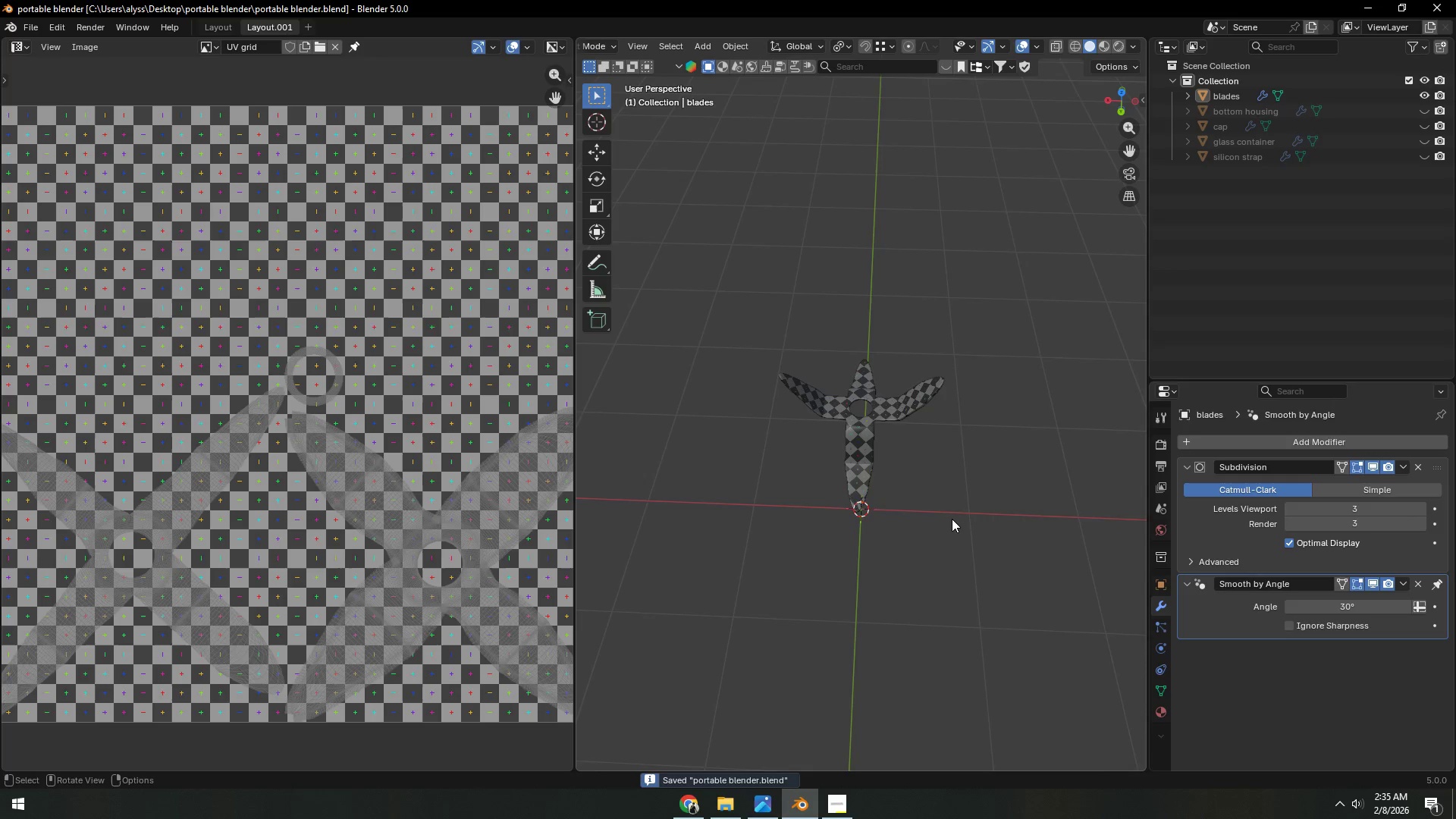 
scroll: coordinate [952, 519], scroll_direction: down, amount: 1.0
 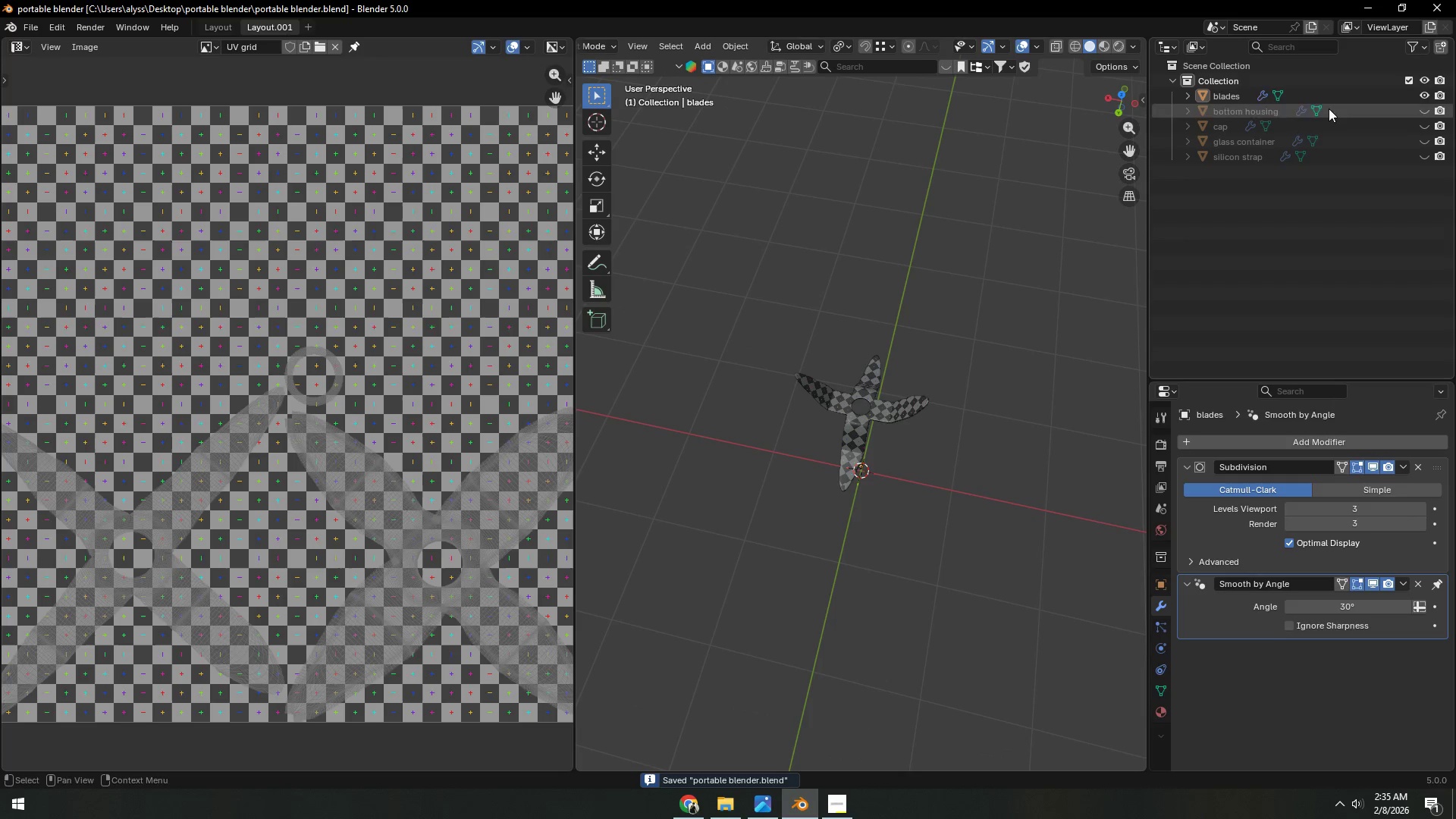 
left_click([1427, 95])
 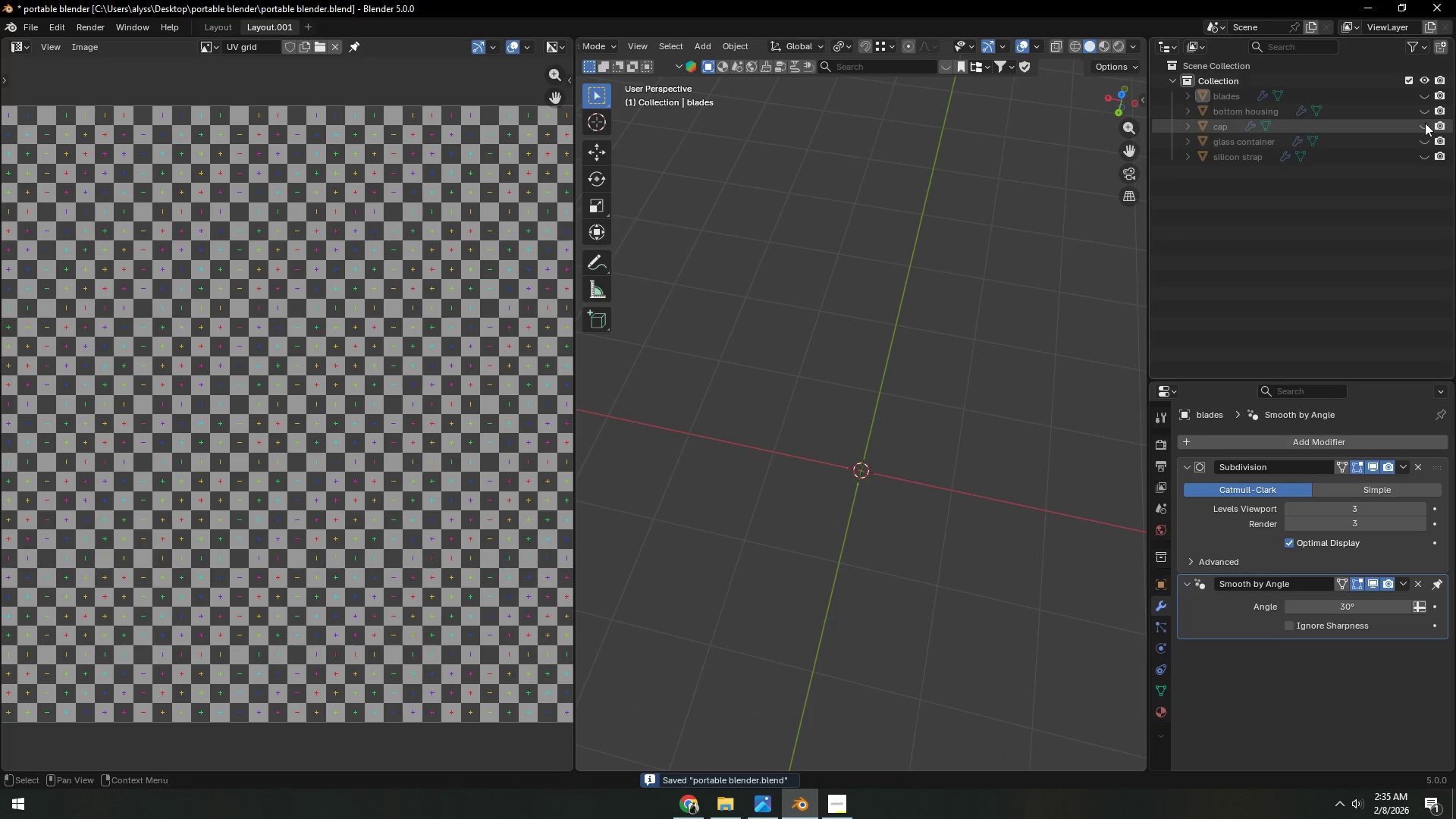 
left_click([1425, 124])
 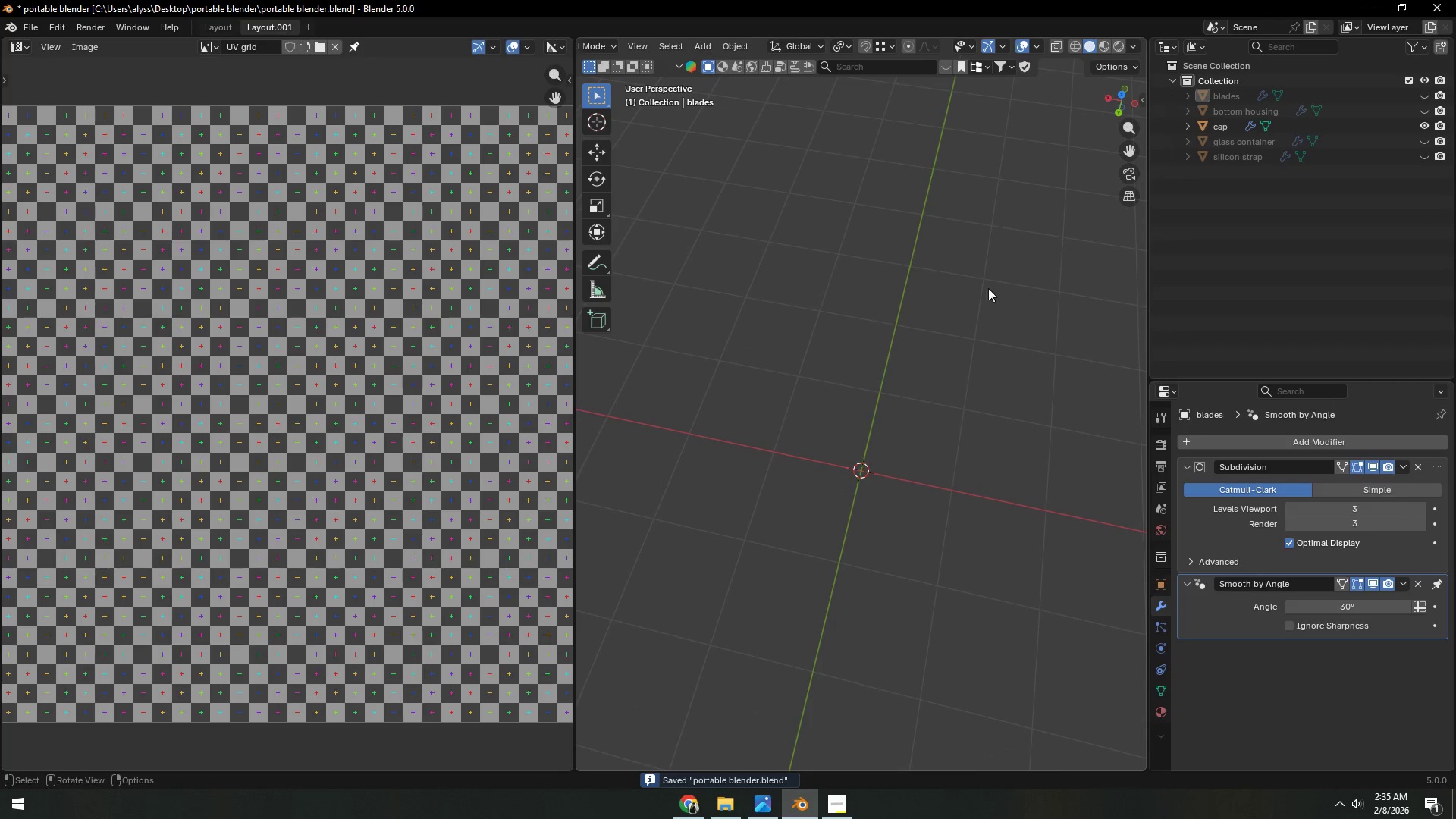 
left_click([836, 337])
 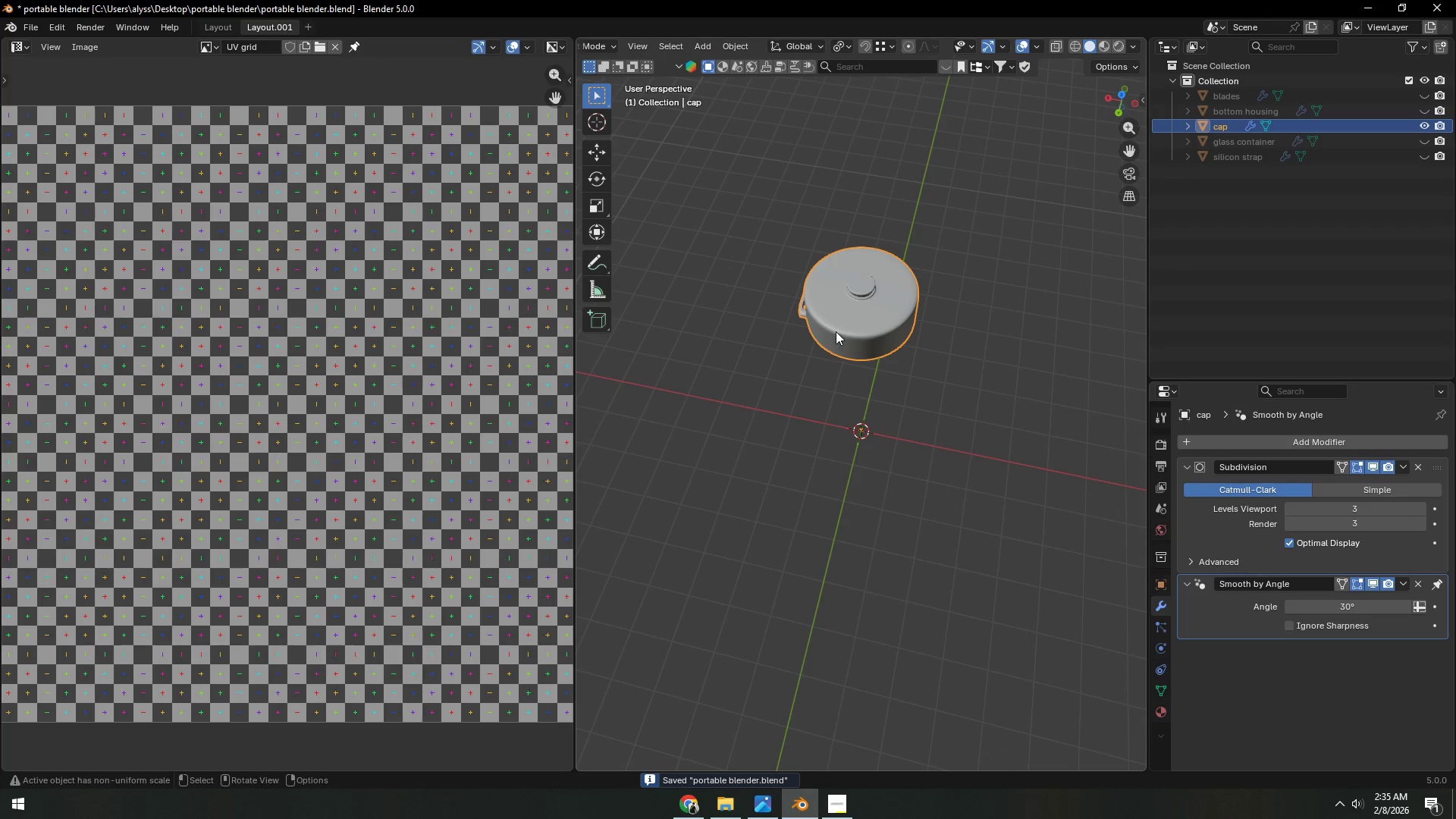 
scroll: coordinate [965, 291], scroll_direction: down, amount: 6.0
 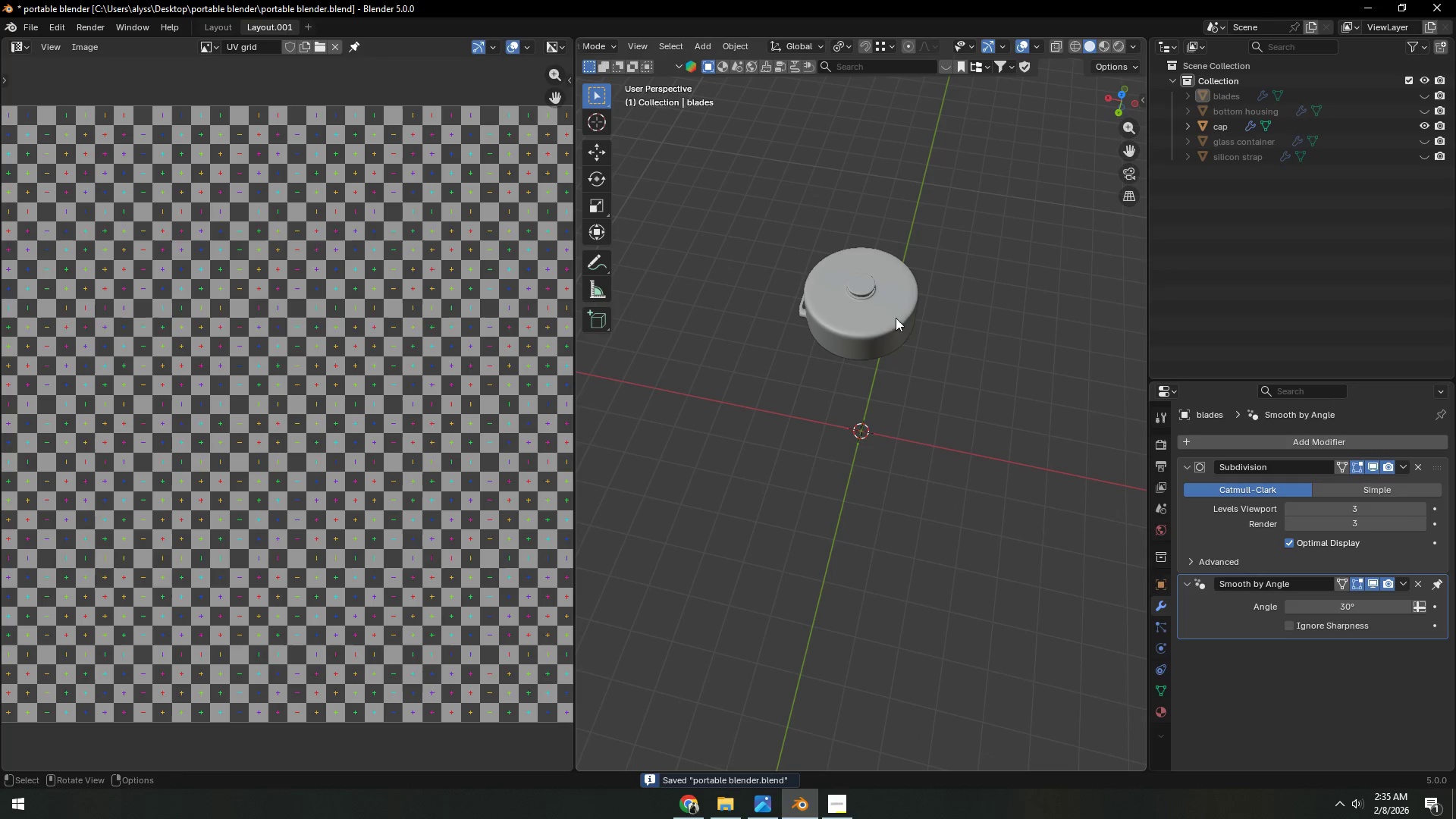 
key(Backquote)
 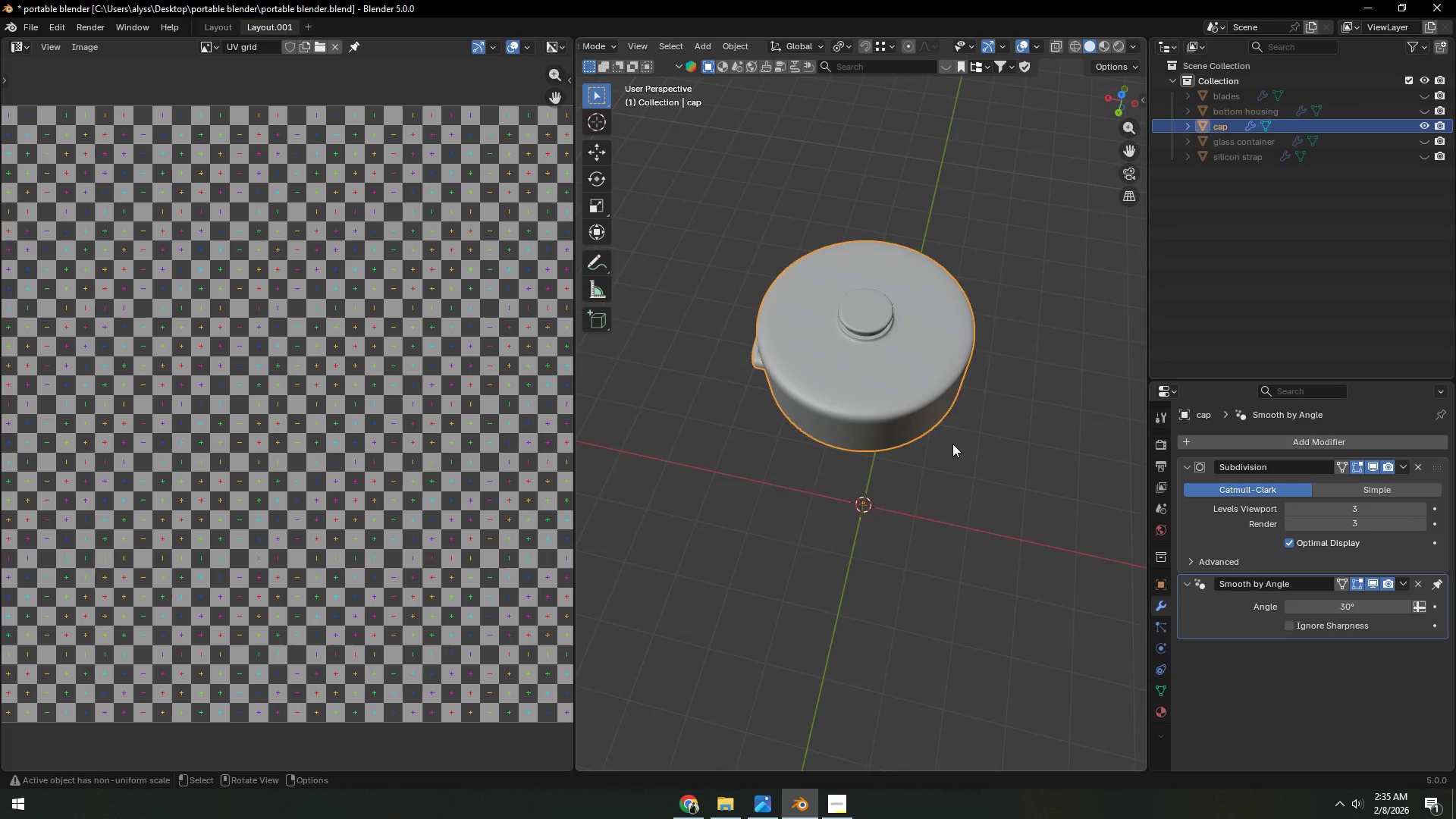 
scroll: coordinate [944, 430], scroll_direction: down, amount: 1.0
 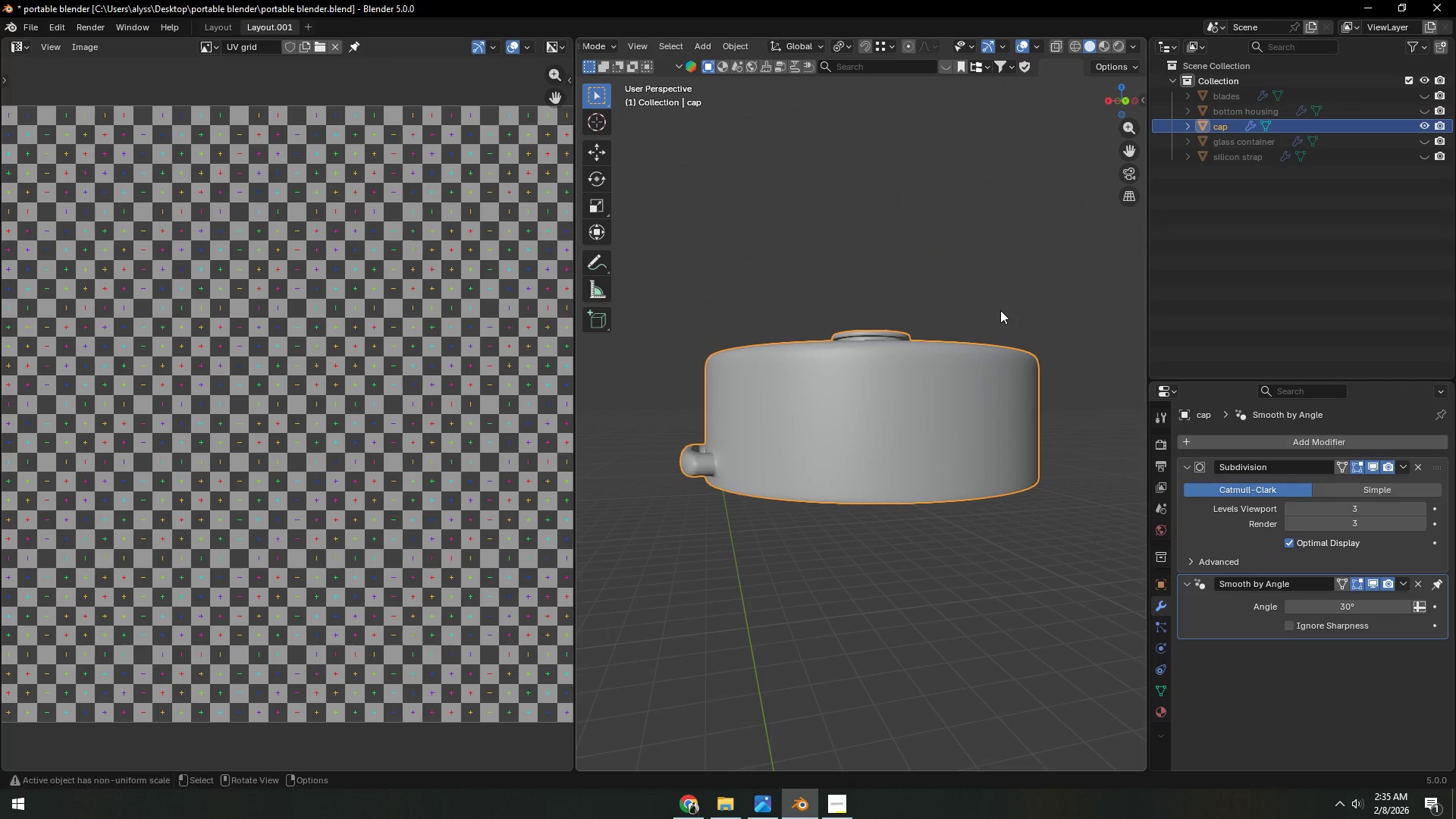 
left_click([1010, 261])
 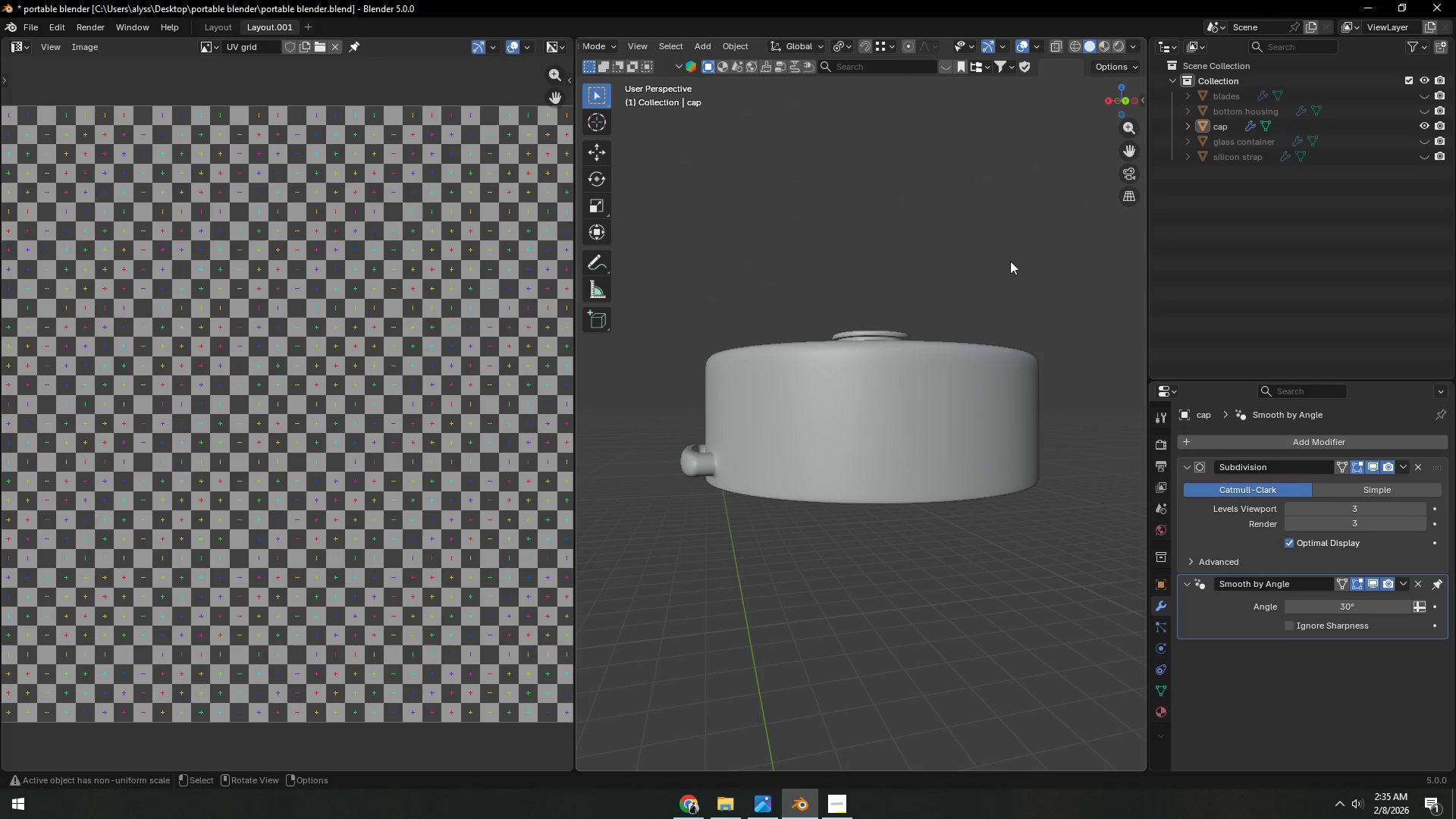 
key(Control+S)
 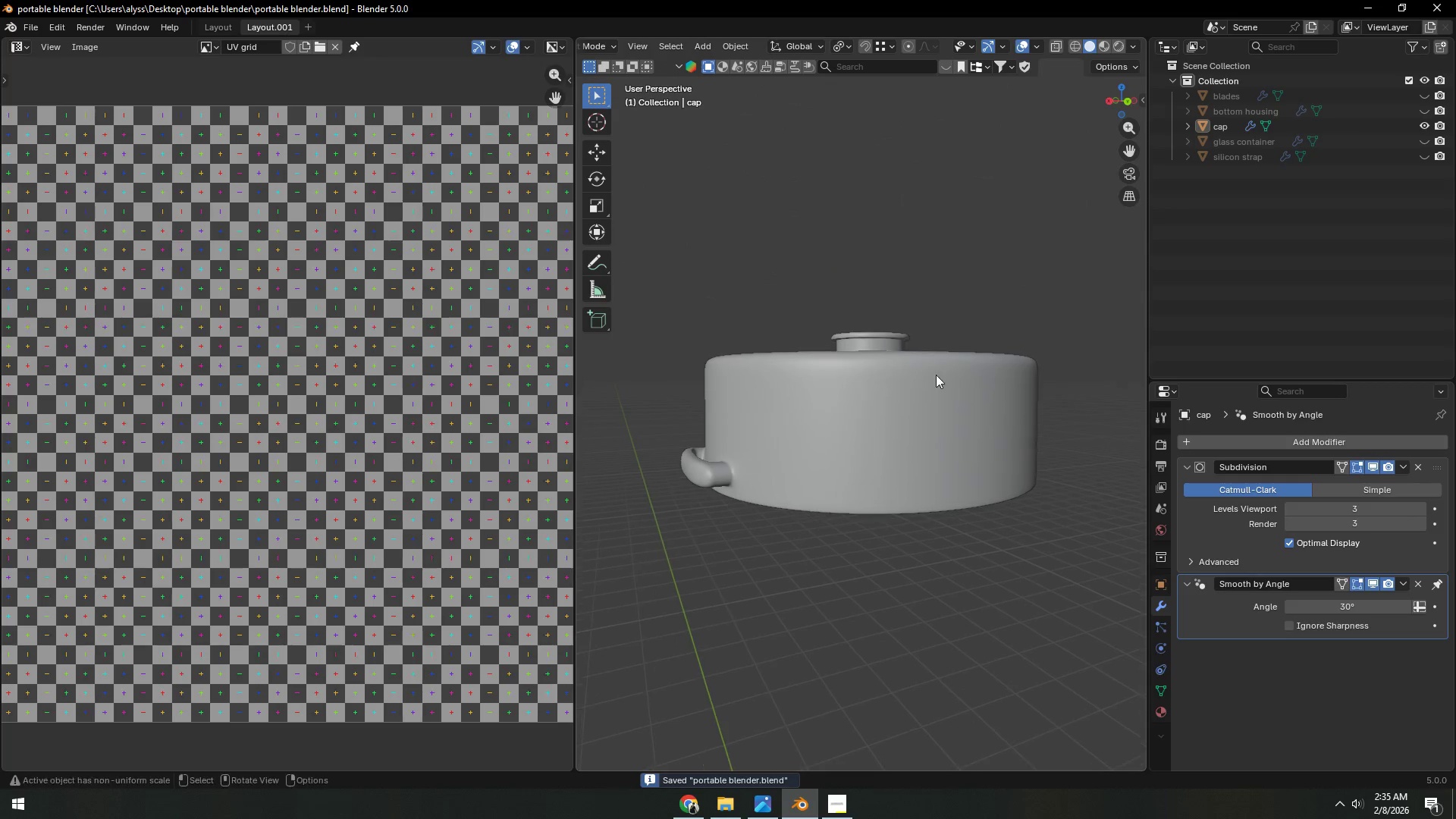 
key(Tab)
 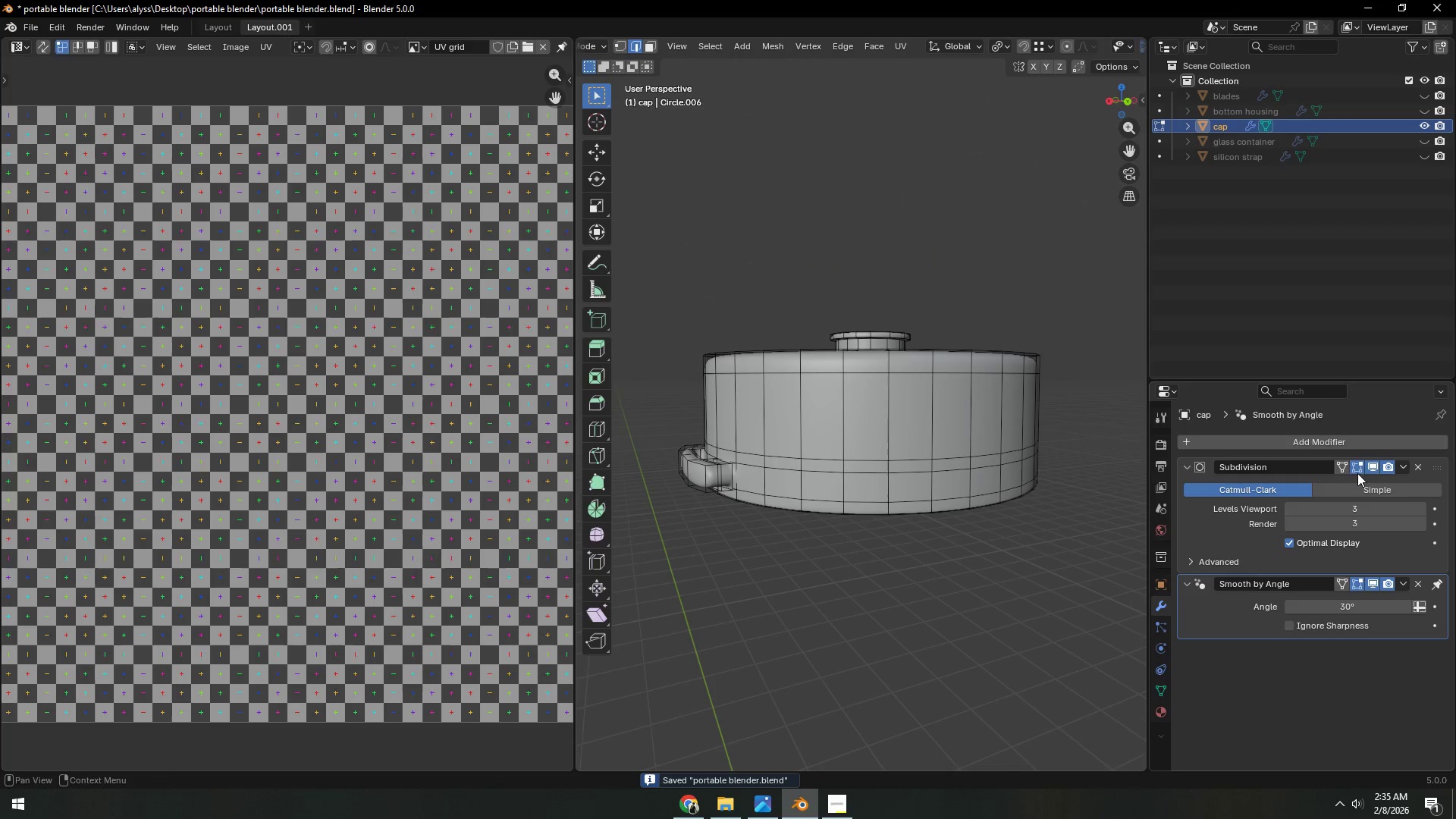 
left_click([1370, 462])
 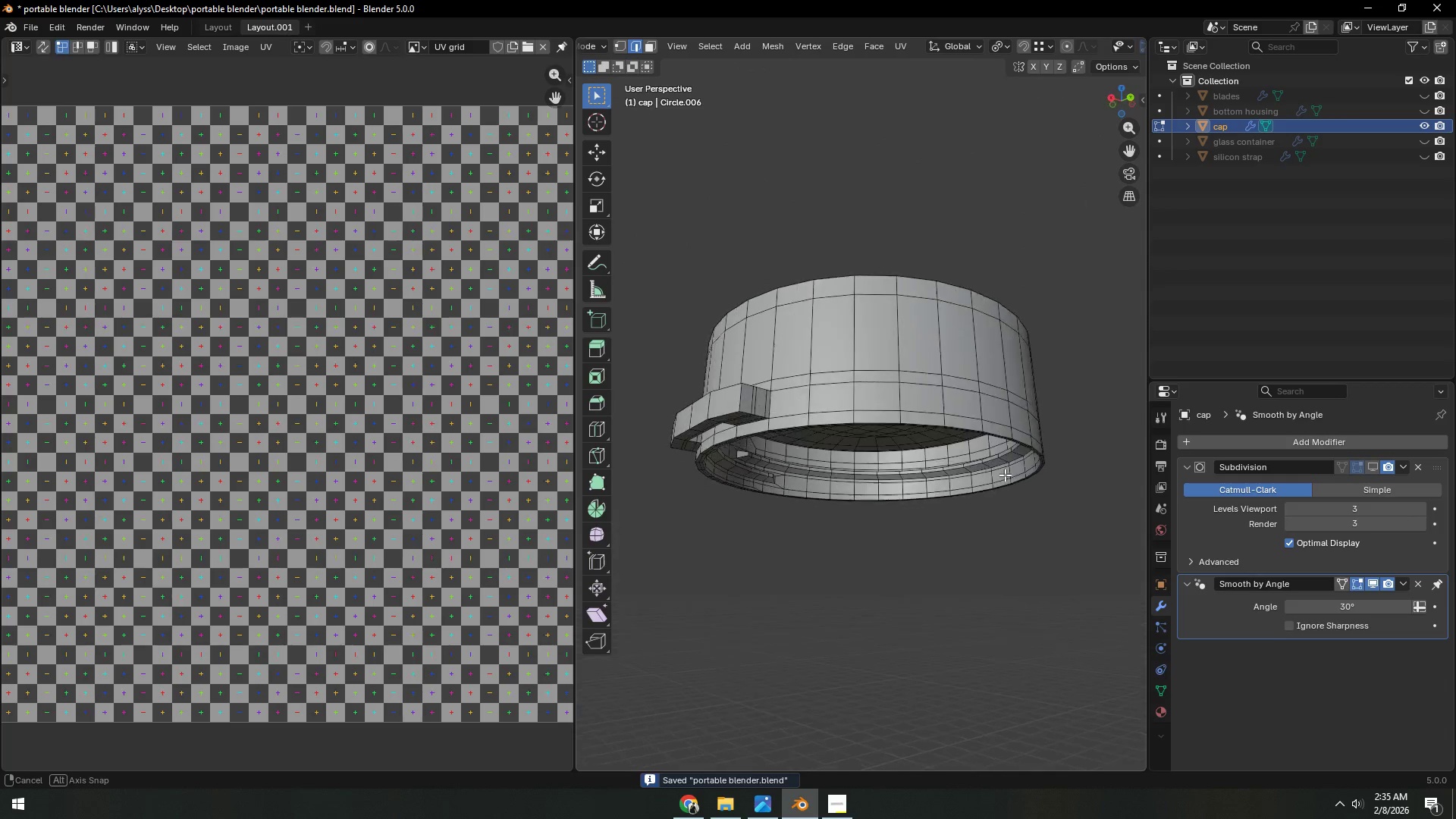 
hold_key(key=AltLeft, duration=0.7)
 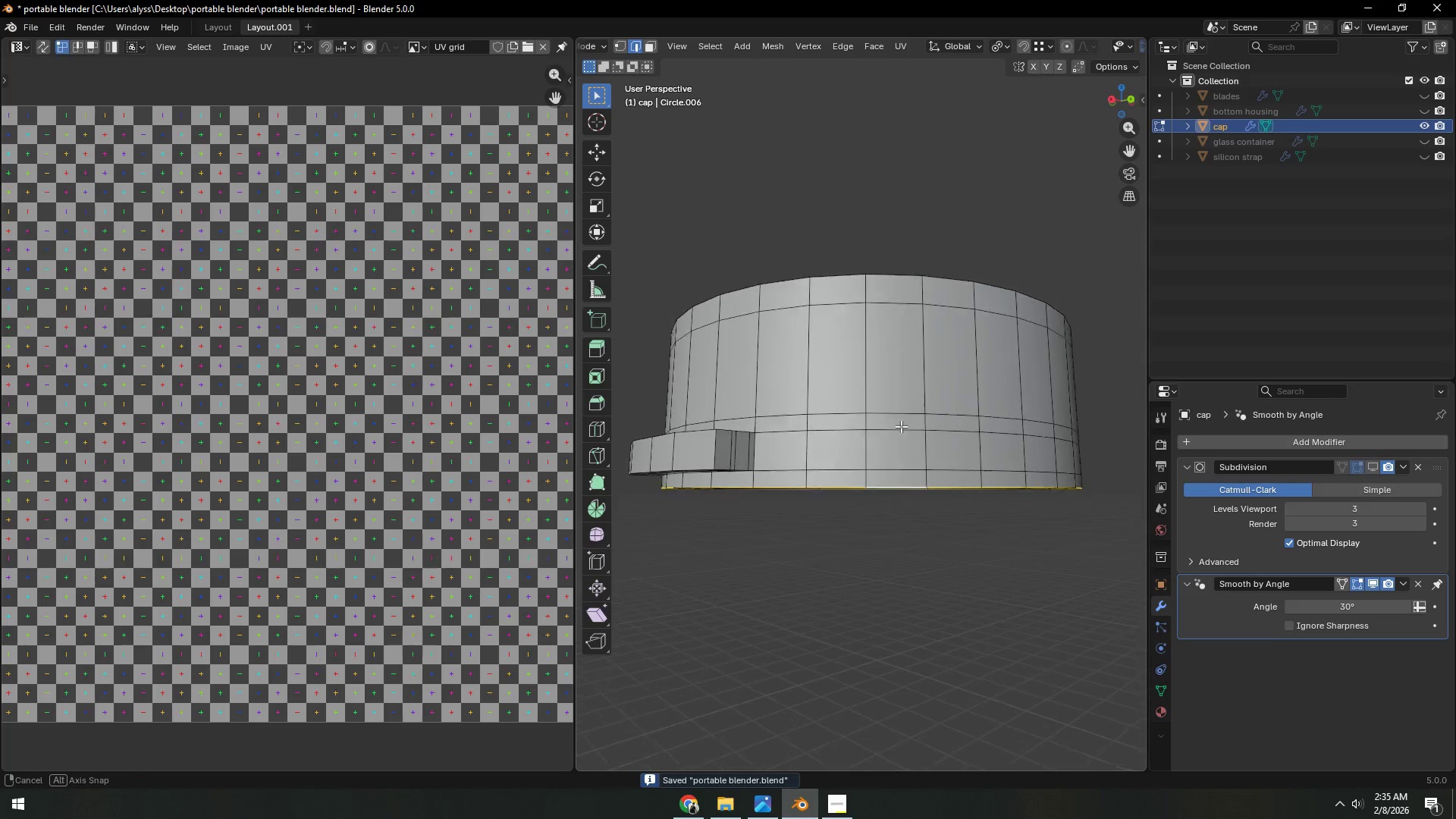 
scroll: coordinate [1008, 471], scroll_direction: up, amount: 1.0
 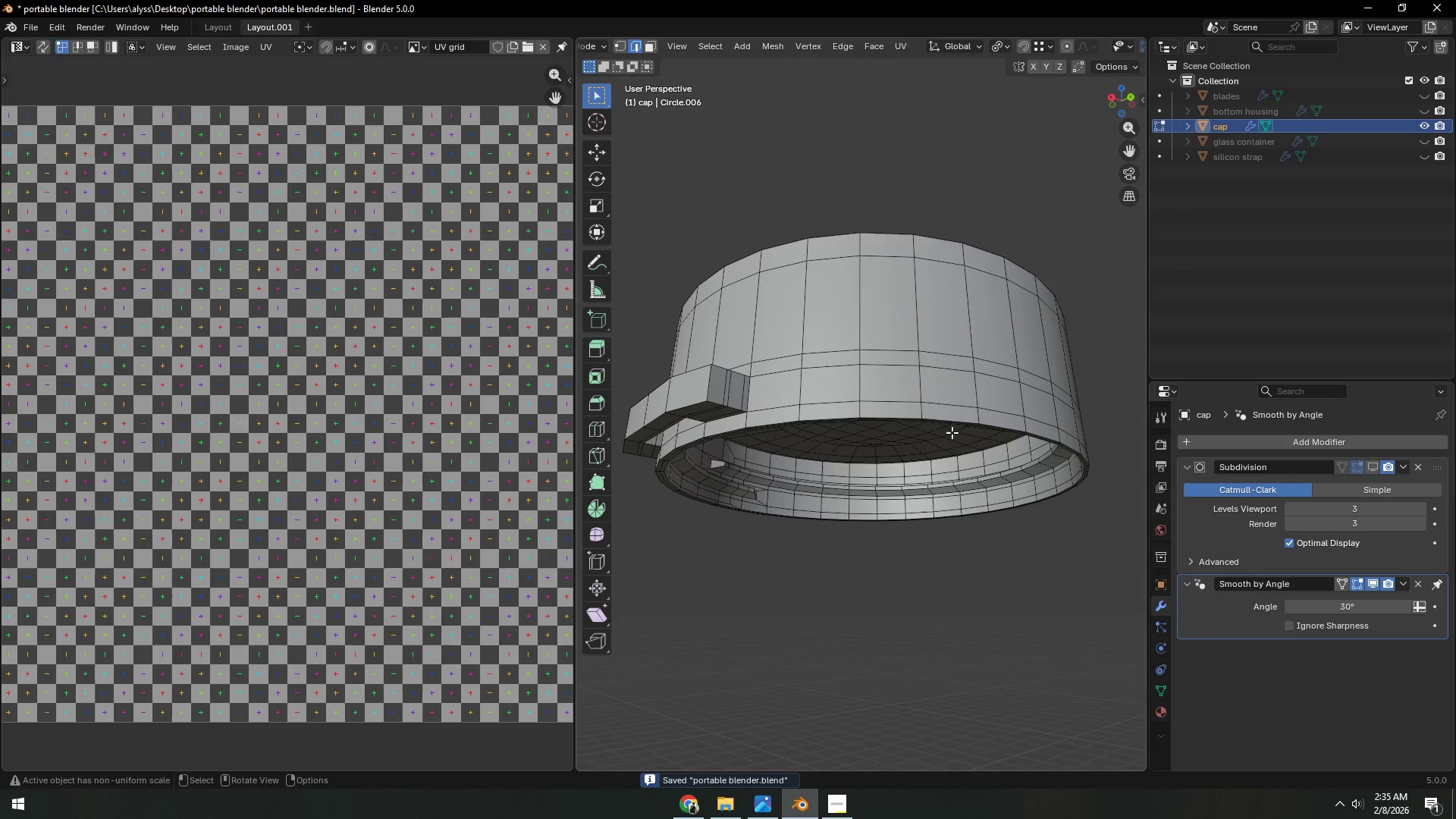 
left_click([885, 410])
 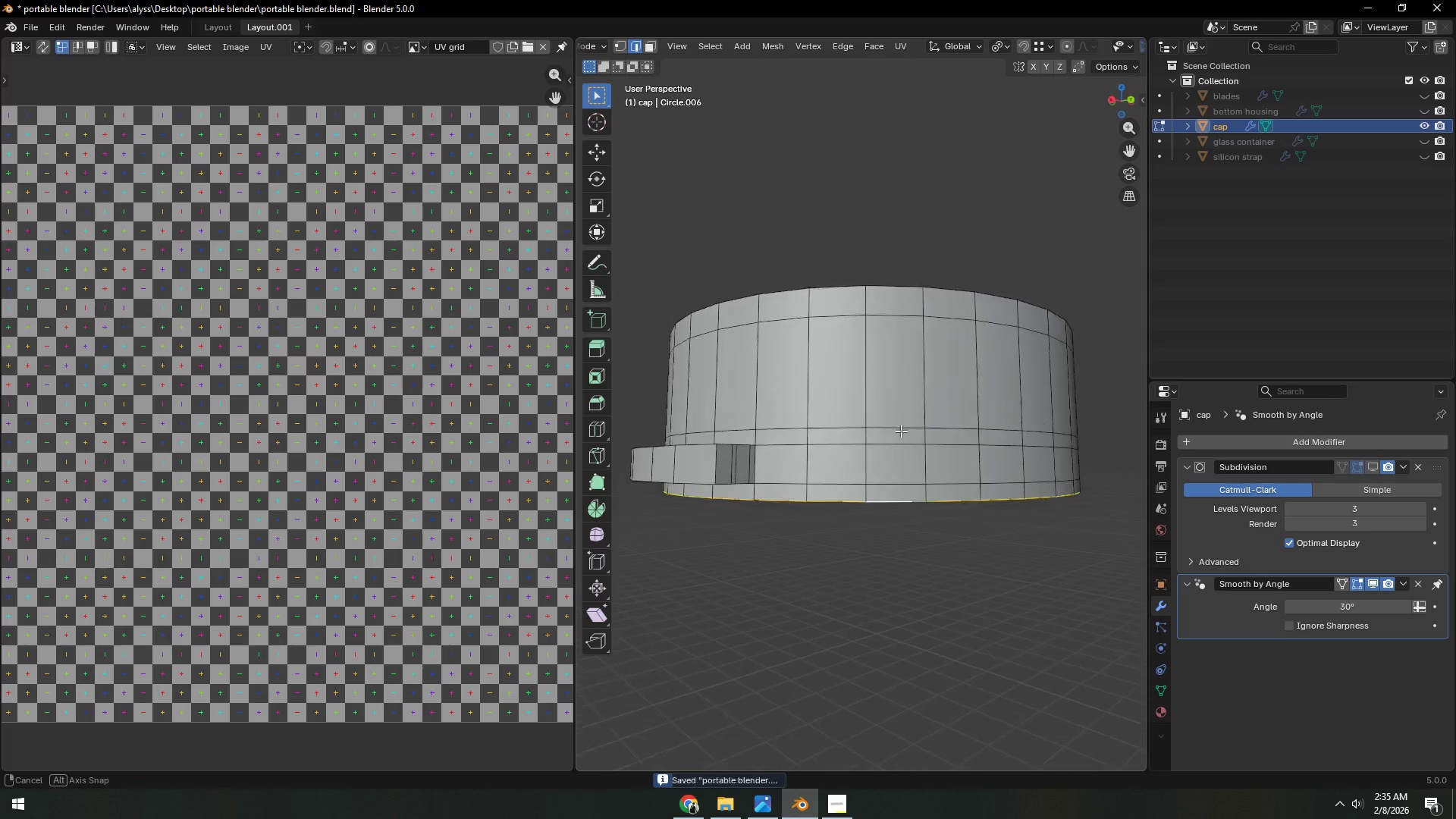 
hold_key(key=ShiftLeft, duration=0.78)
hold_key(key=AltLeft, duration=0.66)
left_click([900, 356])
 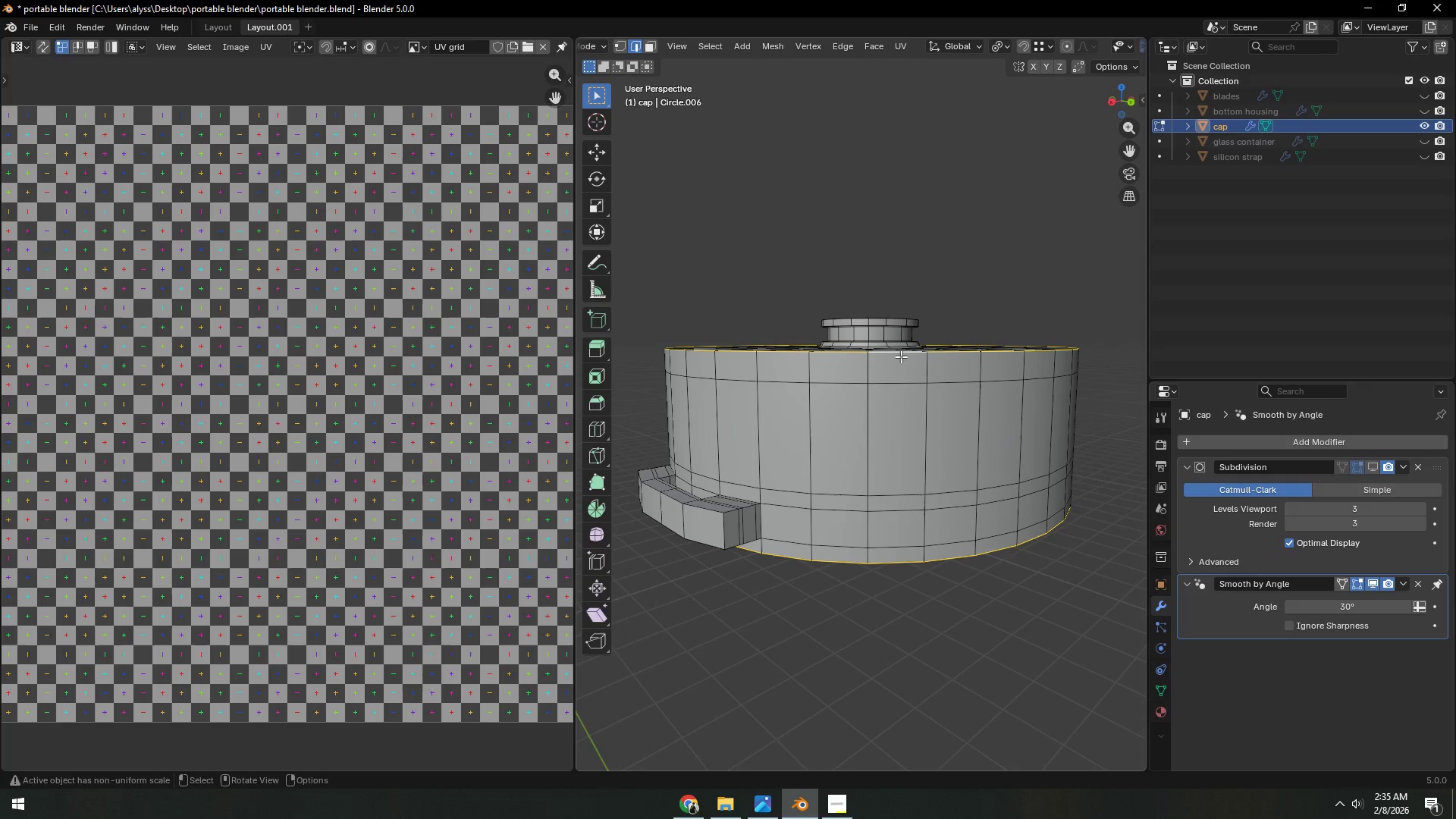 
key(Control+E)
 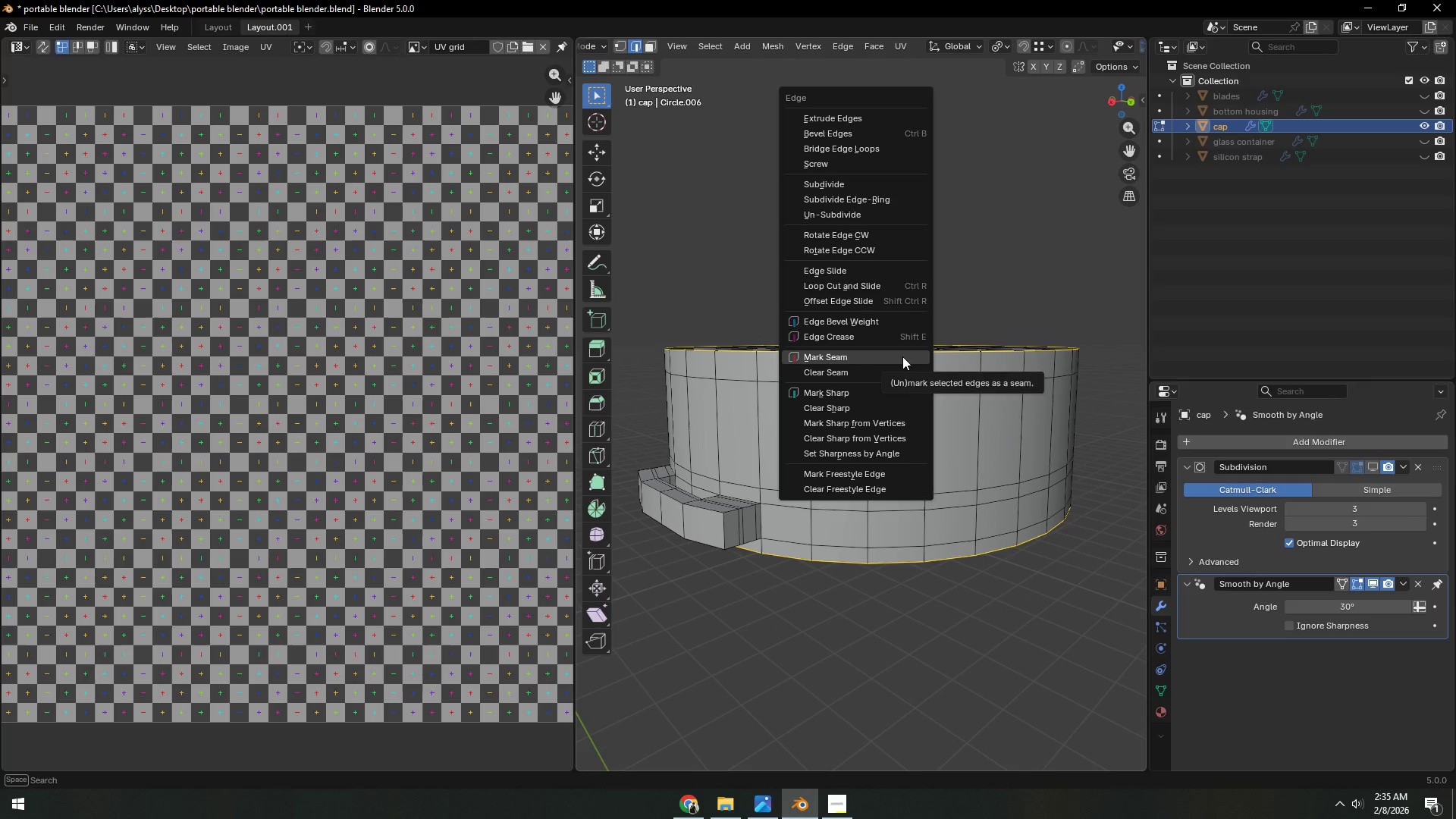 
left_click([902, 356])
 